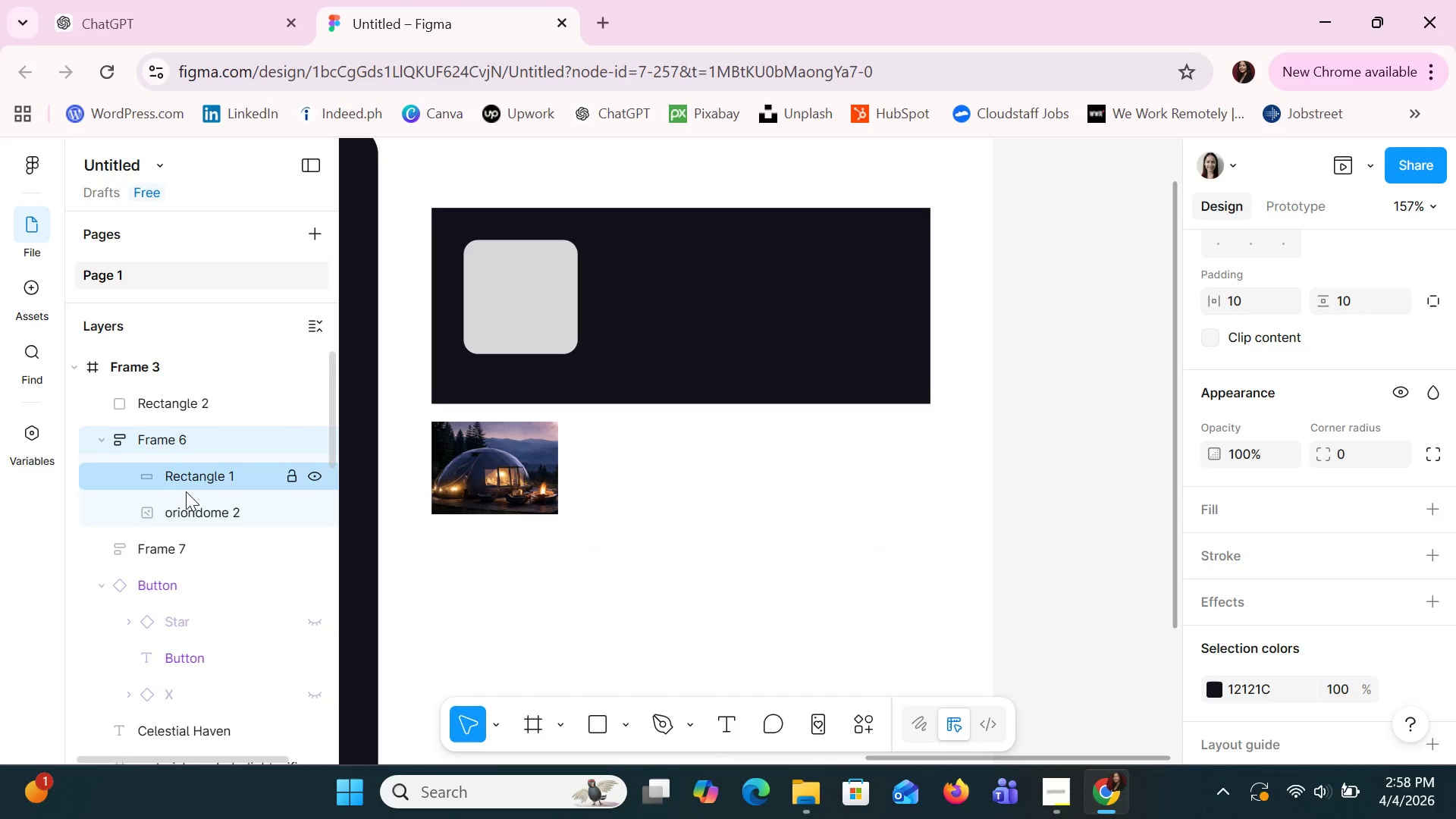 
left_click([181, 487])
 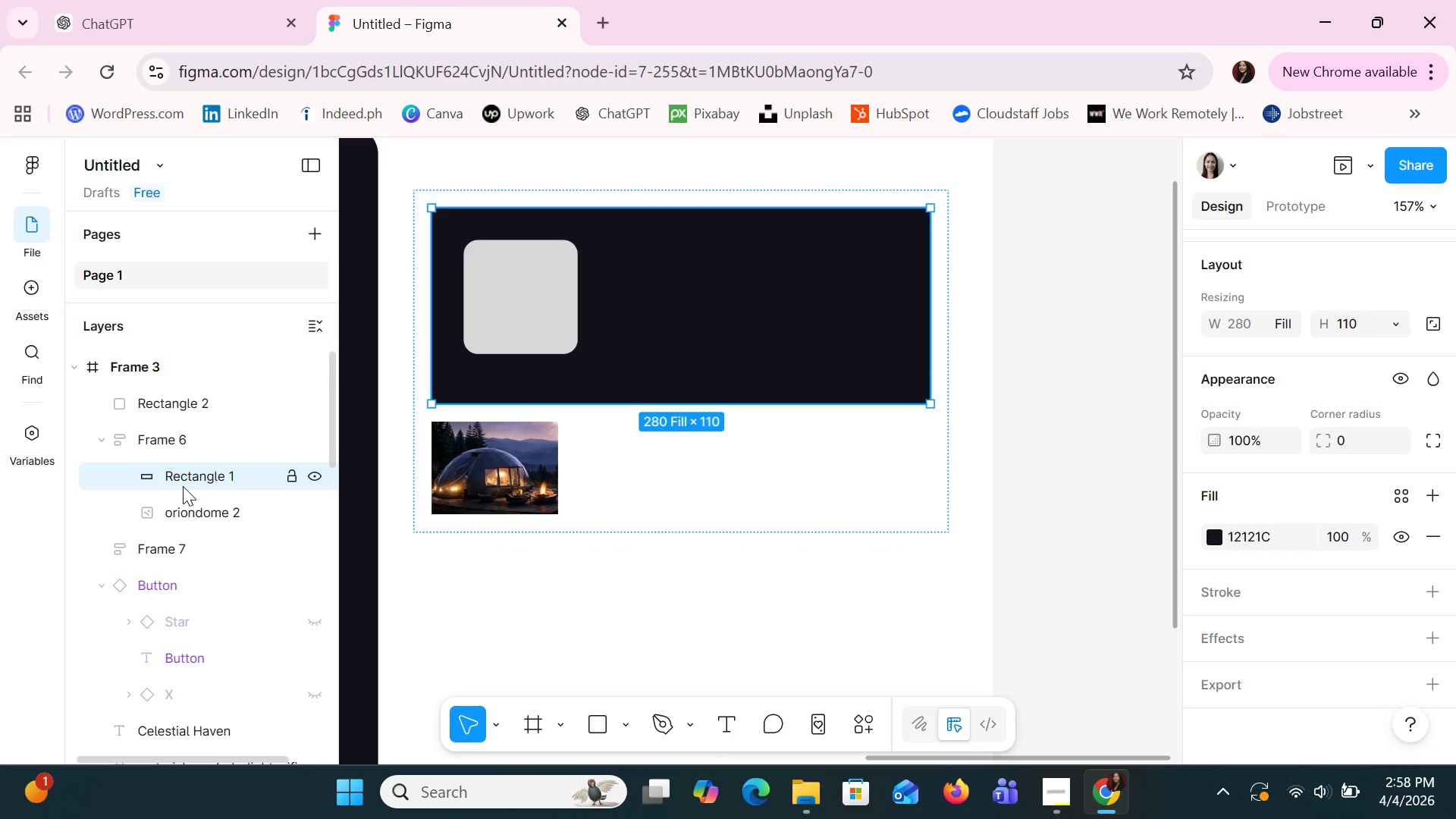 
left_click_drag(start_coordinate=[183, 486], to_coordinate=[155, 431])
 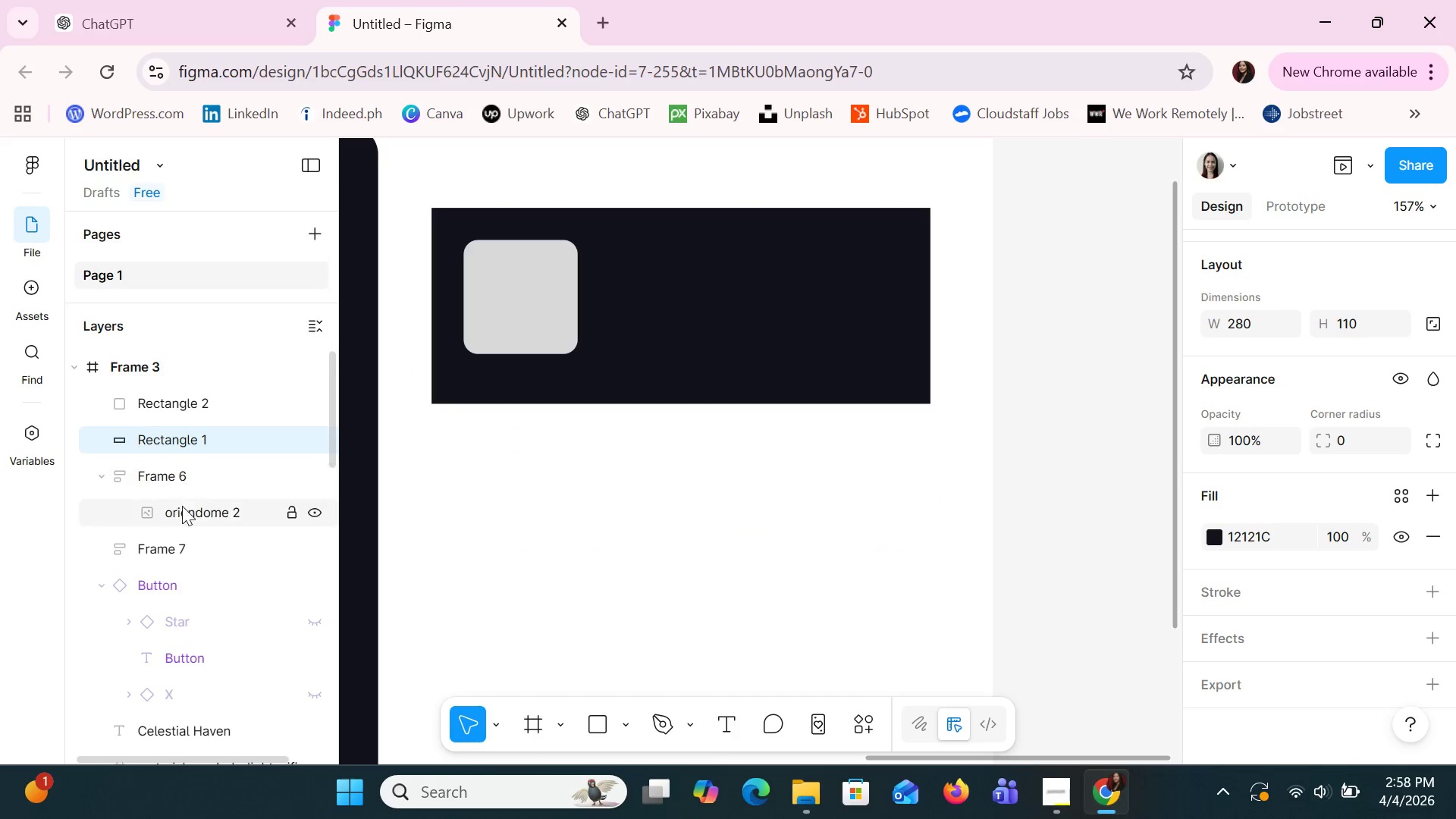 
left_click([184, 517])
 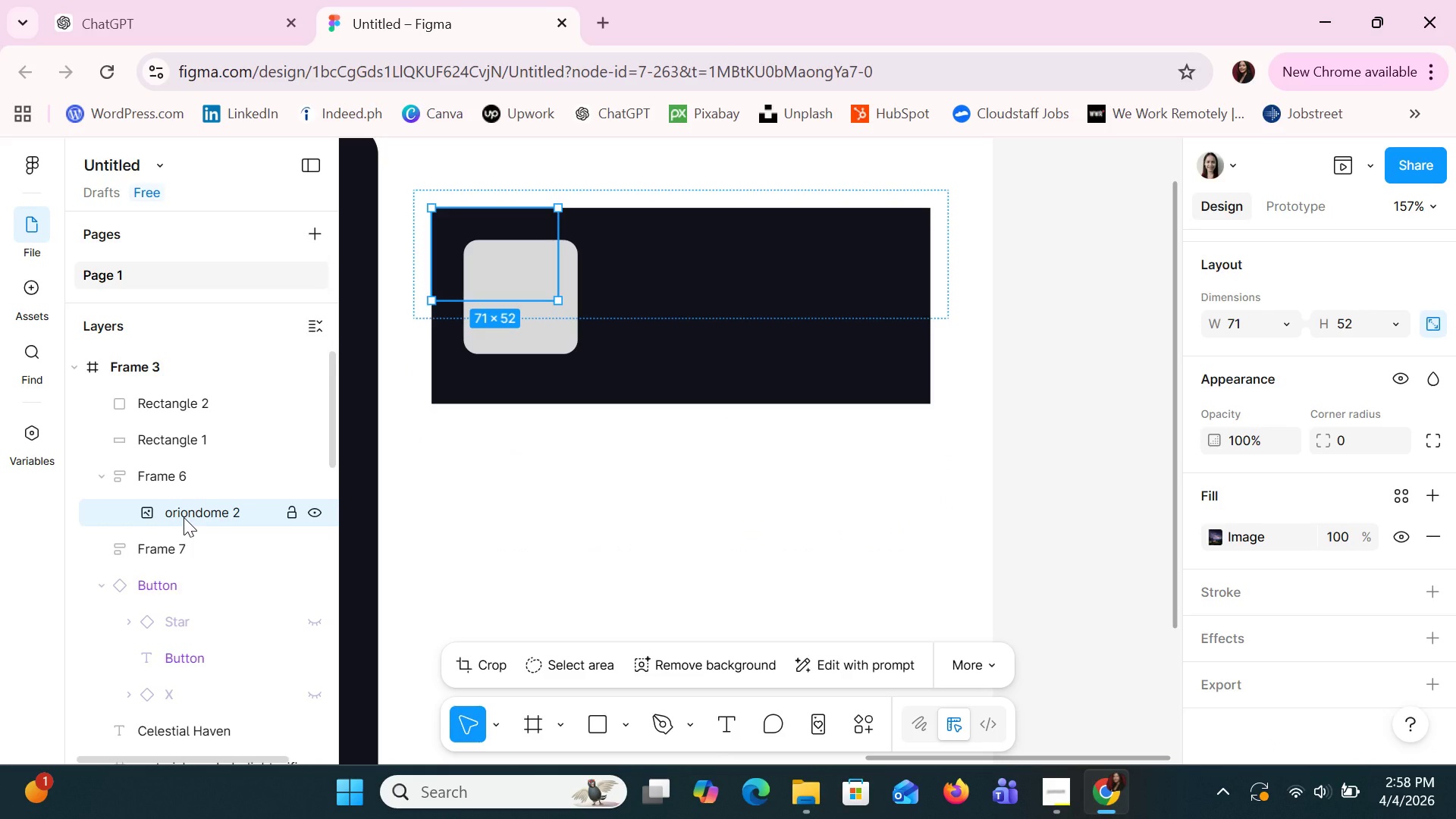 
left_click_drag(start_coordinate=[184, 517], to_coordinate=[162, 452])
 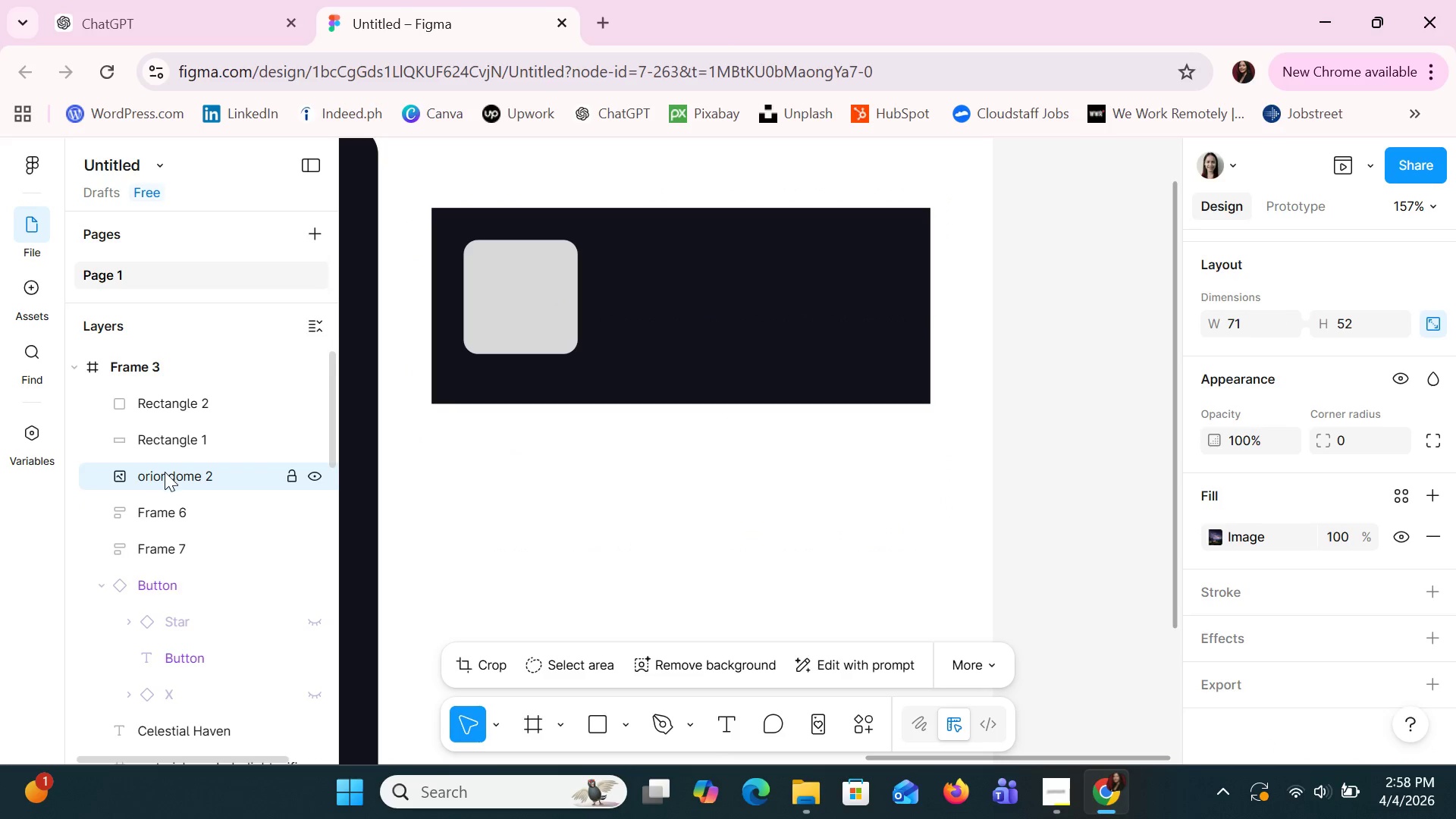 
left_click_drag(start_coordinate=[165, 472], to_coordinate=[147, 384])
 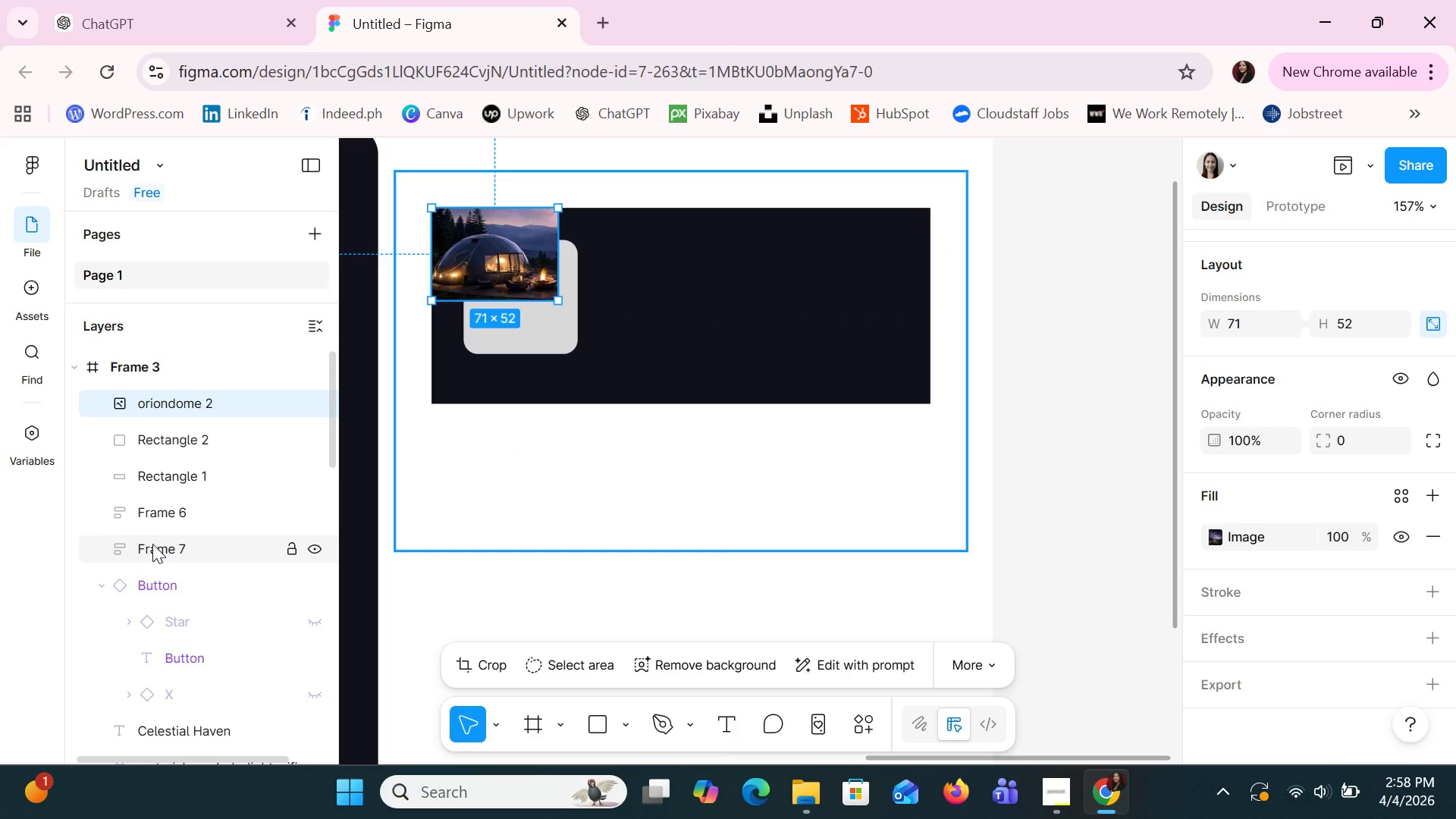 
left_click([143, 507])
 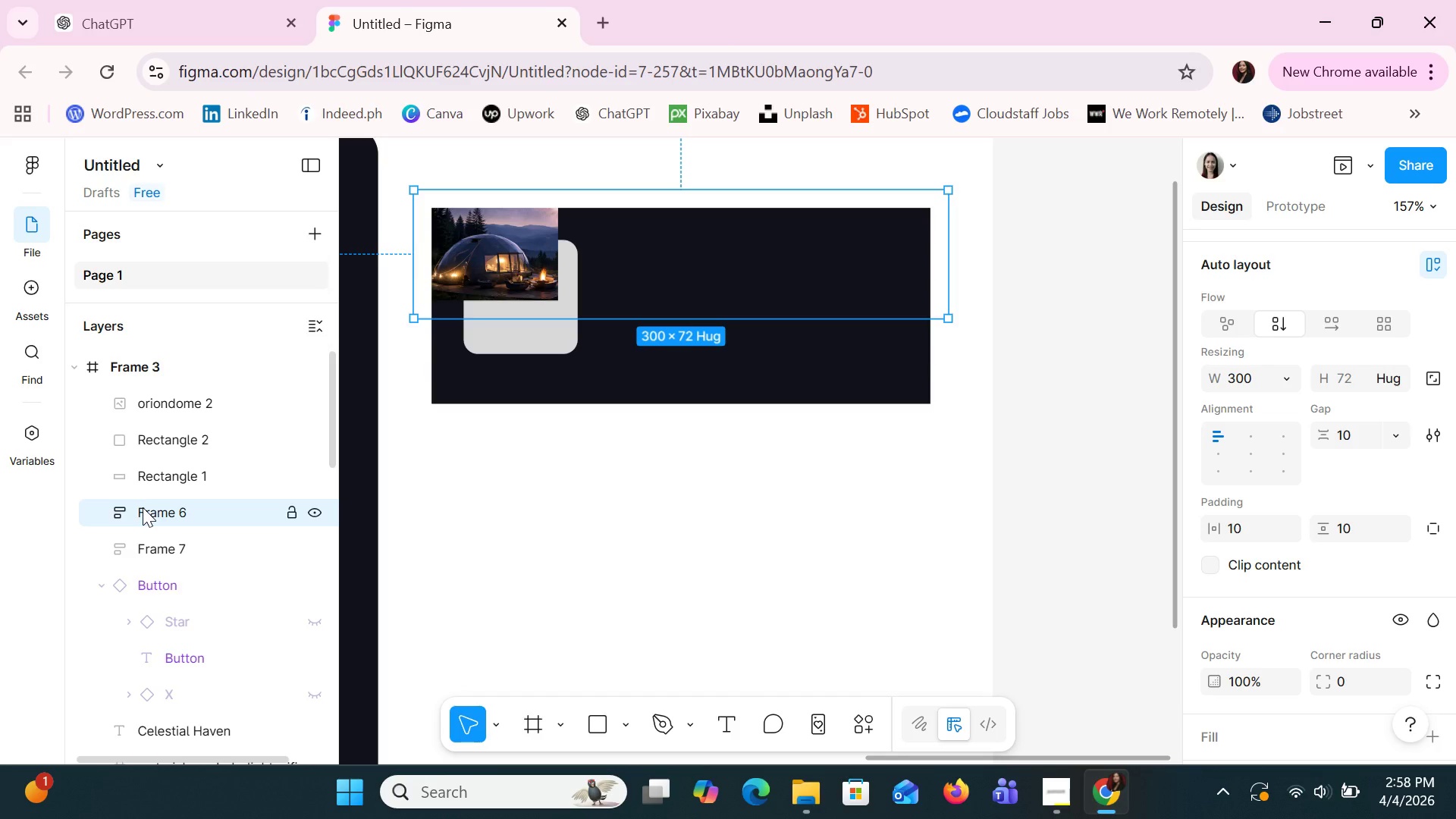 
key(Delete)
 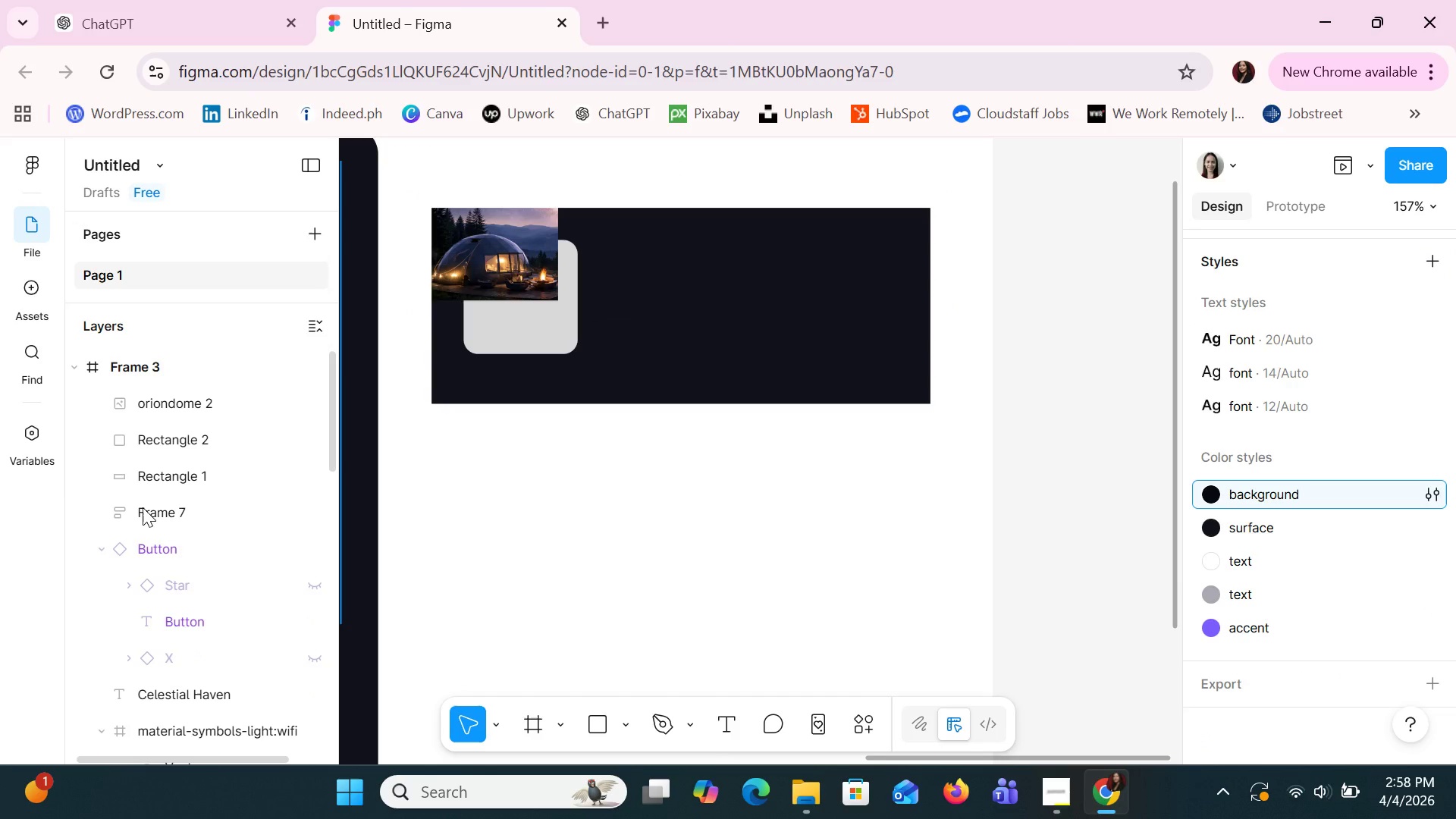 
left_click([143, 507])
 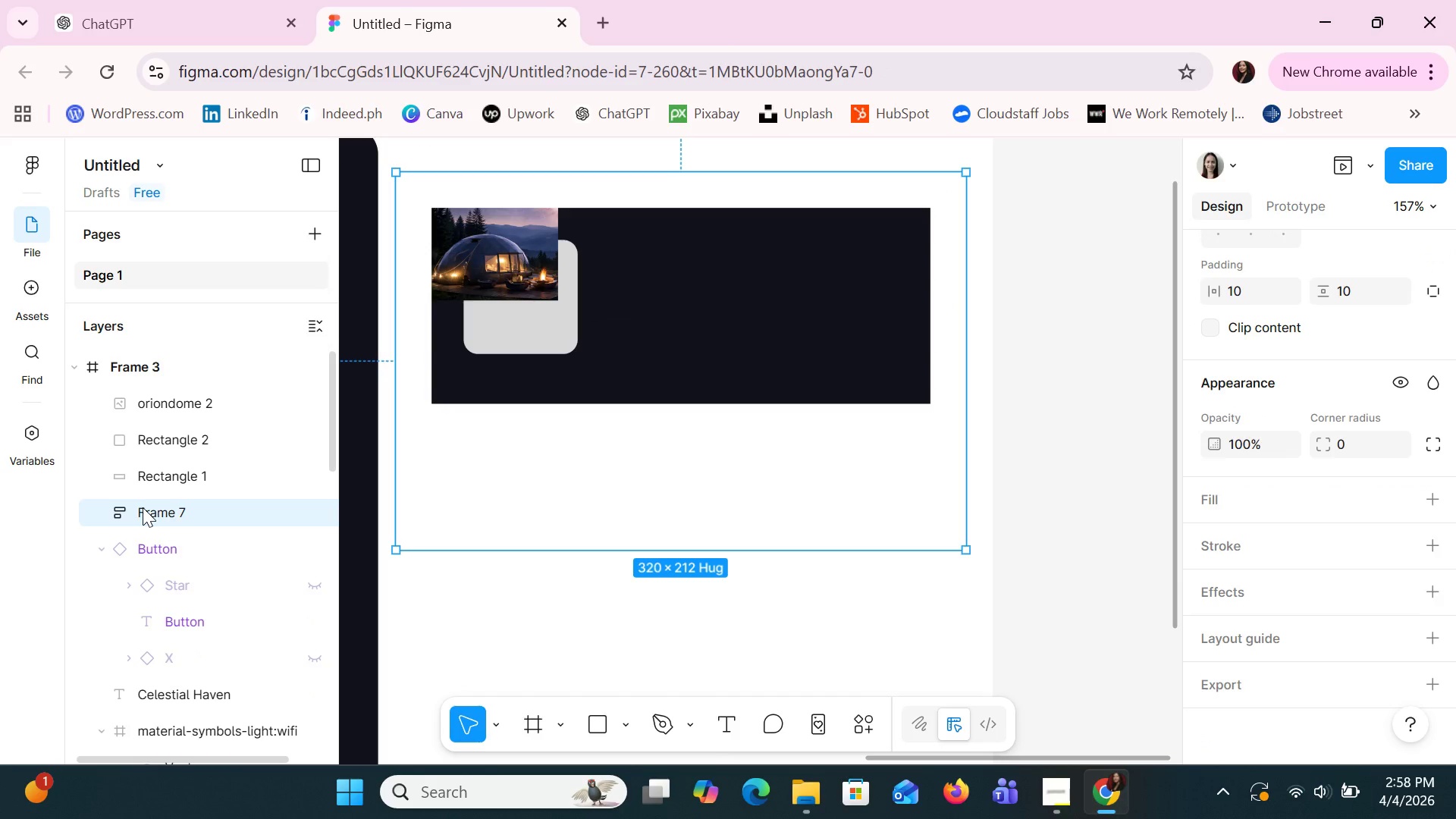 
key(Delete)
 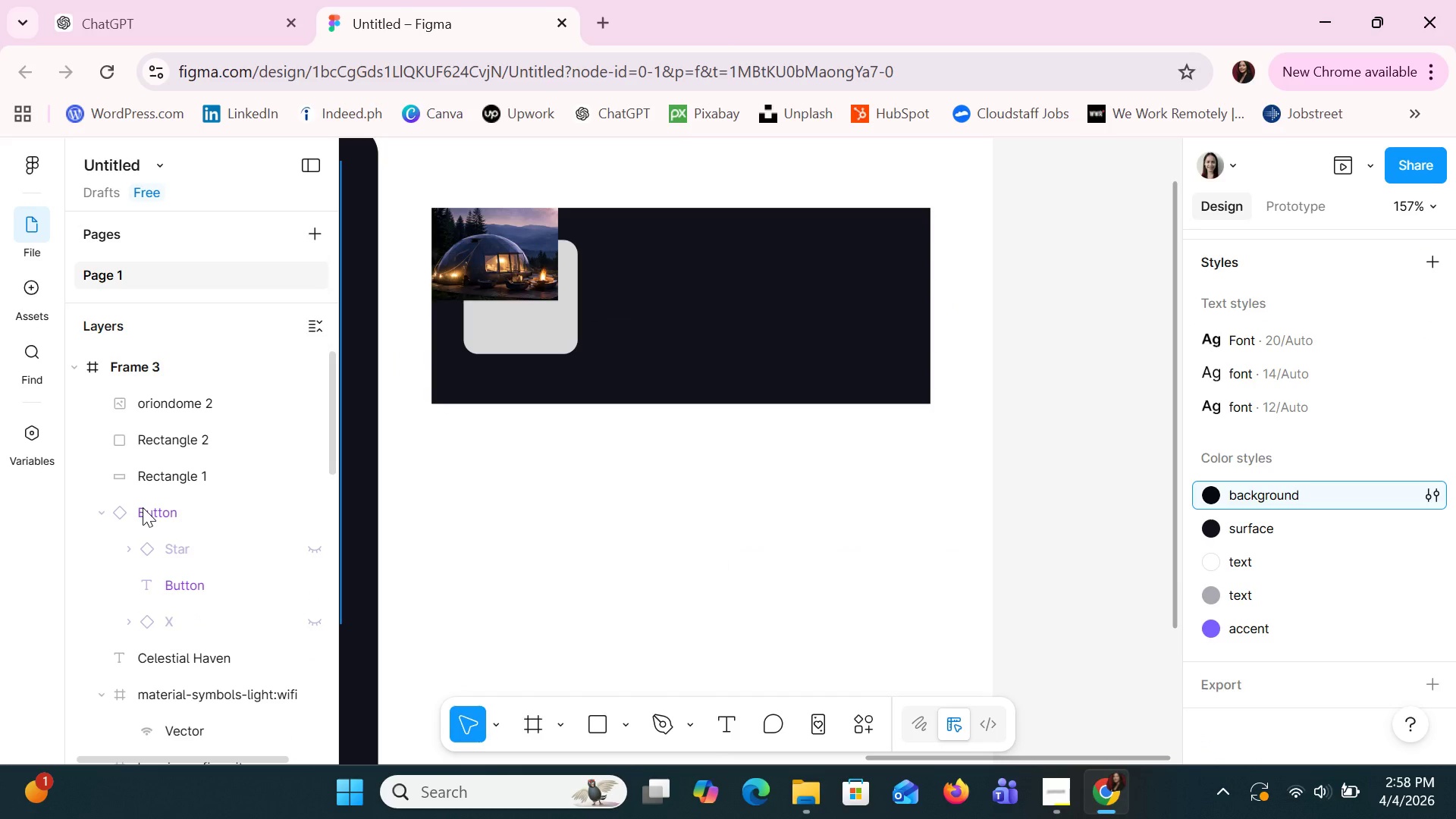 
left_click([143, 507])
 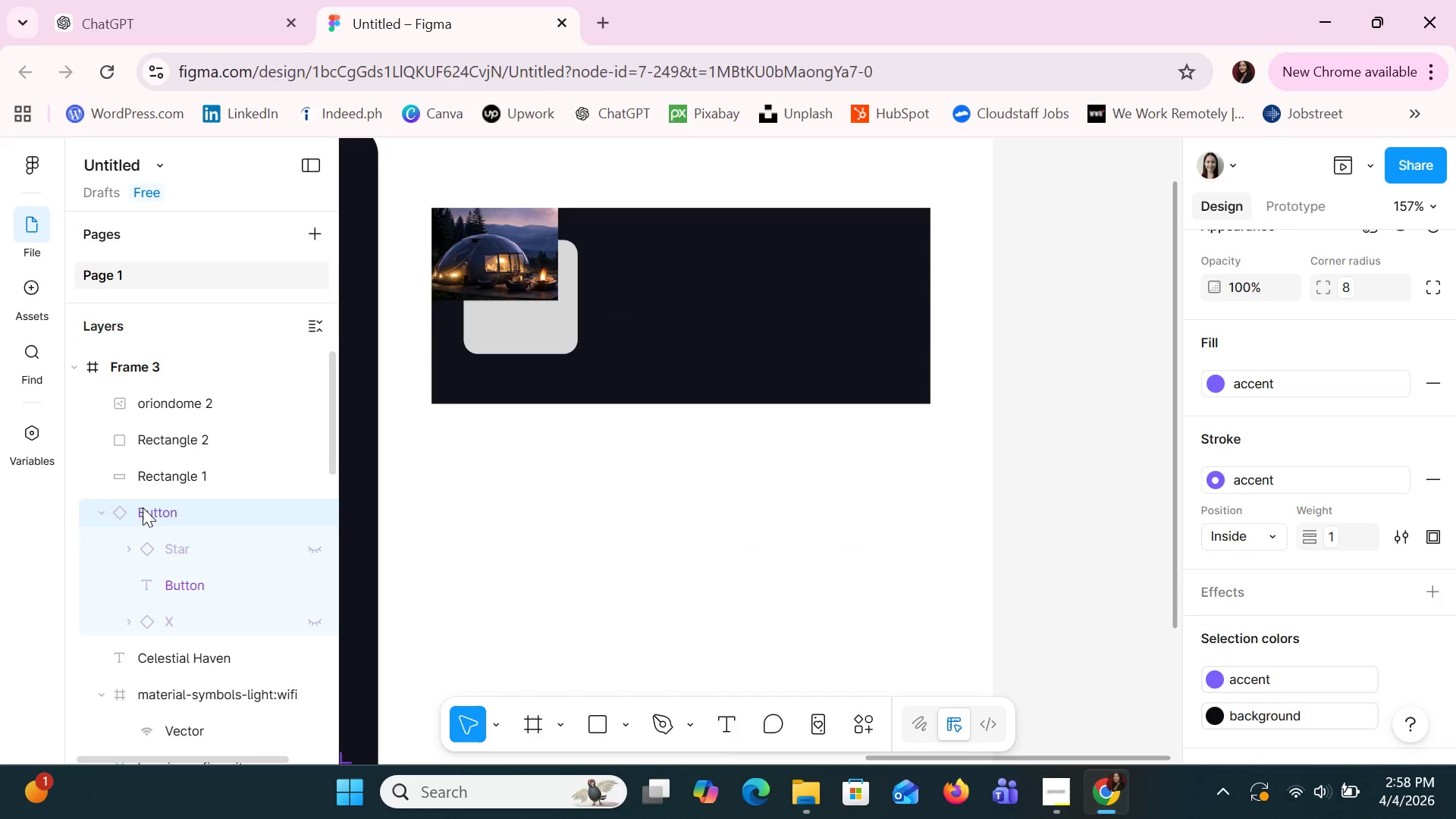 
key(Shift+ShiftLeft)
 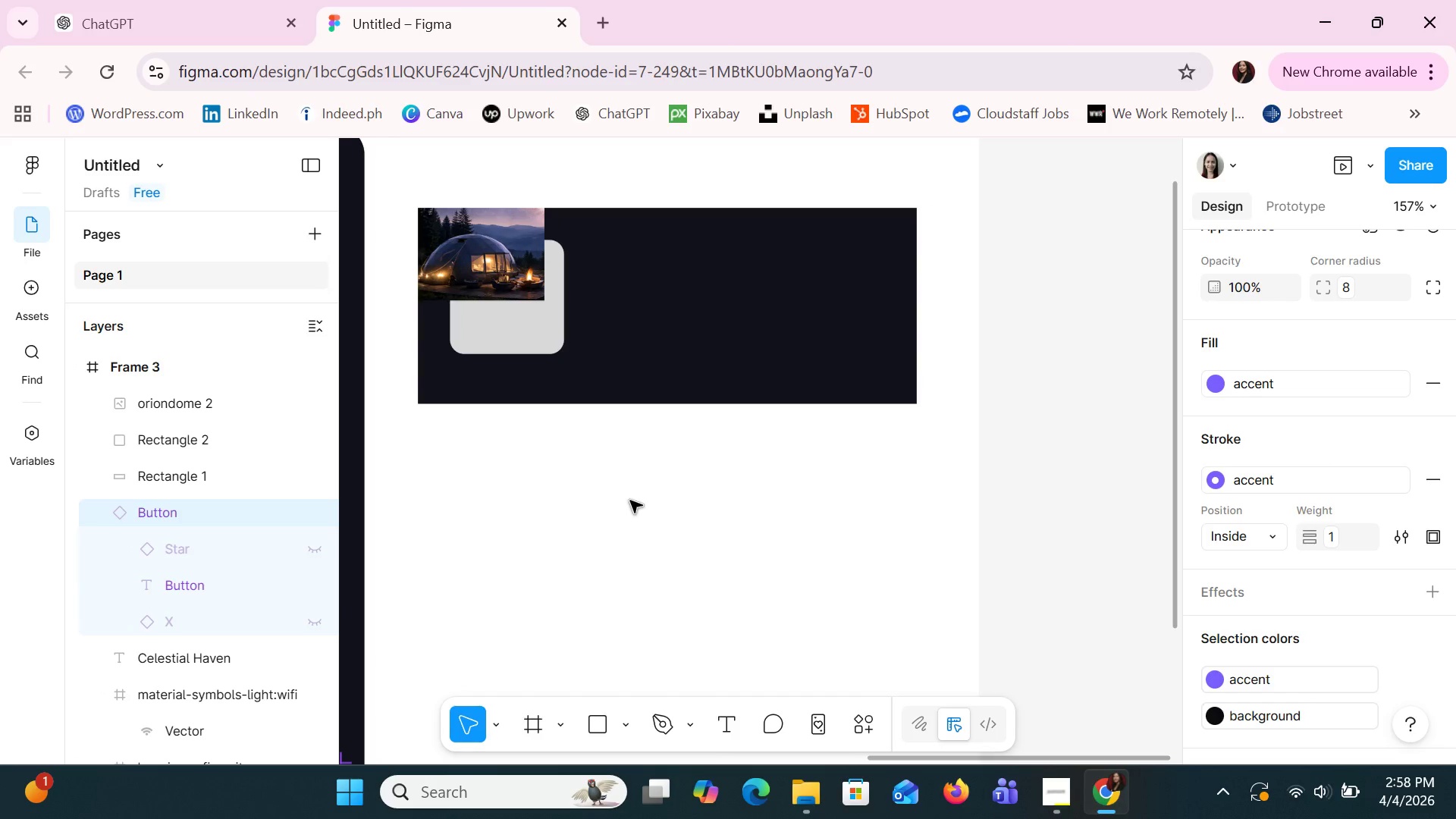 
hold_key(key=ControlLeft, duration=1.5)
 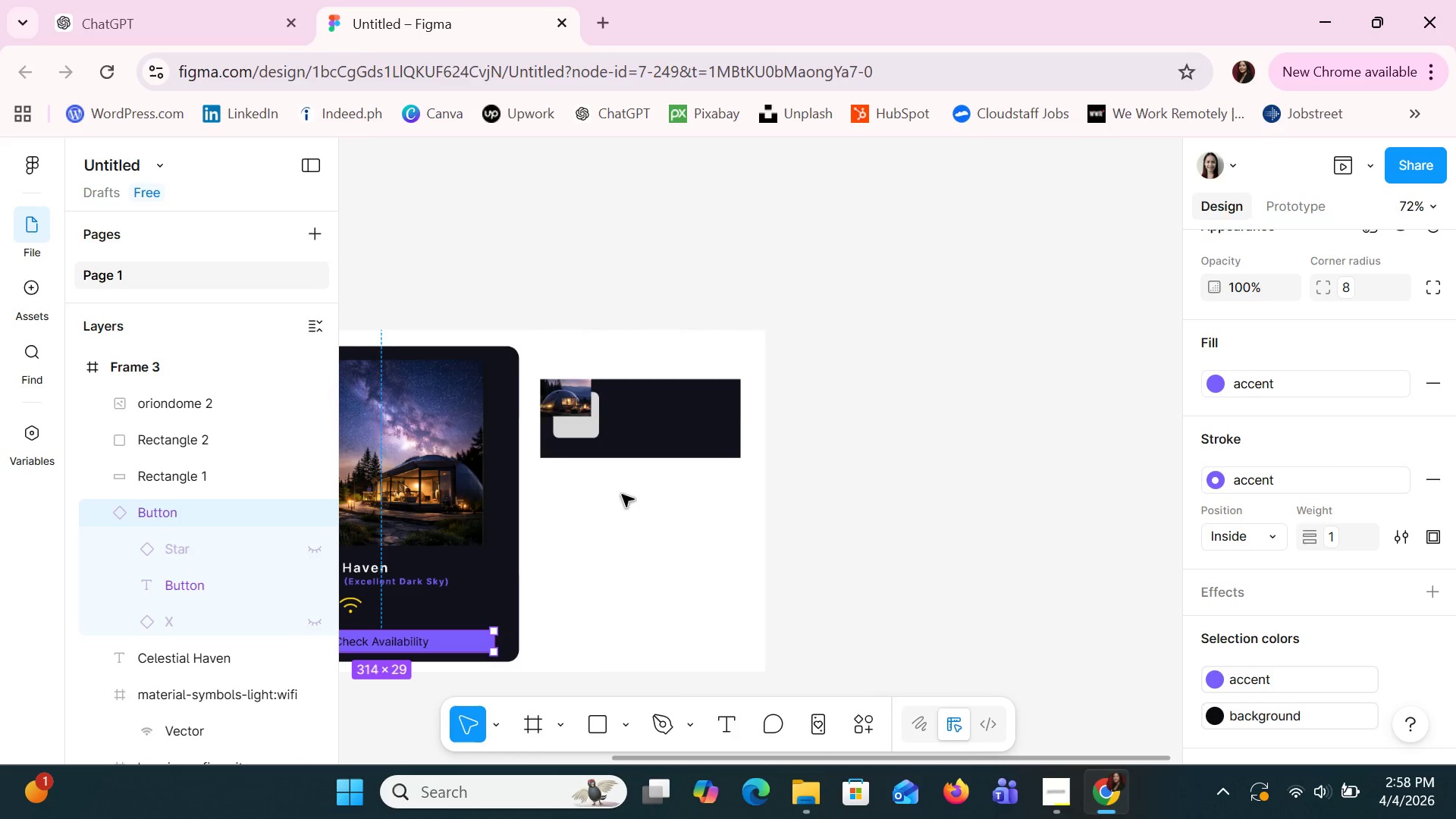 
scroll: coordinate [630, 500], scroll_direction: down, amount: 1.0
 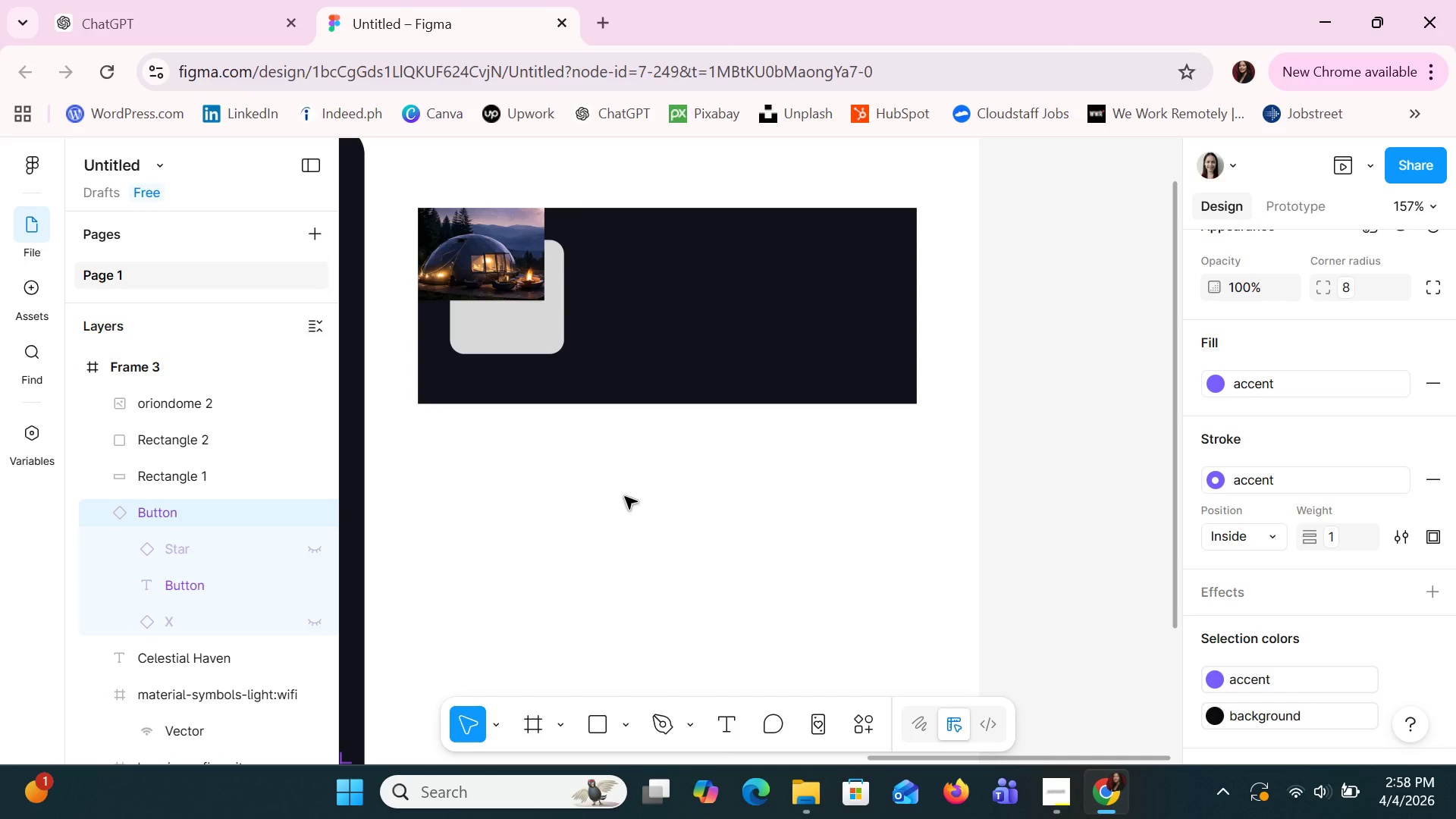 
hold_key(key=ControlLeft, duration=0.73)
scroll: coordinate [622, 494], scroll_direction: down, amount: 10.0
 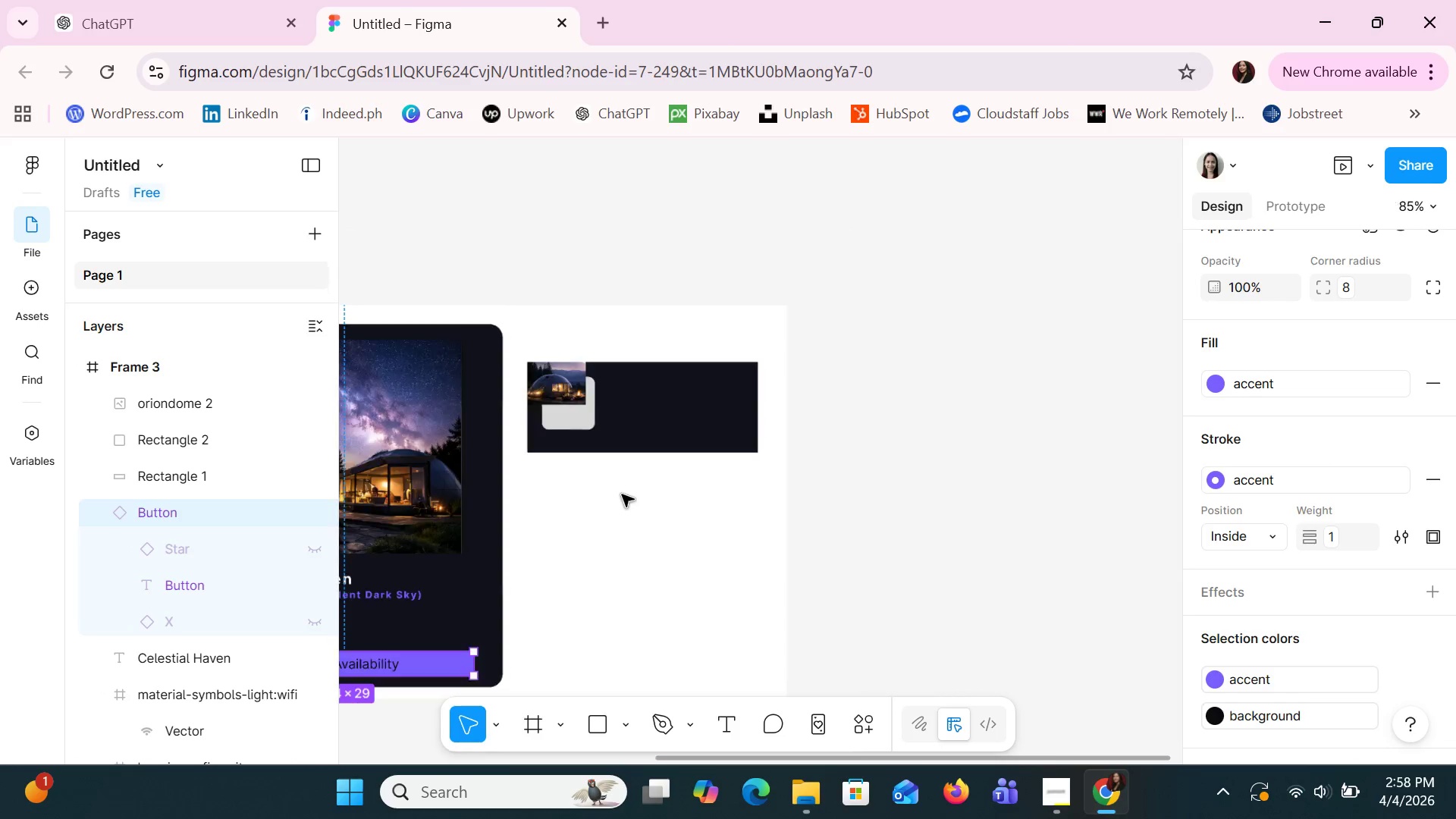 
hold_key(key=ControlLeft, duration=7.84)
left_click_drag(start_coordinate=[649, 758], to_coordinate=[392, 795])
 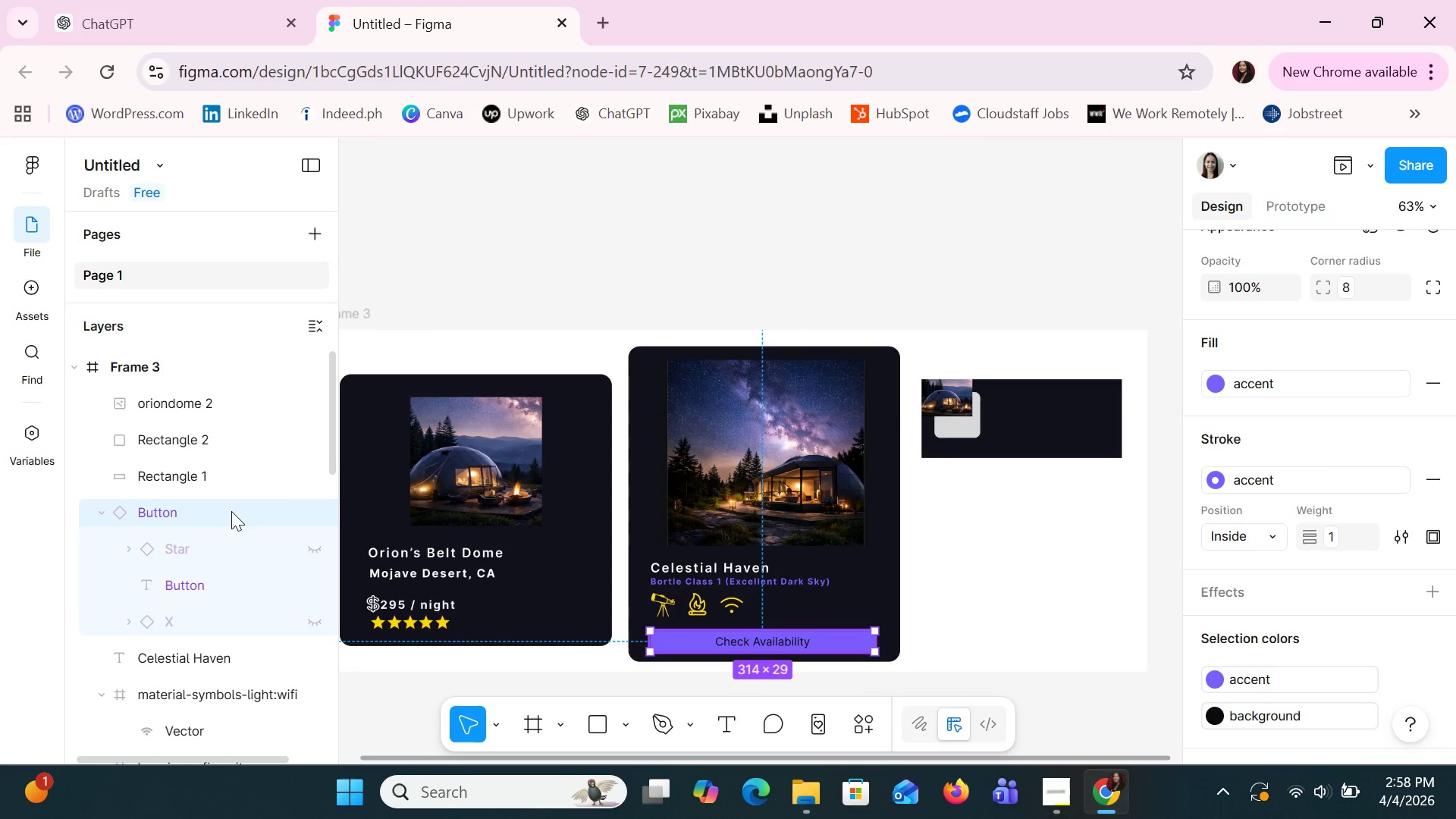 
left_click([231, 511])
 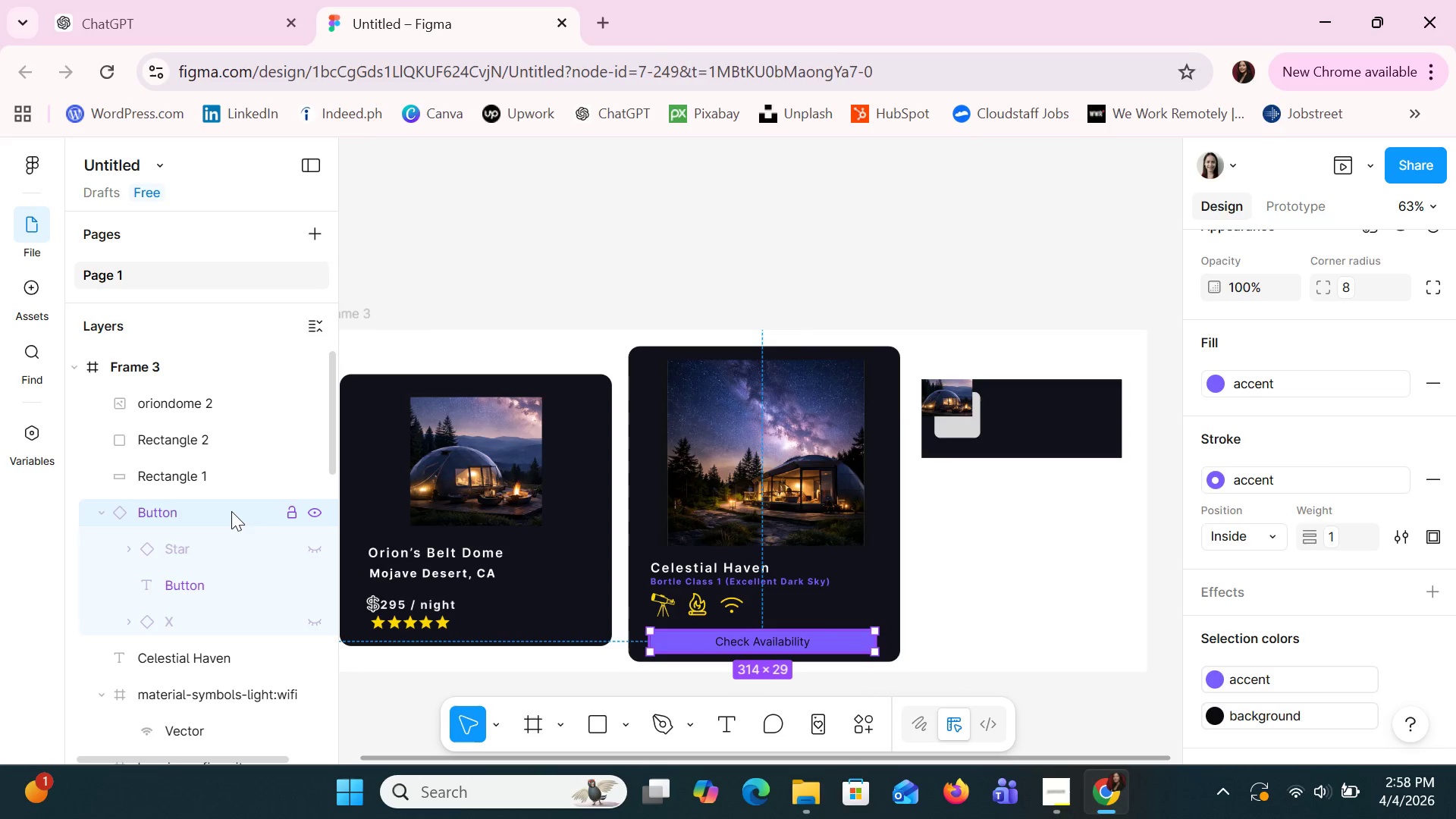 
key(Delete)
 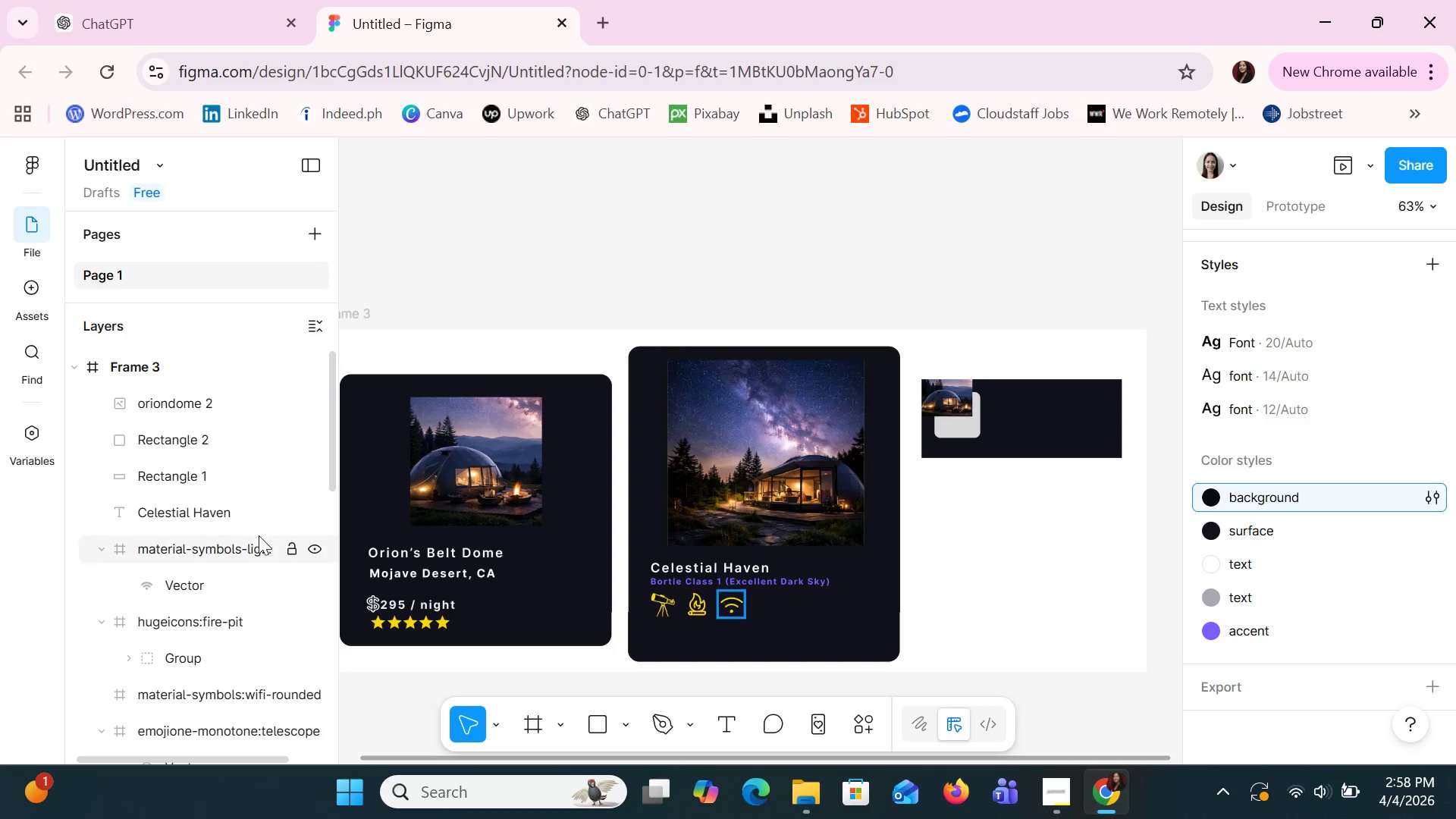 
hold_key(key=ControlLeft, duration=1.16)
scroll: coordinate [817, 579], scroll_direction: up, amount: 8.0
 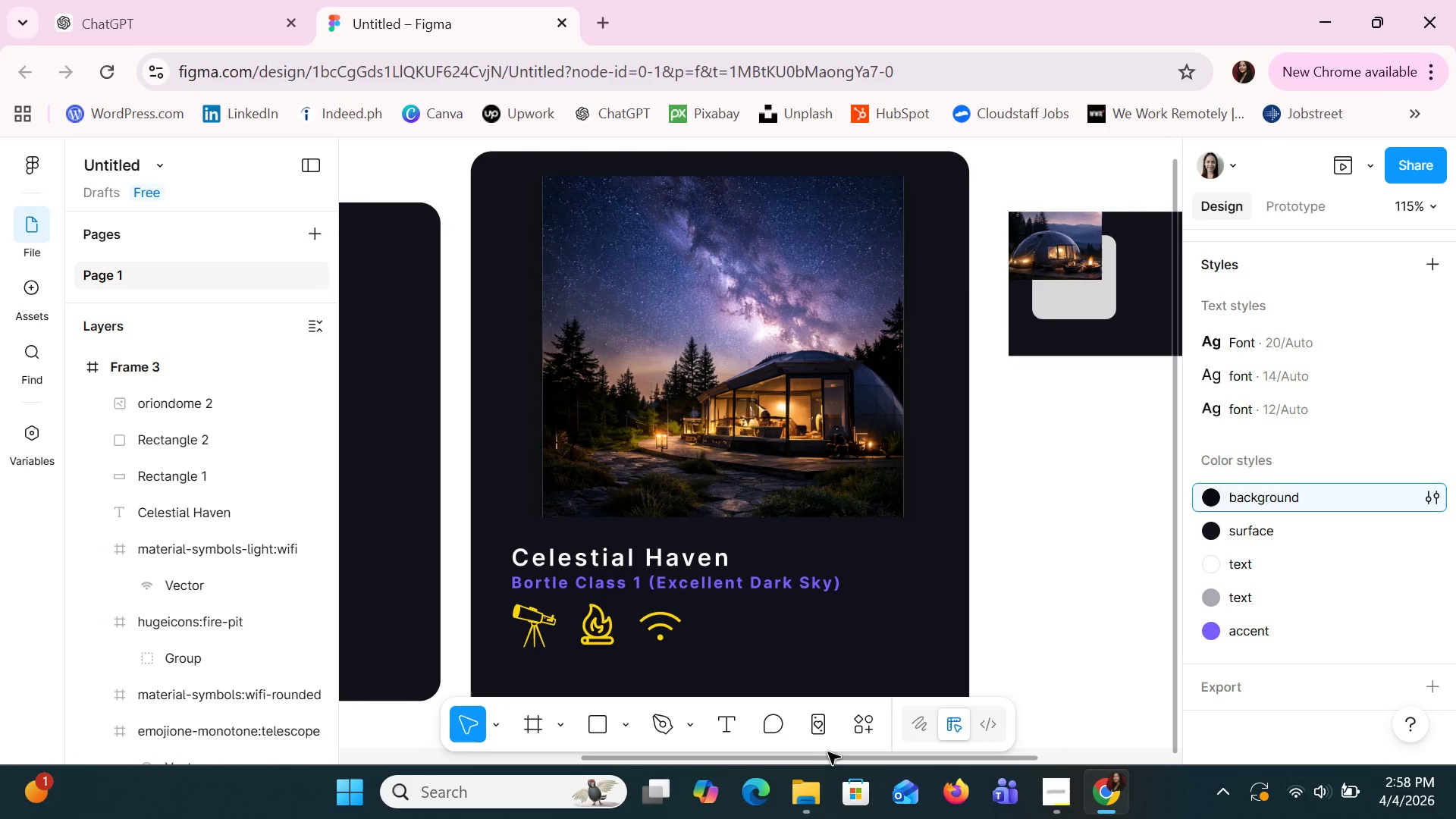 
left_click_drag(start_coordinate=[836, 755], to_coordinate=[1003, 730])
 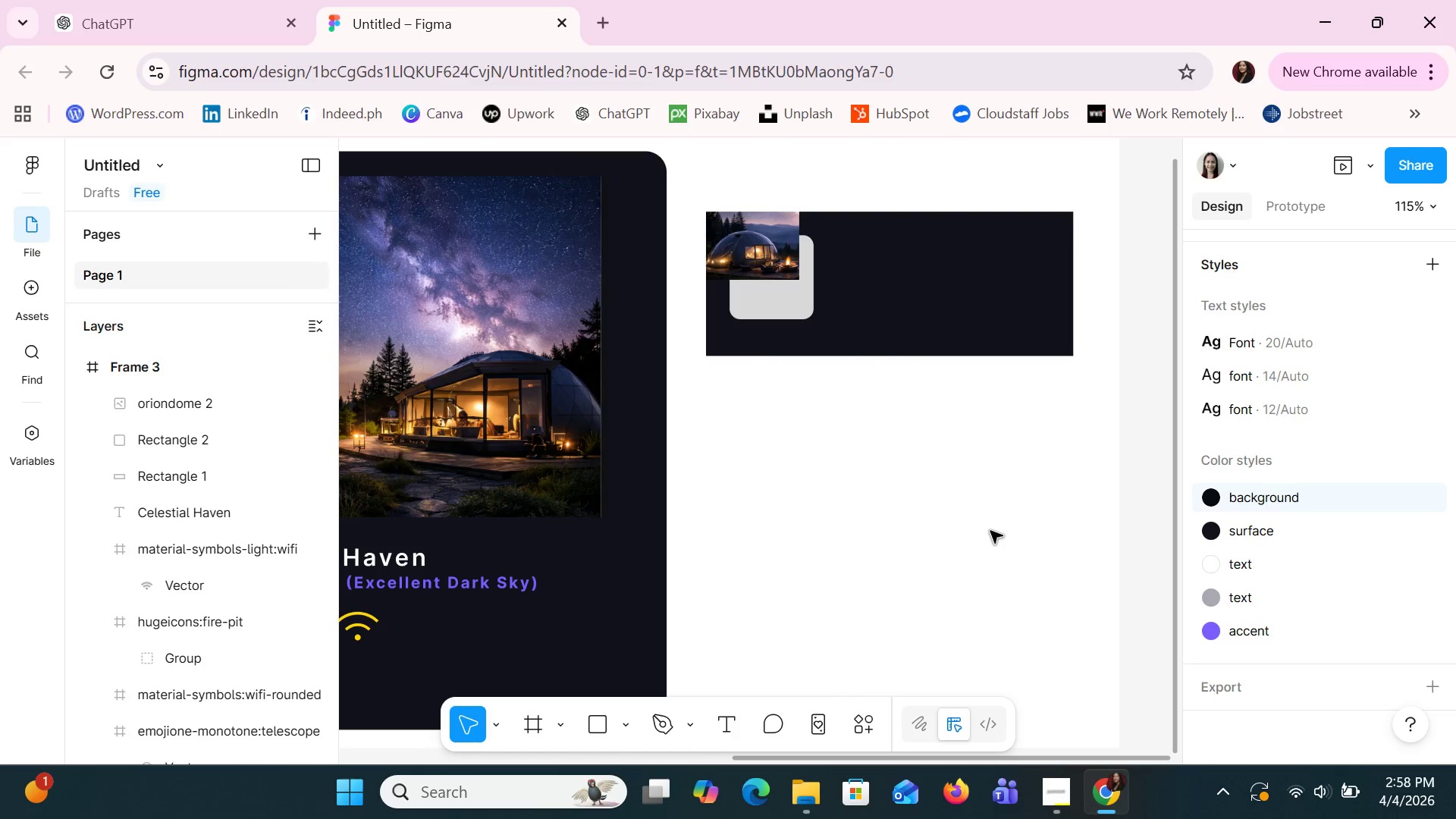 
scroll: coordinate [990, 531], scroll_direction: up, amount: 5.0
 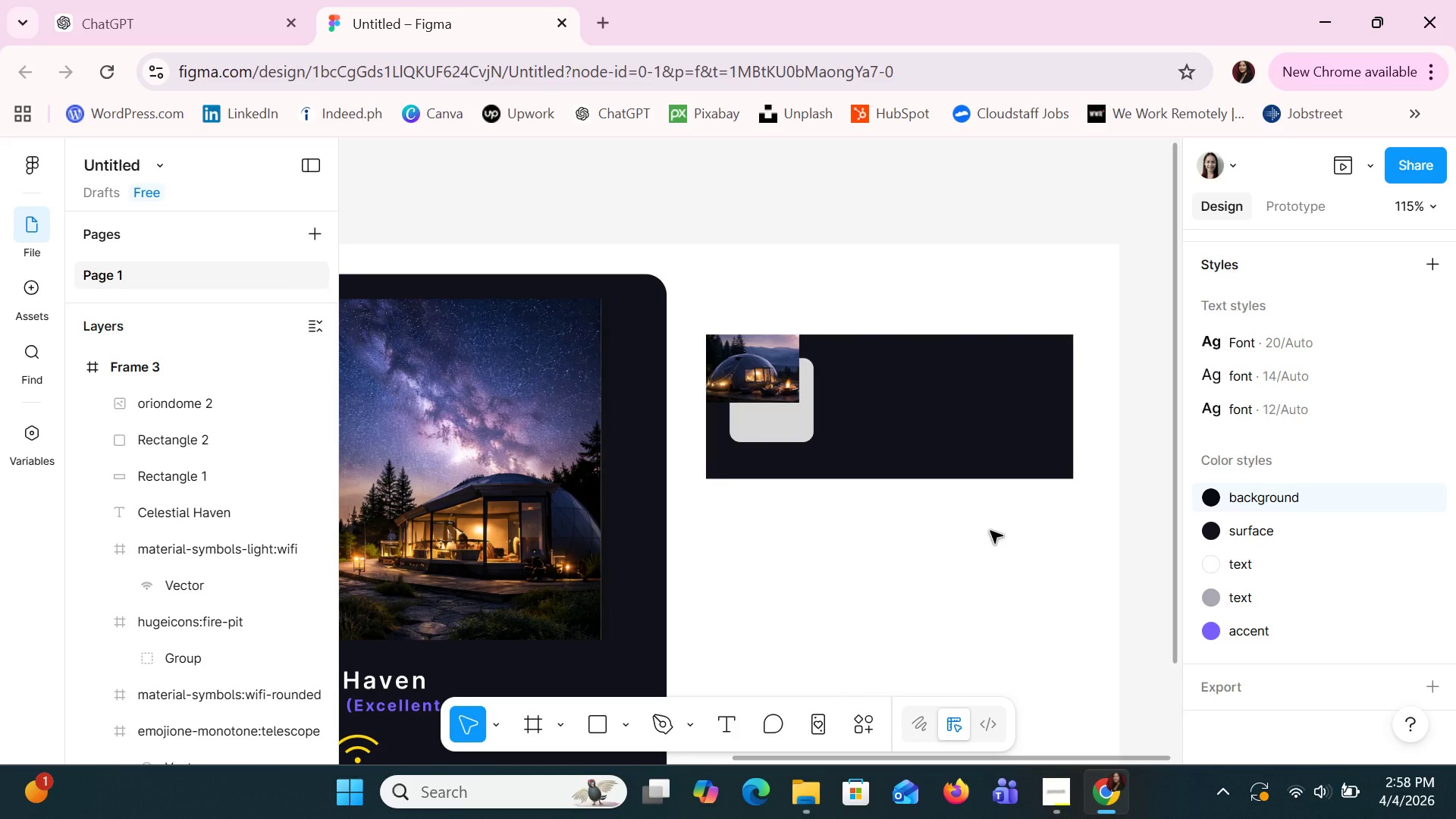 
hold_key(key=ControlLeft, duration=0.94)
 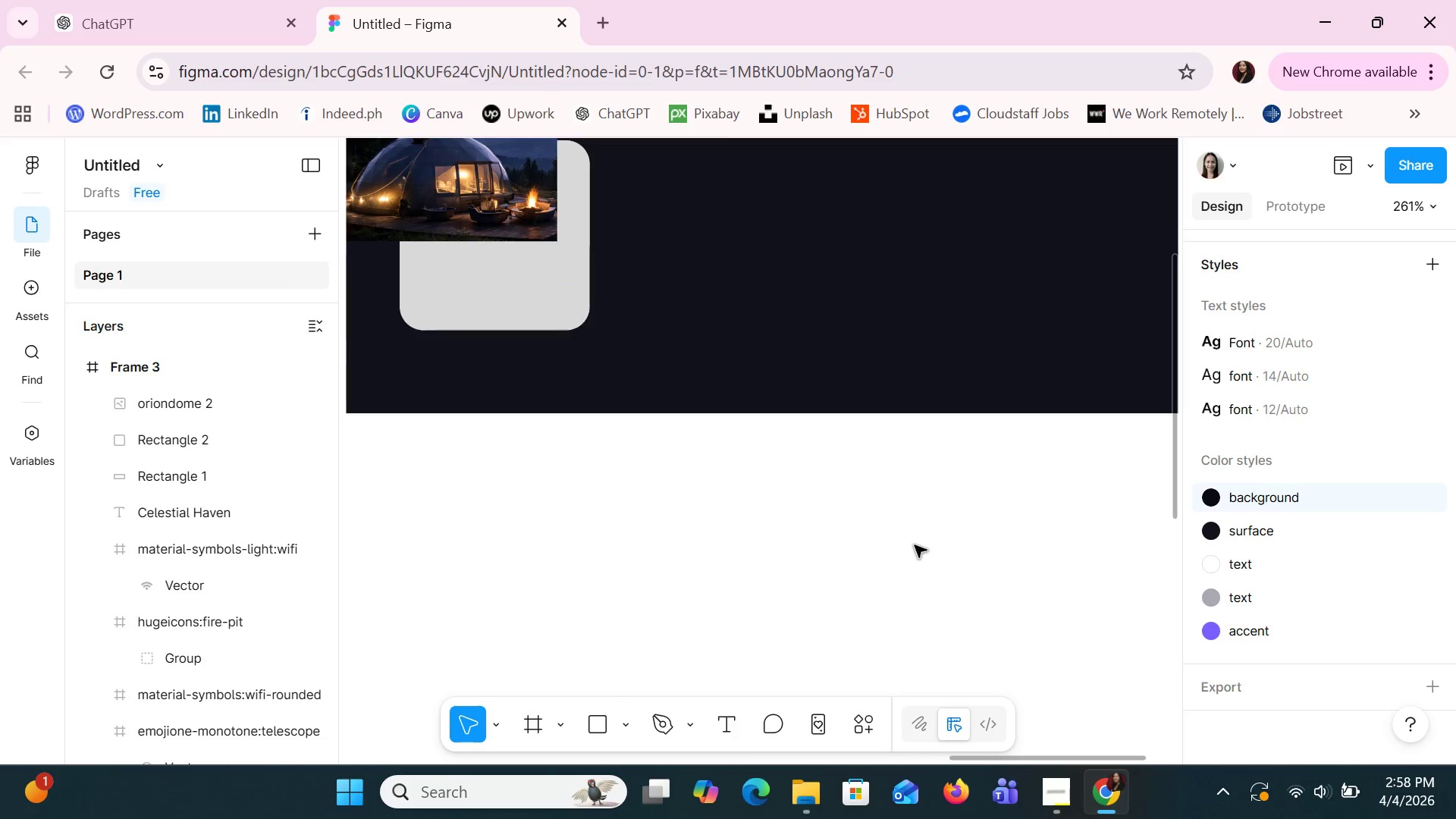 
hold_key(key=ControlLeft, duration=0.52)
scroll: coordinate [922, 585], scroll_direction: none, amount: 0.0
 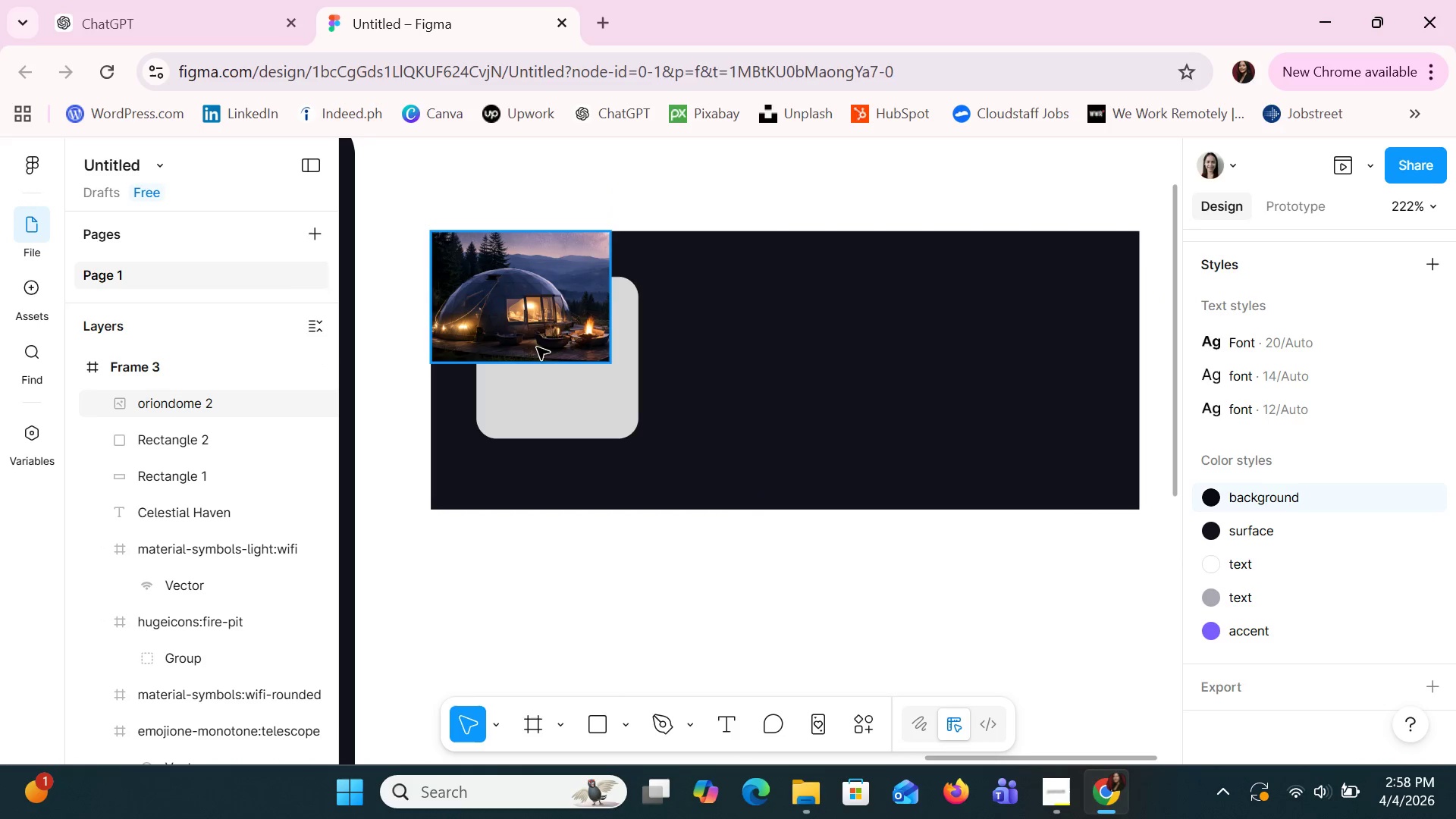 
left_click([532, 328])
 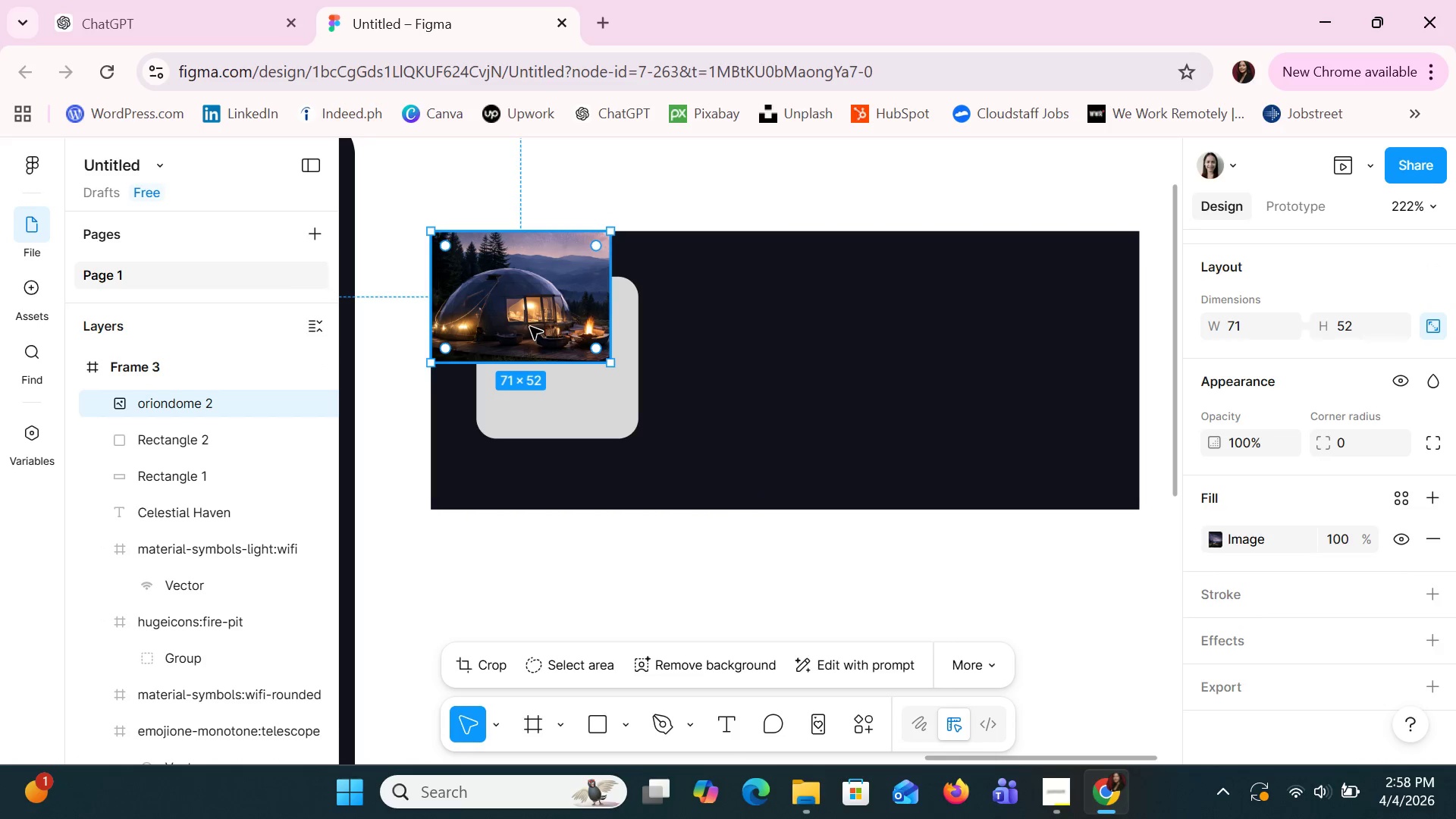 
left_click_drag(start_coordinate=[530, 327], to_coordinate=[587, 385])
 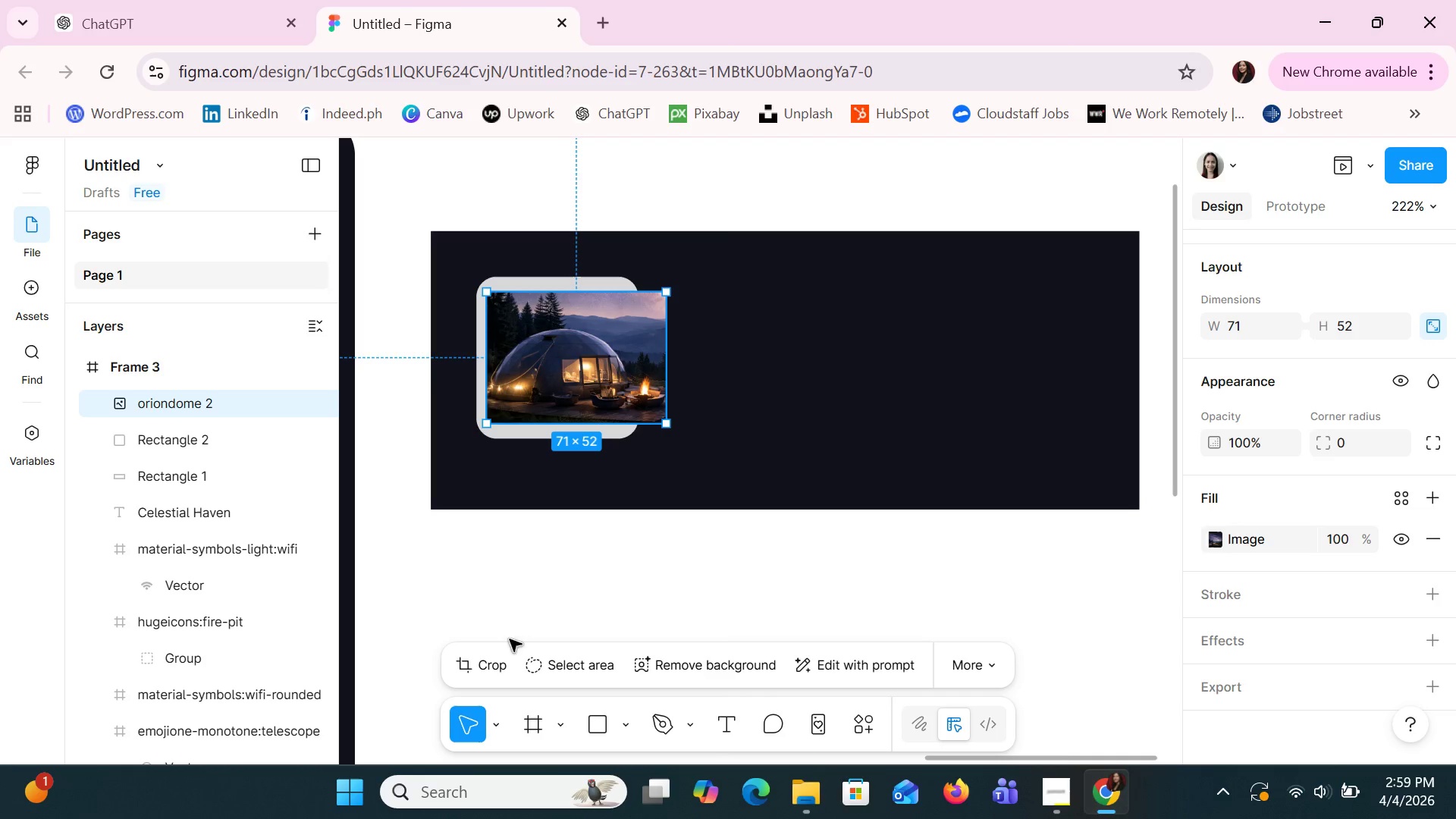 
left_click([491, 671])
 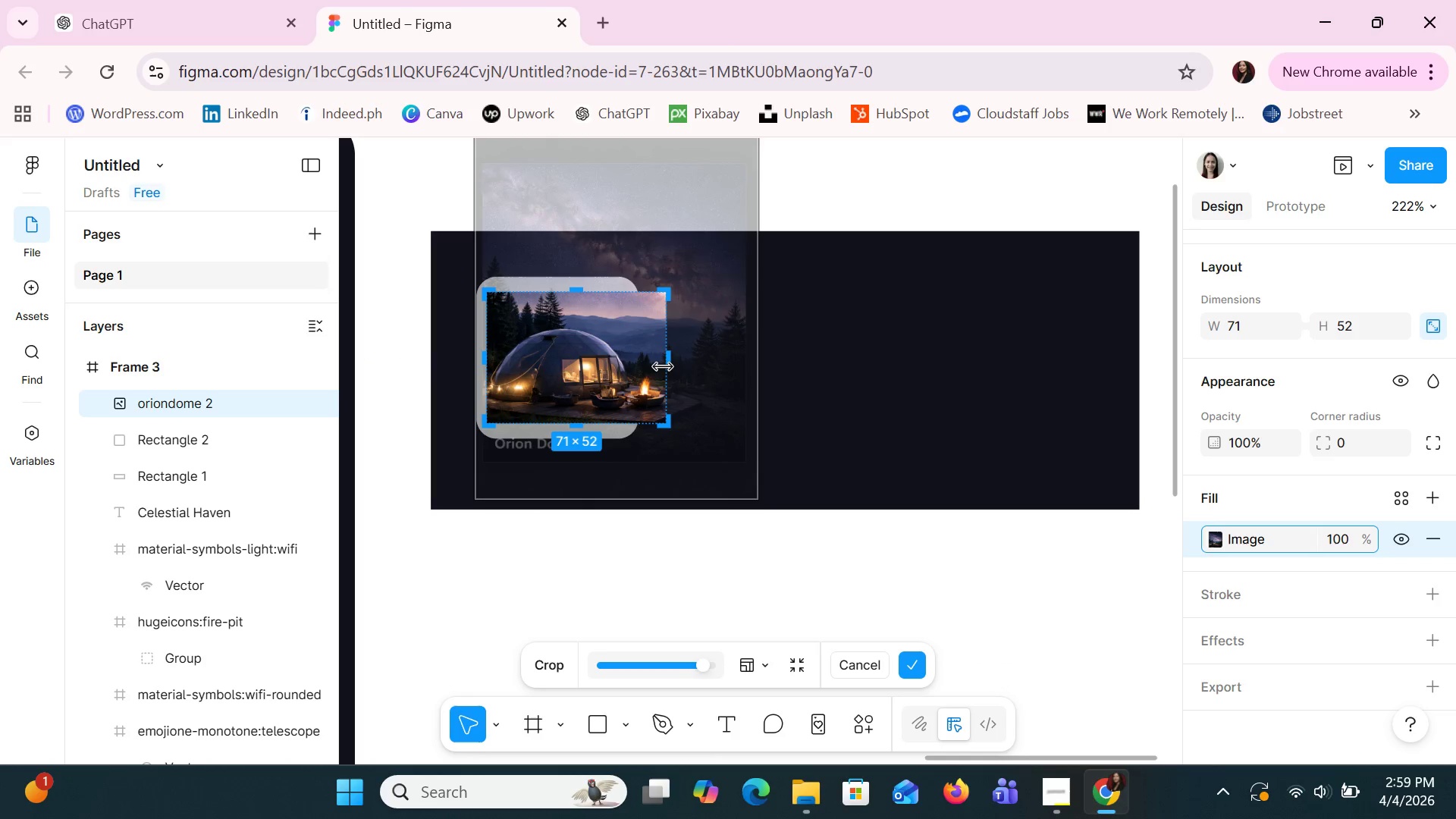 
left_click_drag(start_coordinate=[663, 366], to_coordinate=[652, 366])
 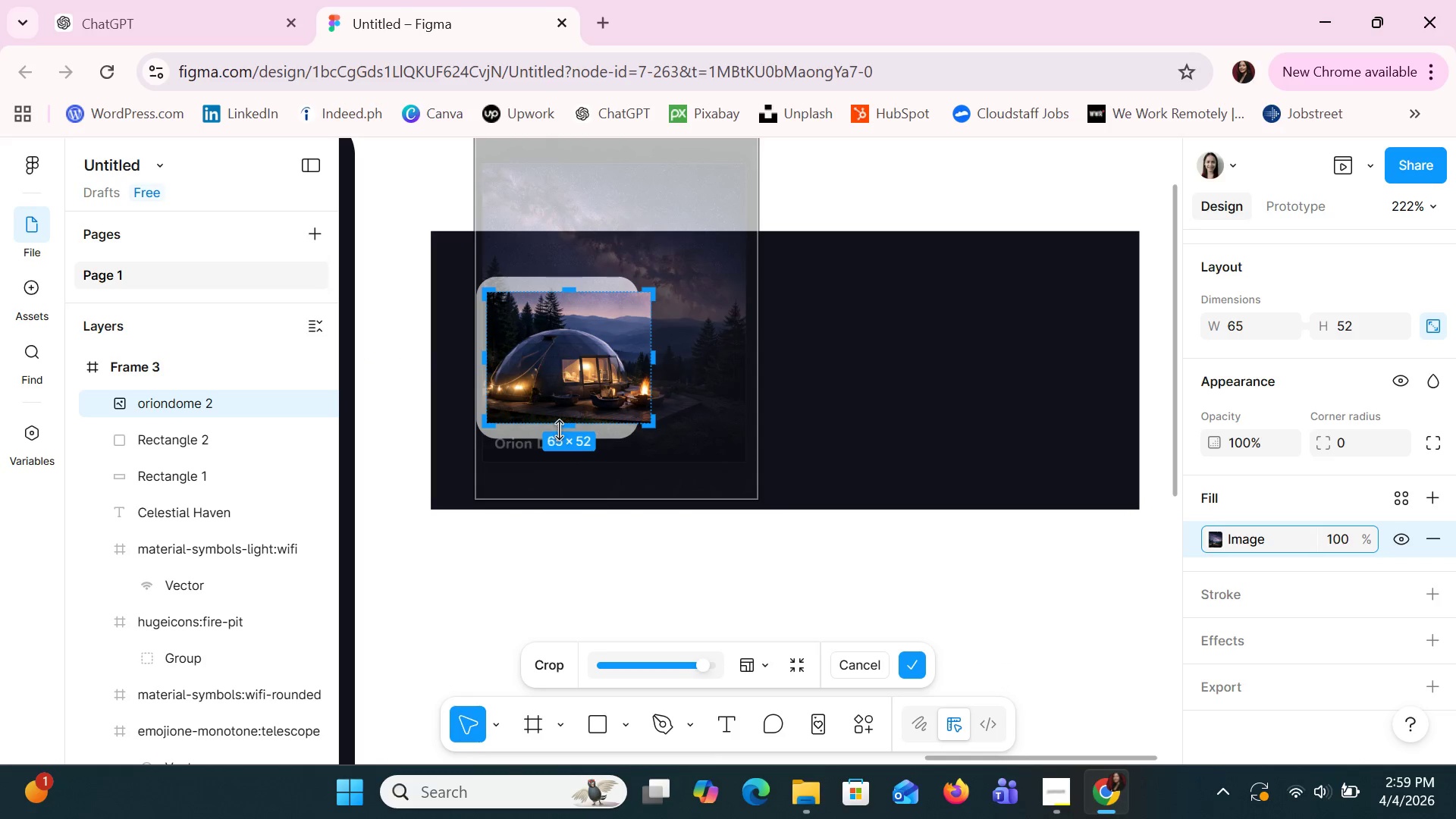 
left_click([582, 403])
 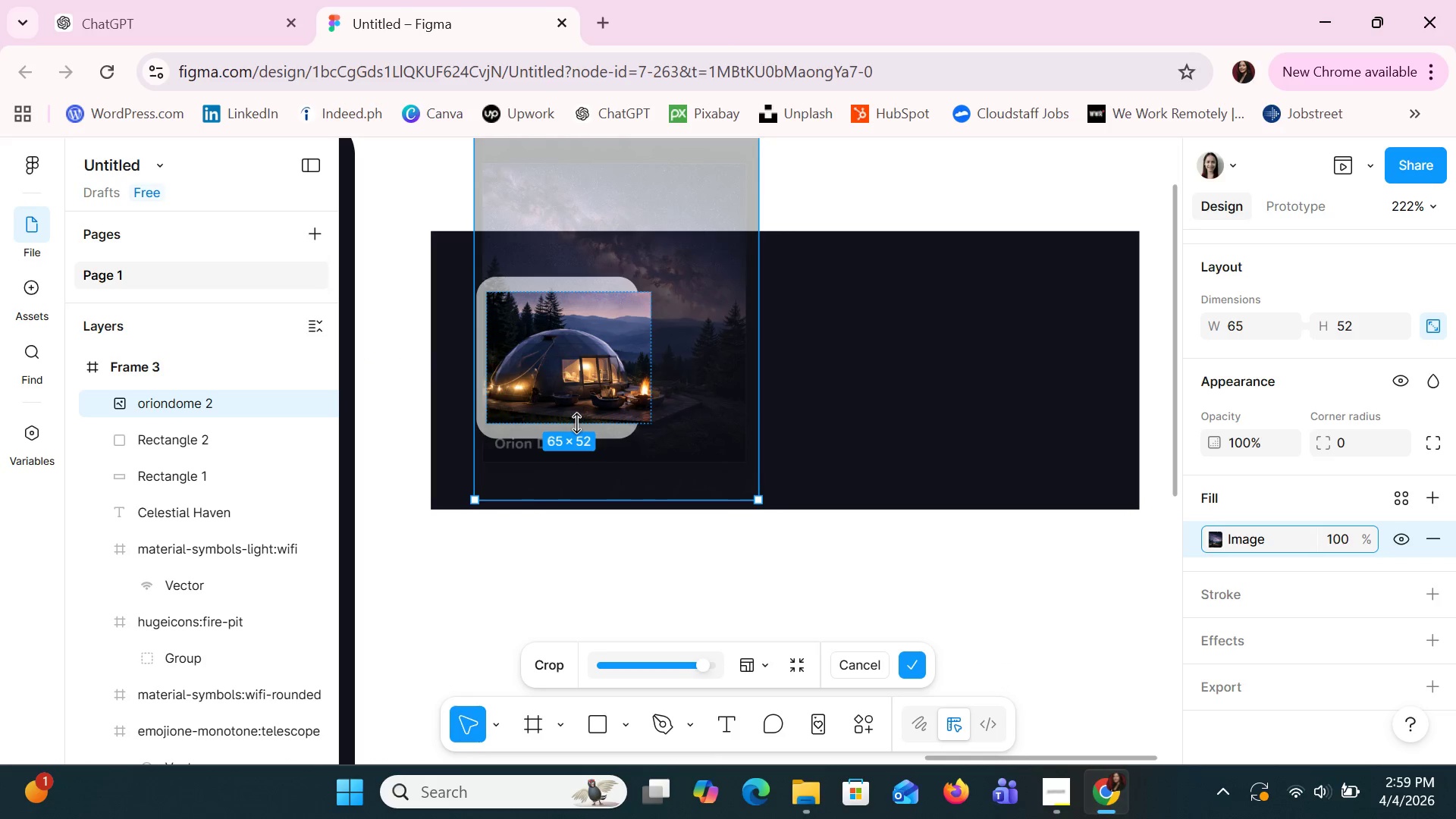 
left_click_drag(start_coordinate=[576, 425], to_coordinate=[576, 438])
 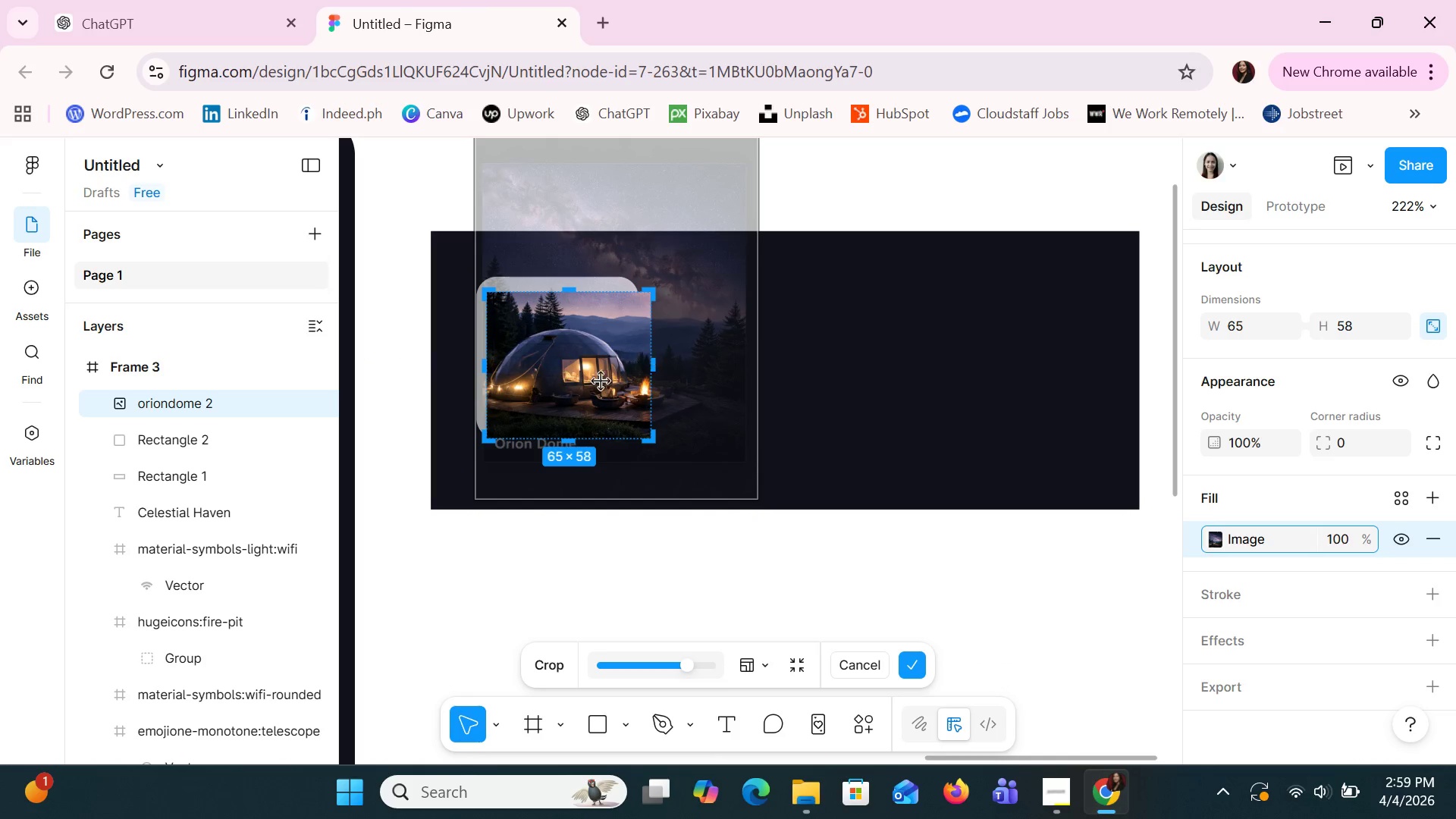 
left_click_drag(start_coordinate=[485, 372], to_coordinate=[497, 379])
 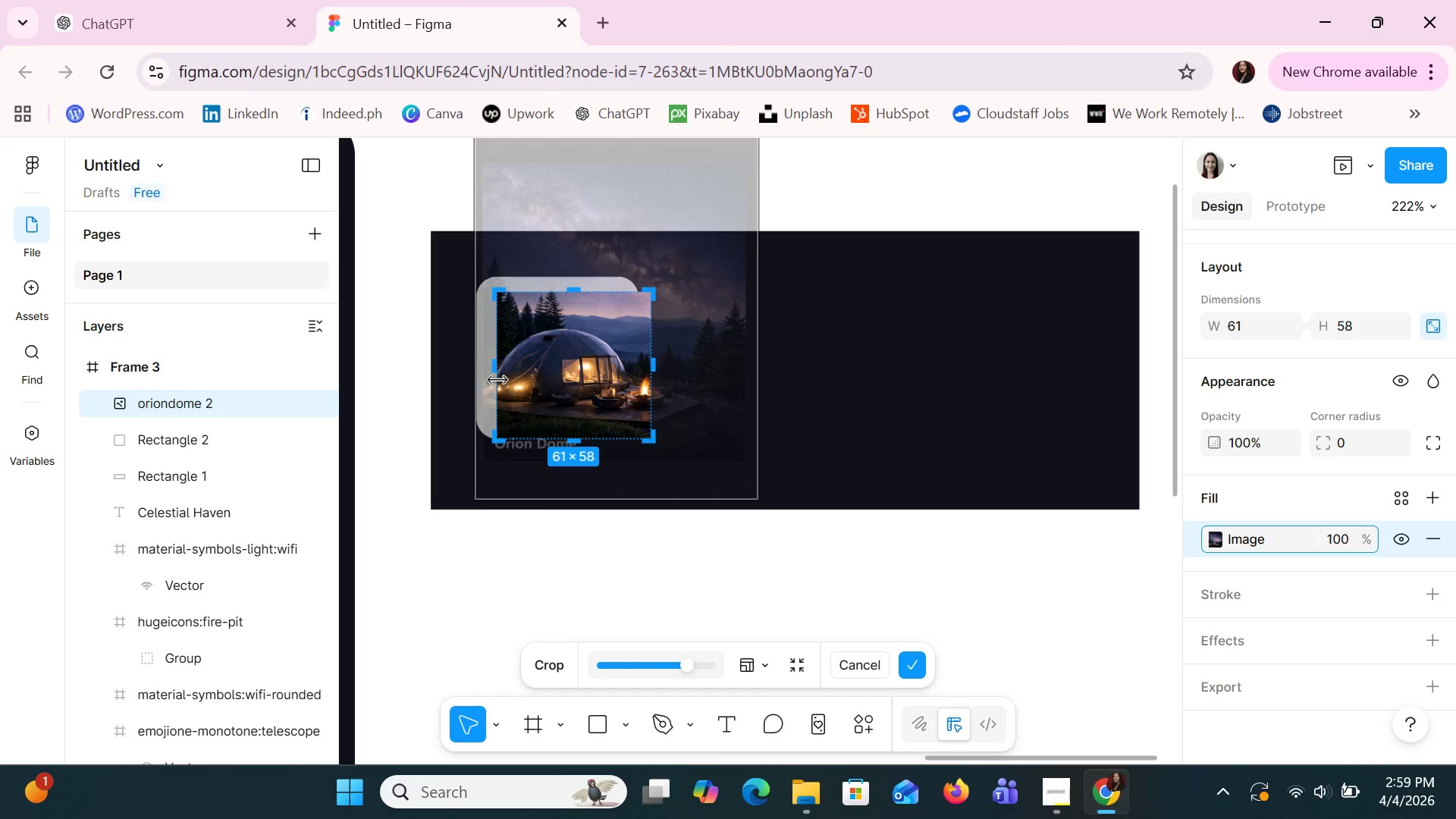 
key(Enter)
 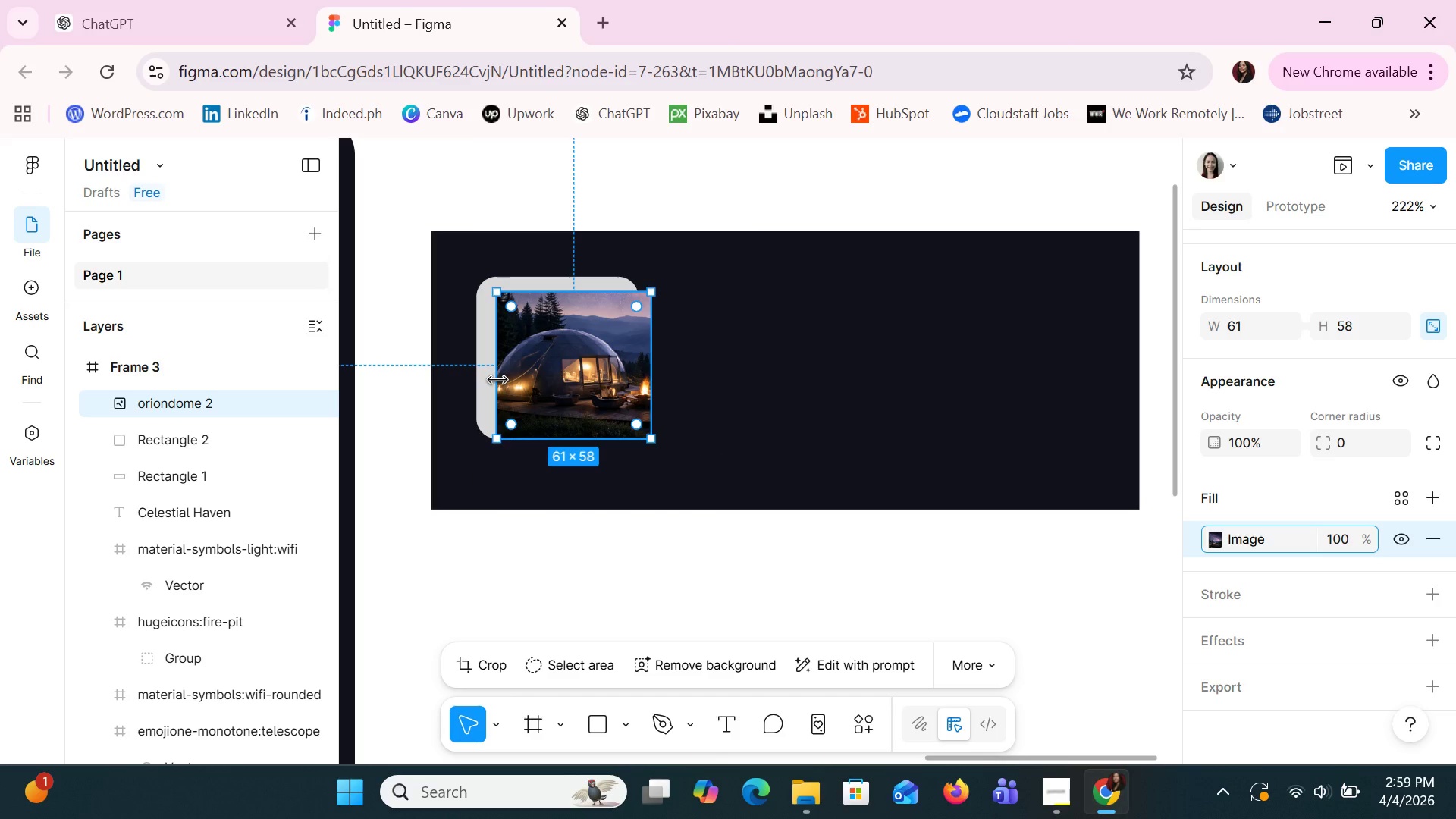 
key(ArrowLeft)
 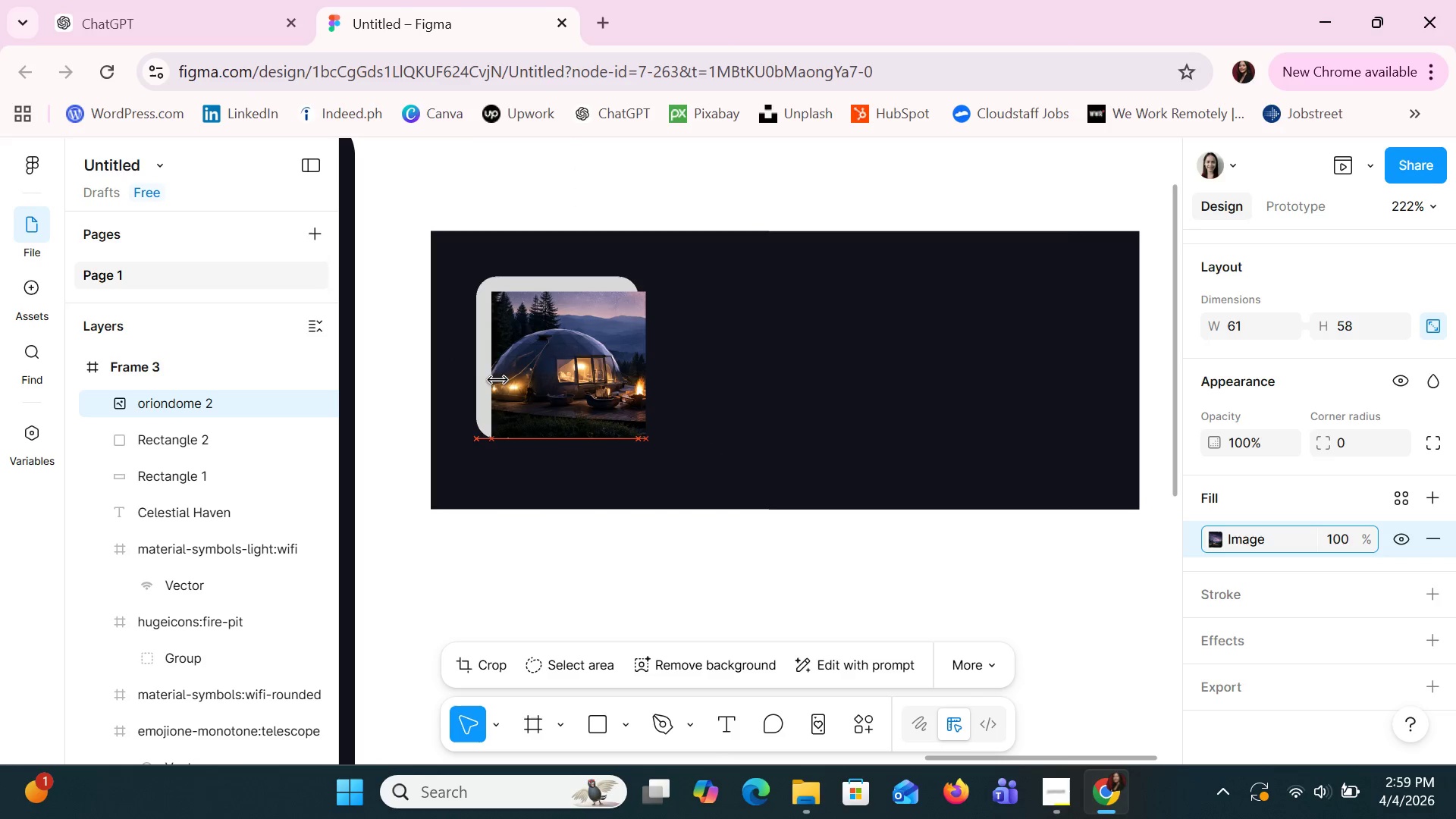 
key(ArrowLeft)
 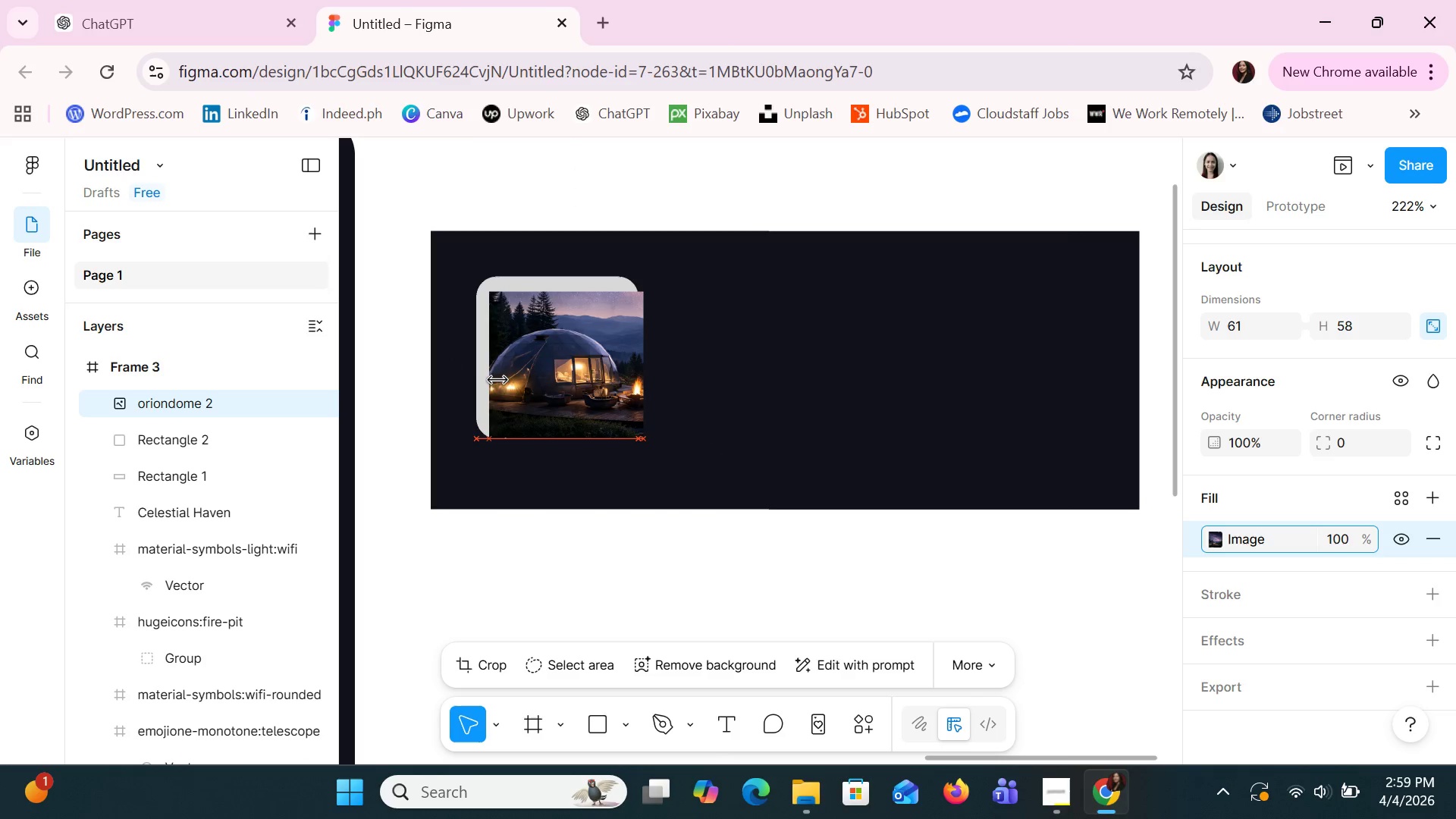 
hold_key(key=ArrowLeft, duration=0.69)
 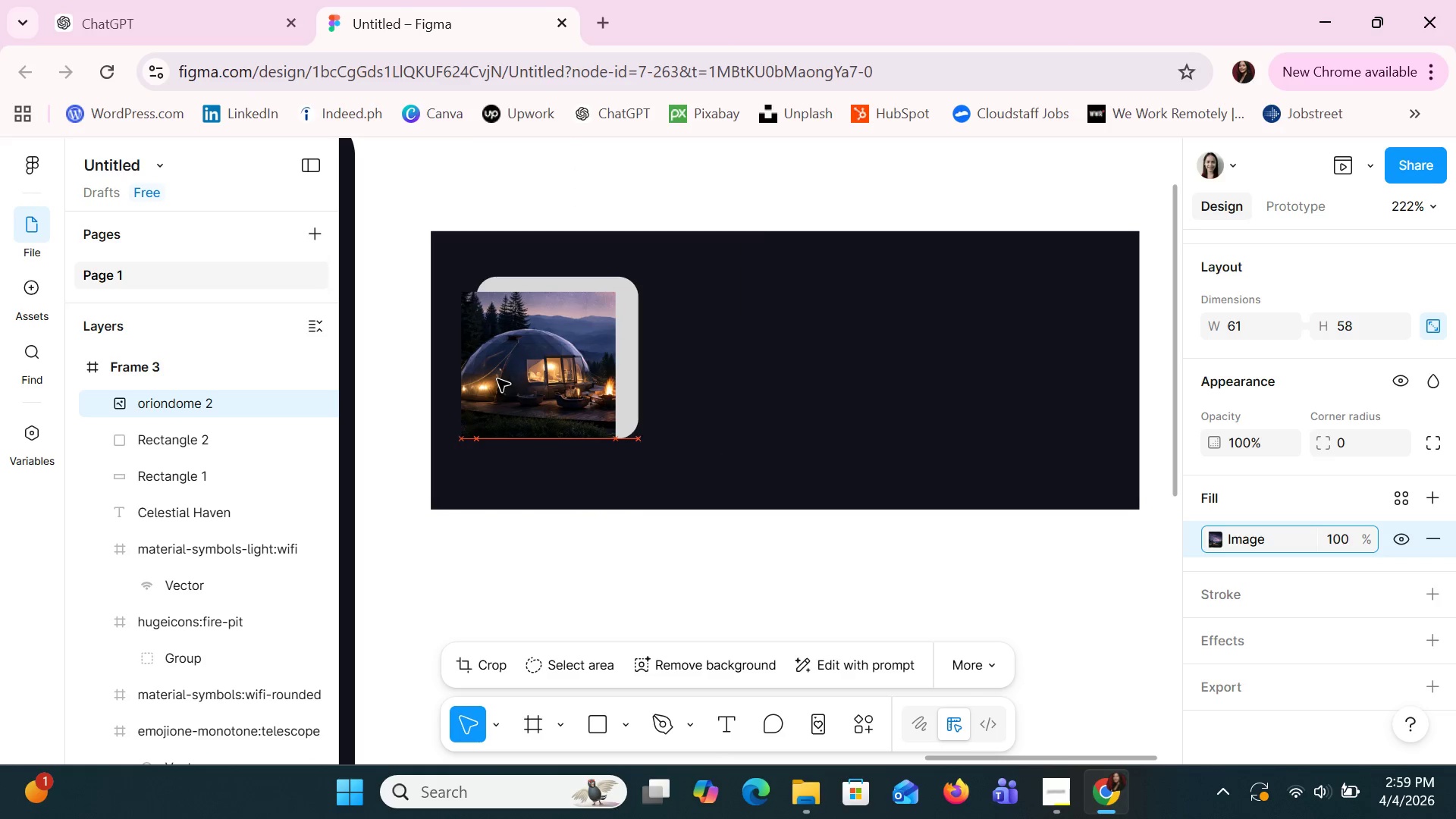 
key(ArrowUp)
 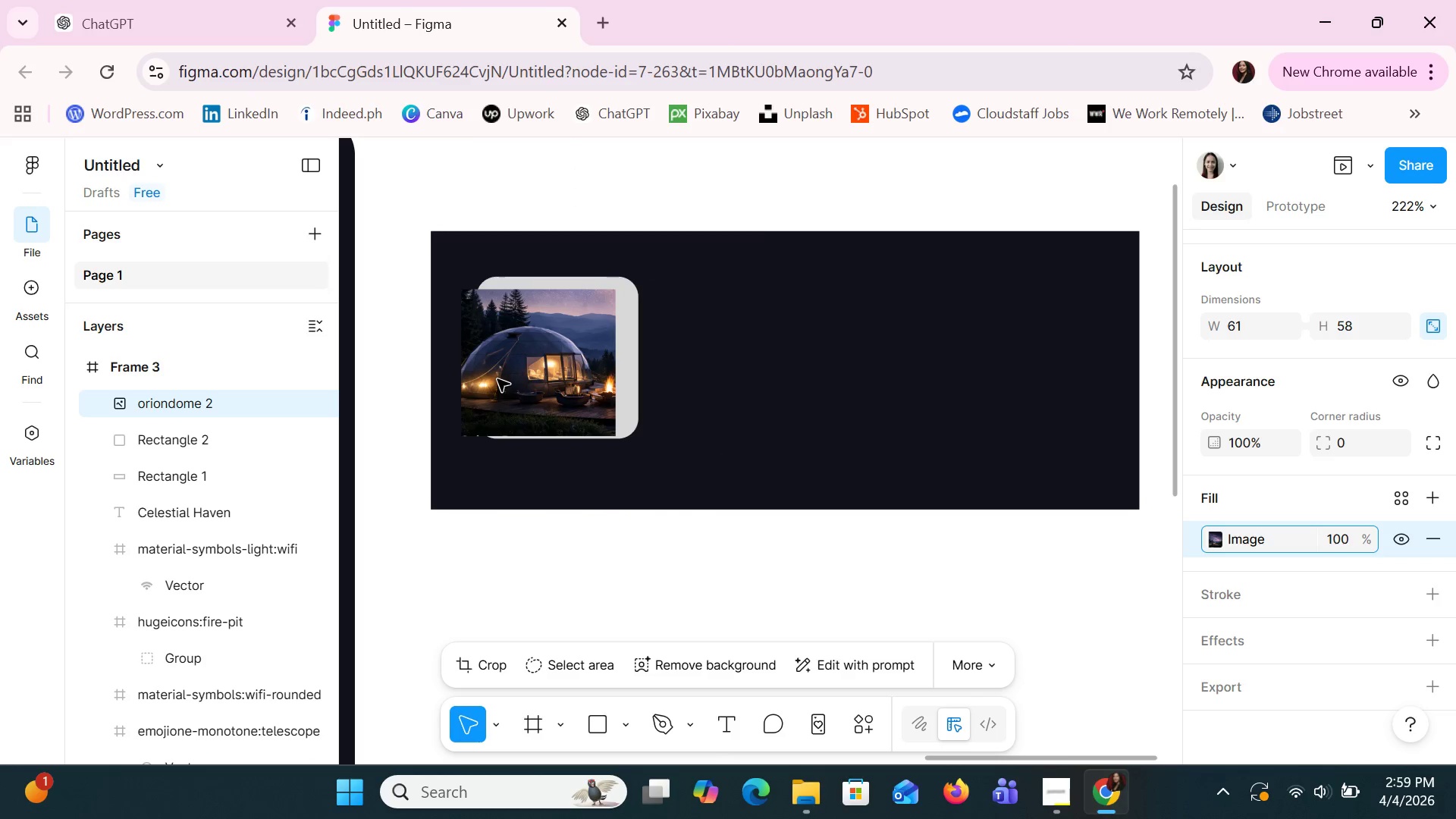 
key(ArrowUp)
 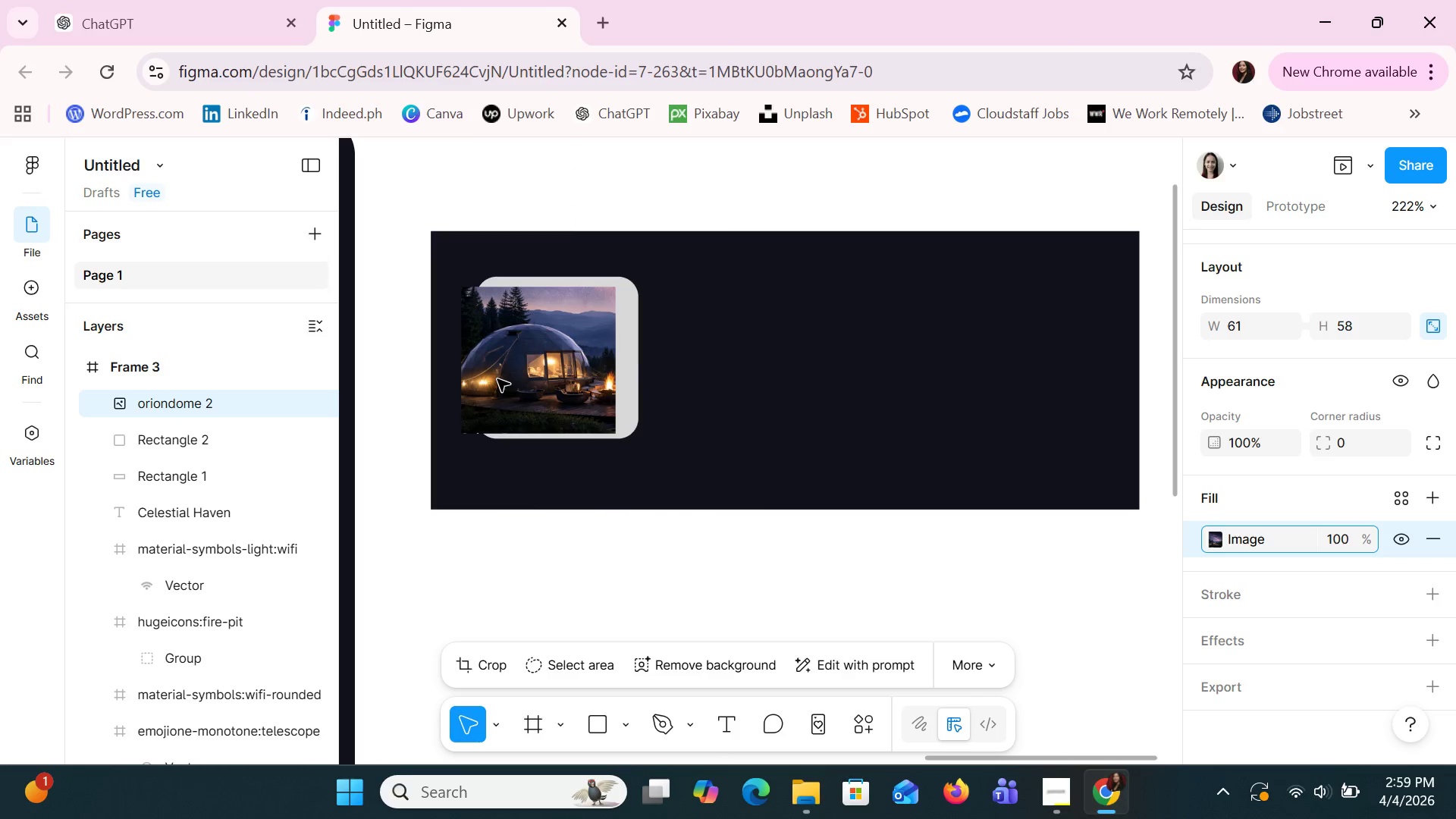 
key(ArrowUp)
 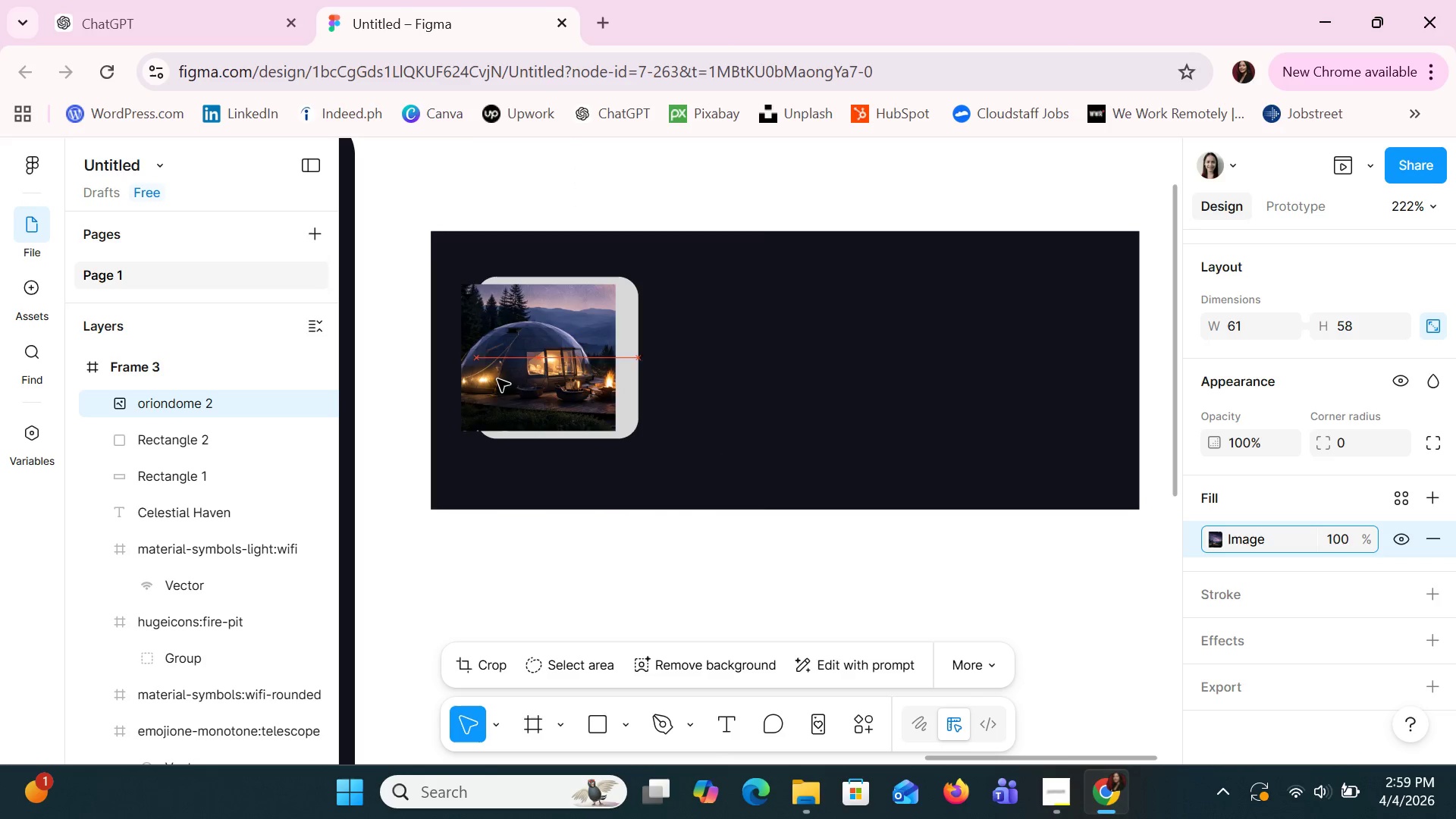 
key(ArrowUp)
 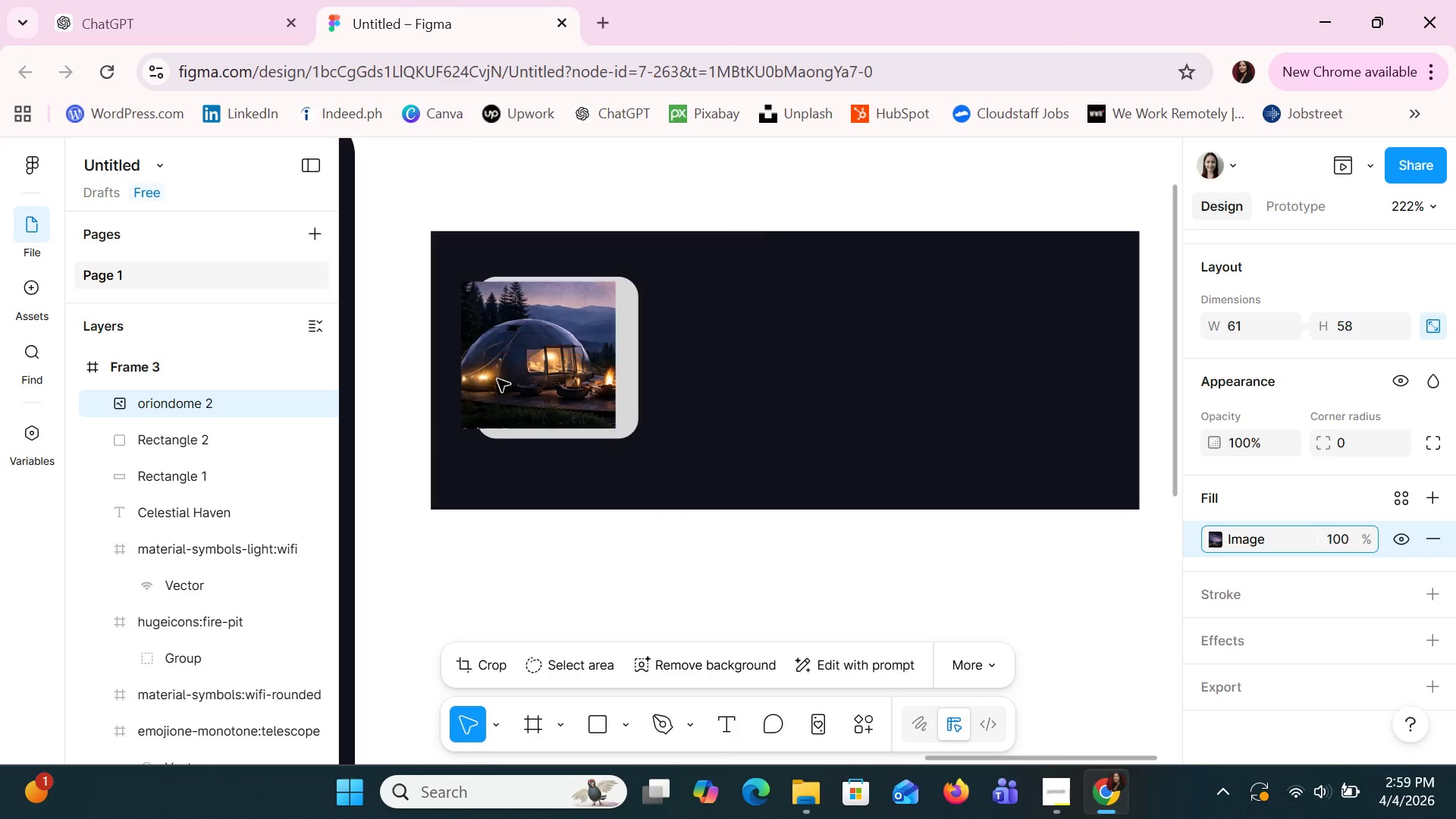 
key(ArrowUp)
 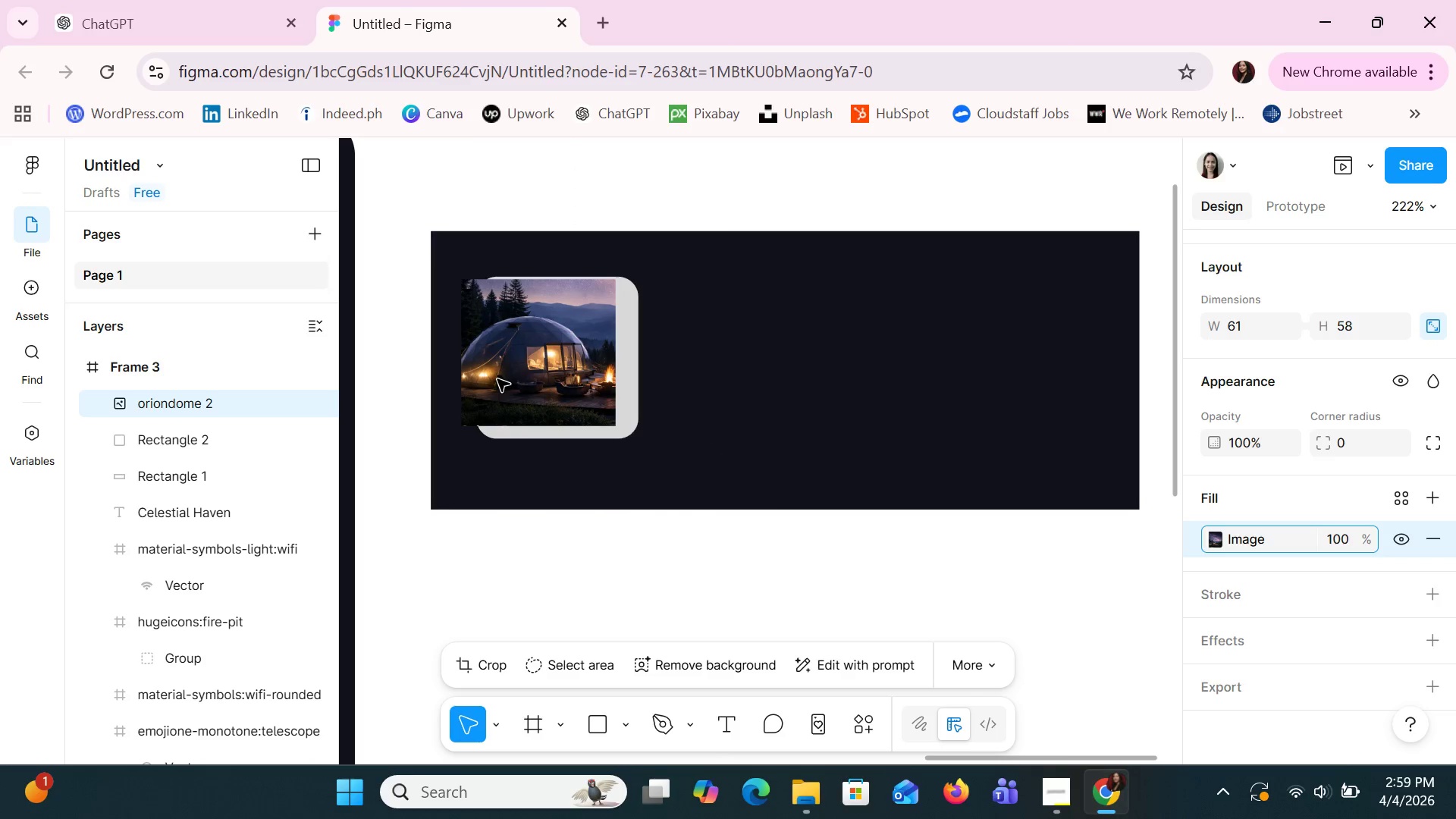 
key(ArrowRight)
 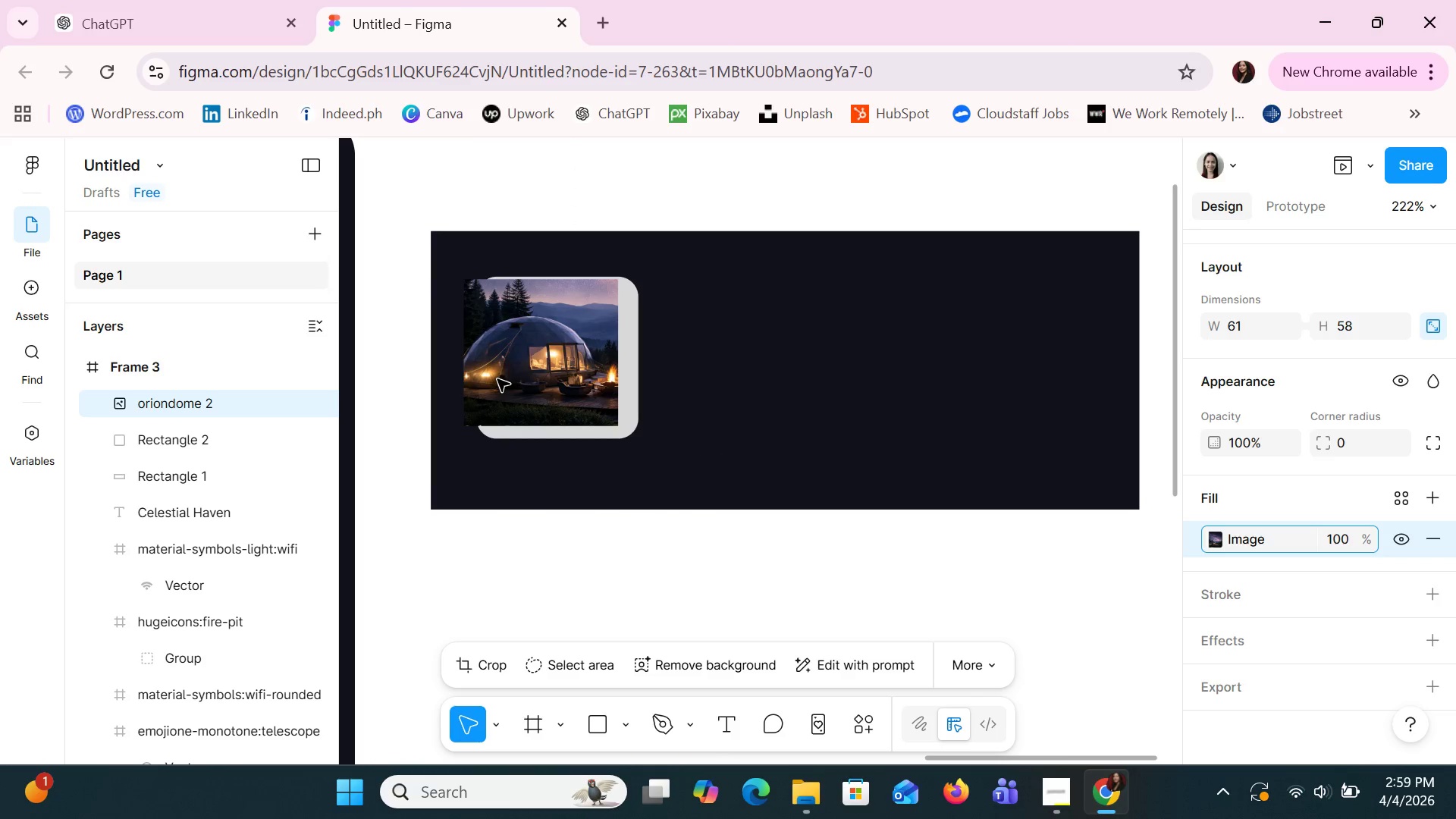 
key(ArrowRight)
 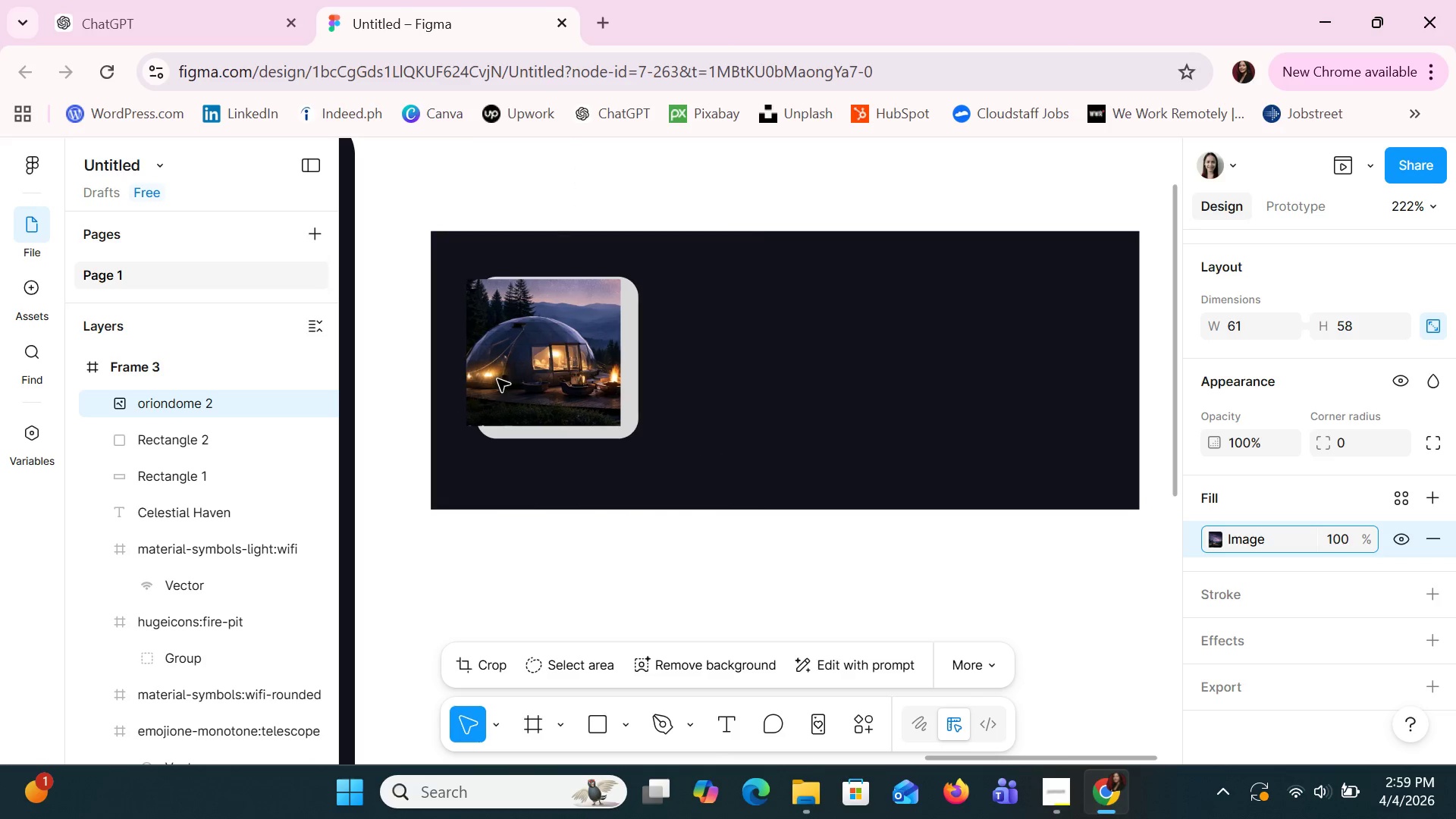 
key(ArrowRight)
 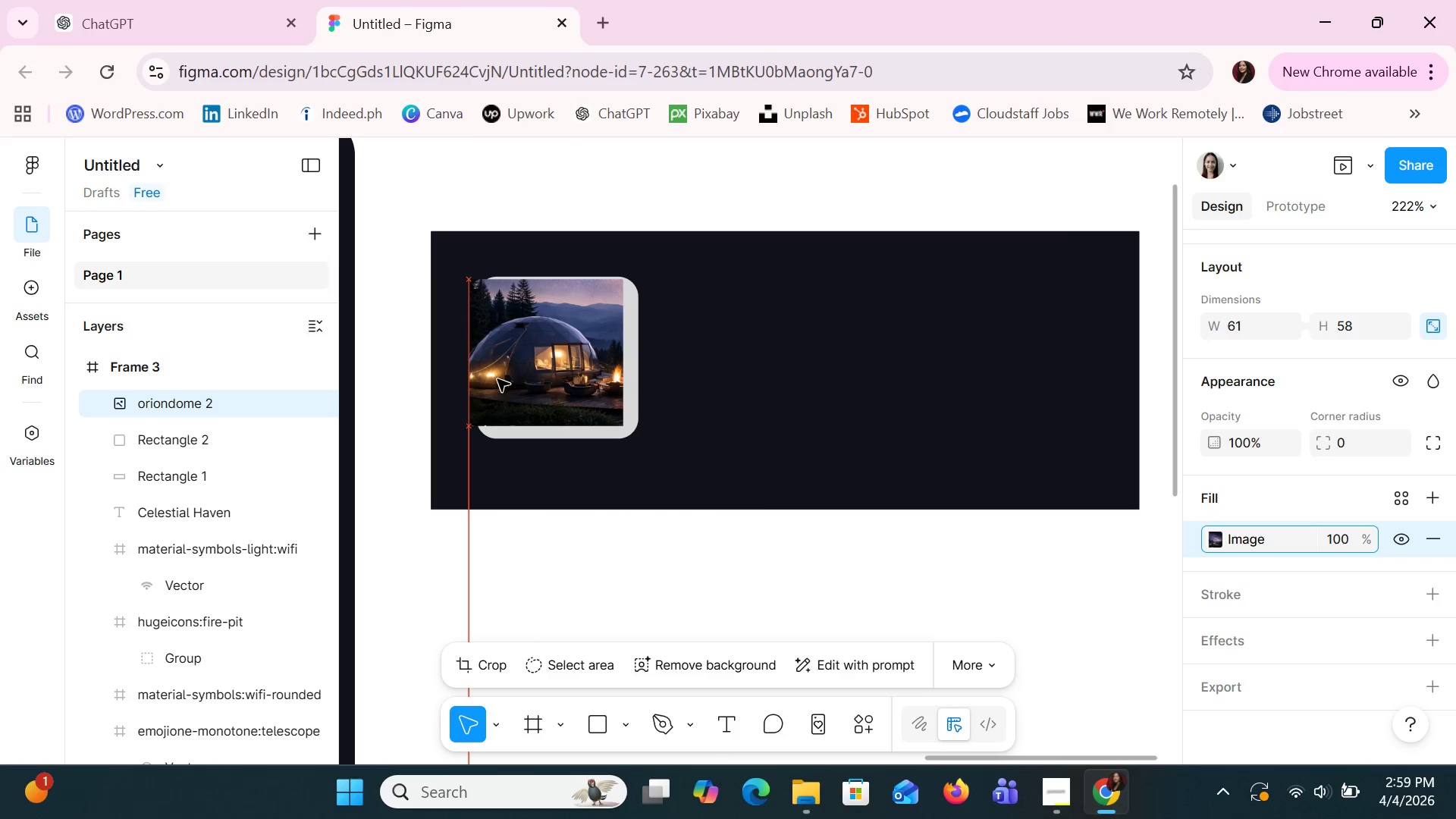 
key(ArrowRight)
 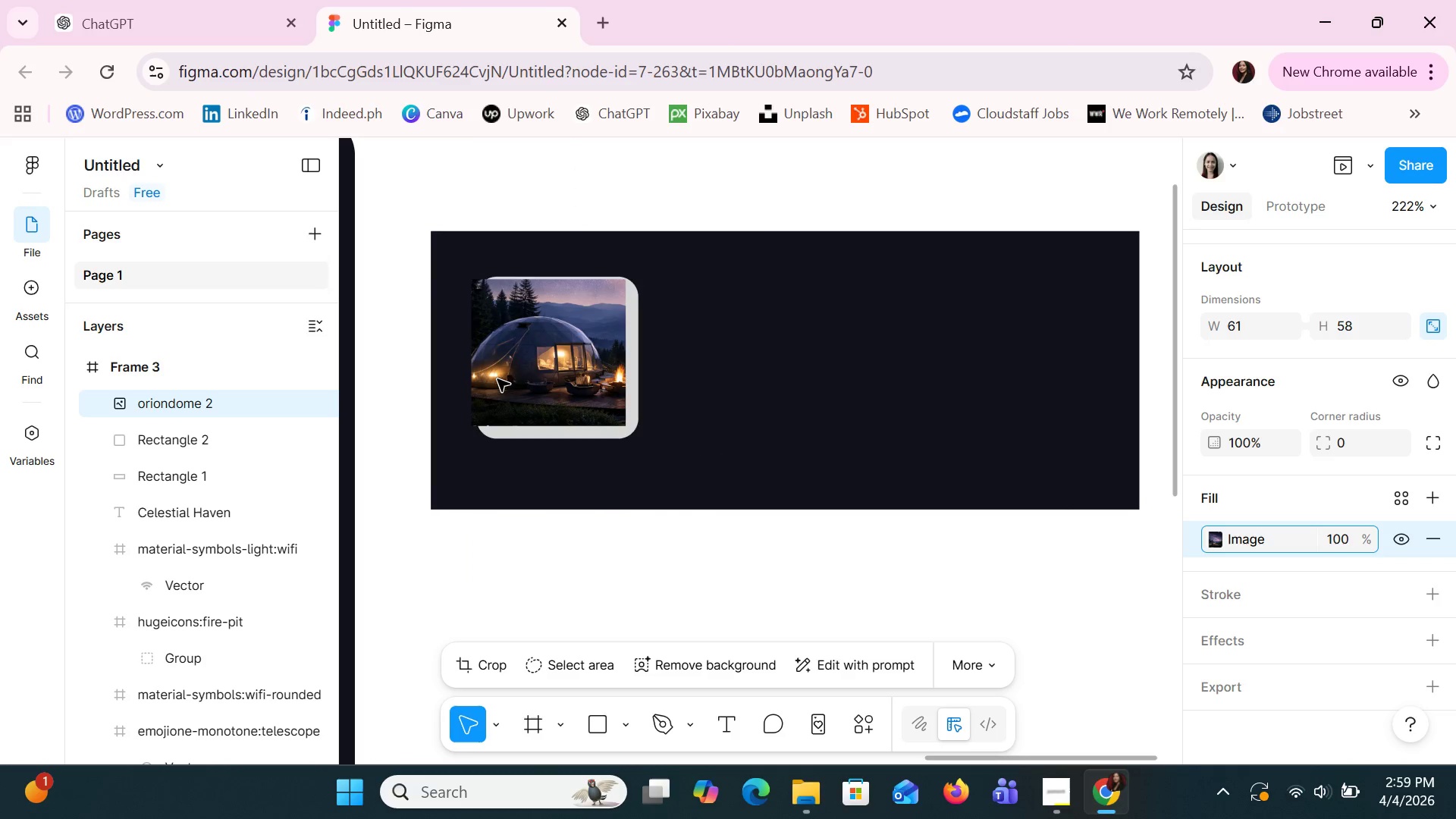 
key(ArrowRight)
 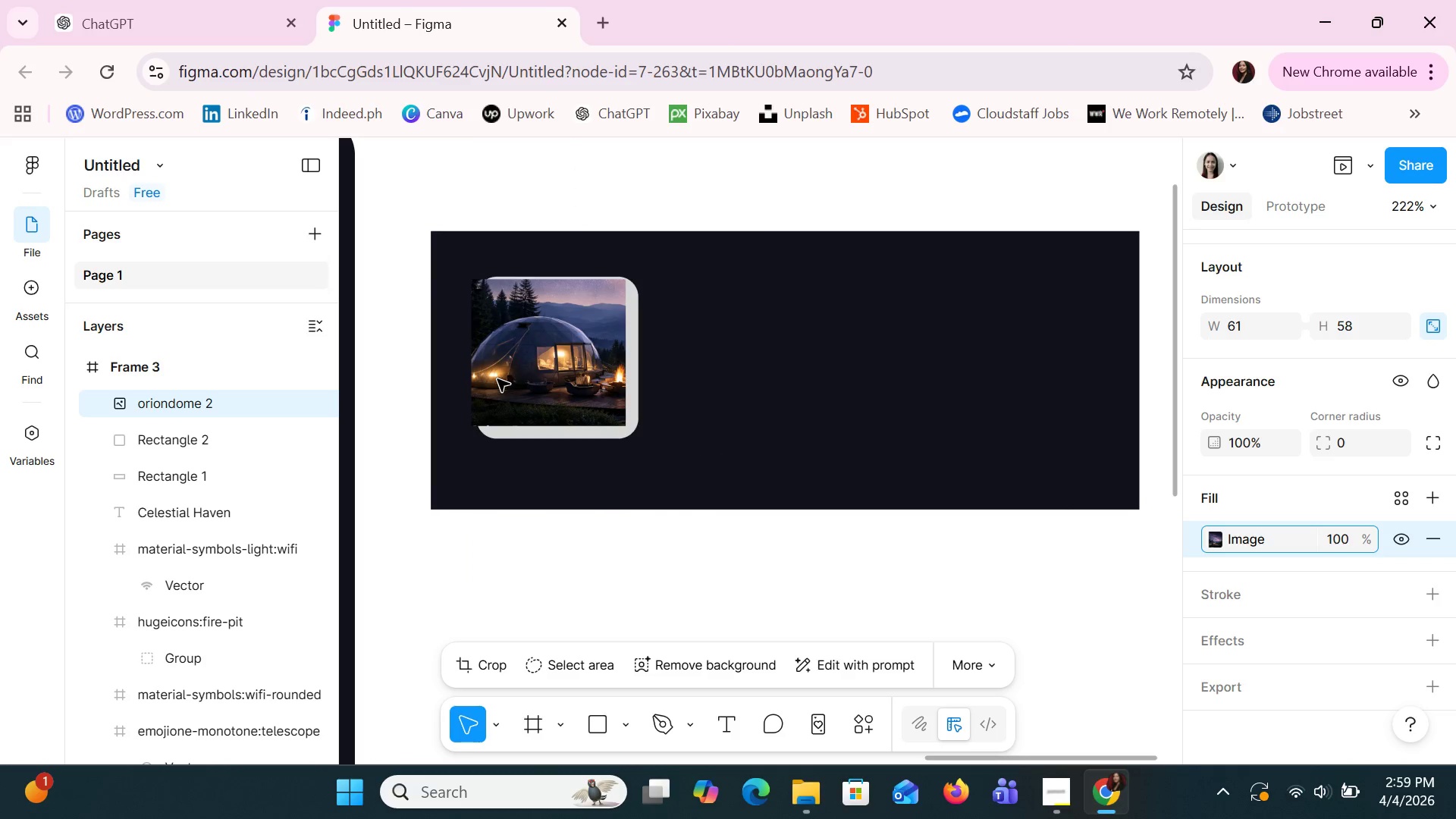 
key(ArrowRight)
 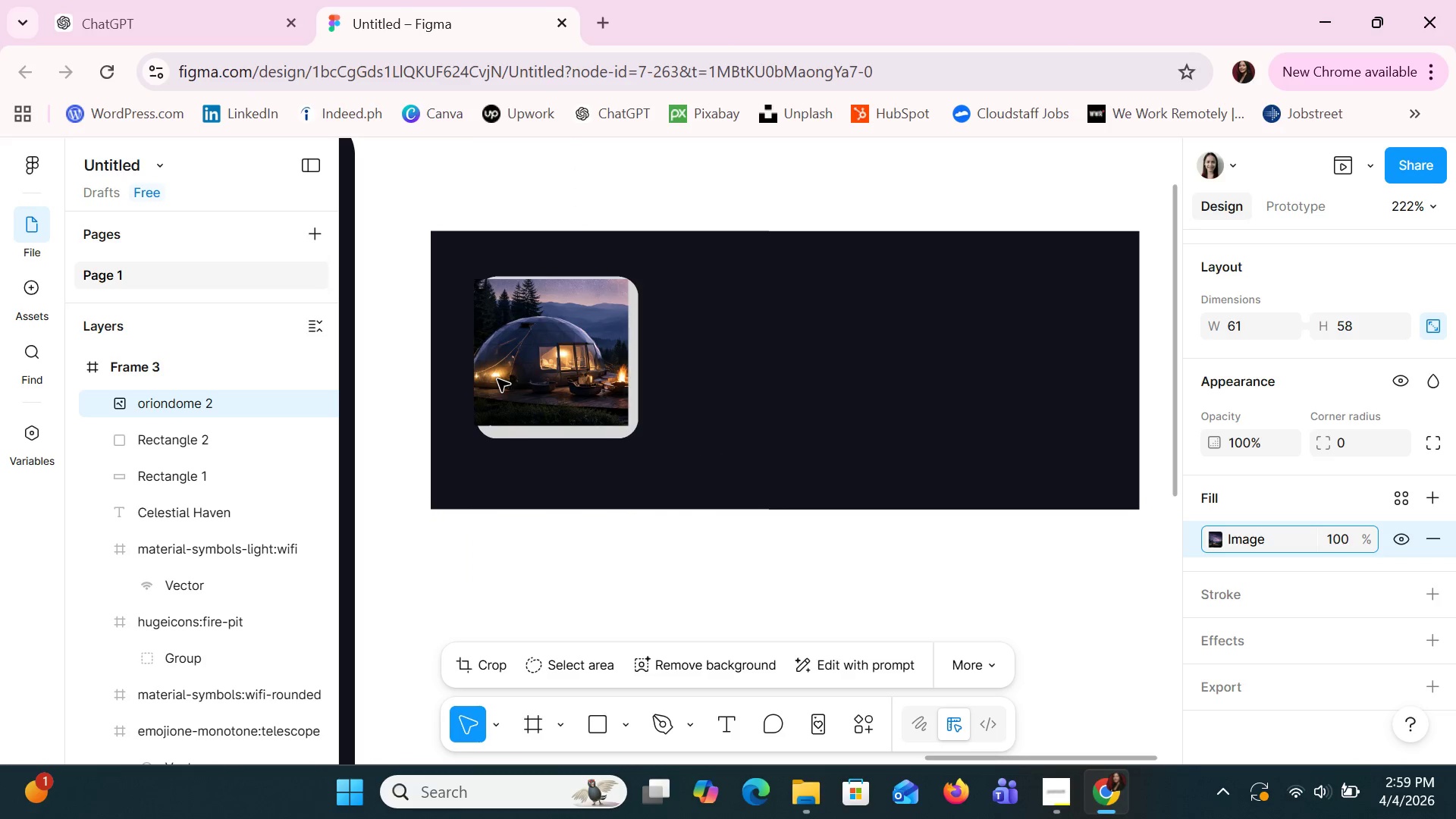 
key(ArrowRight)
 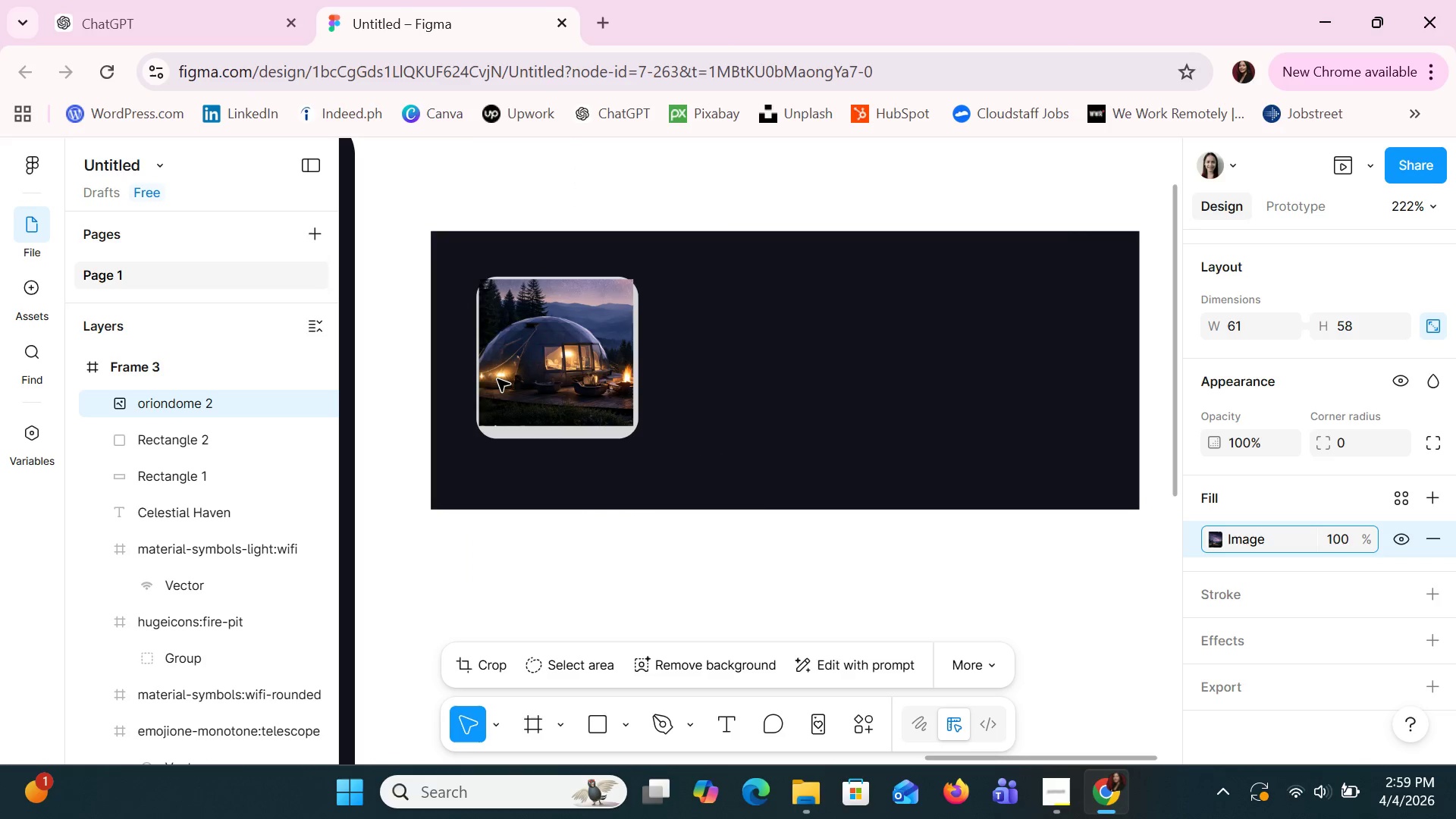 
key(ArrowRight)
 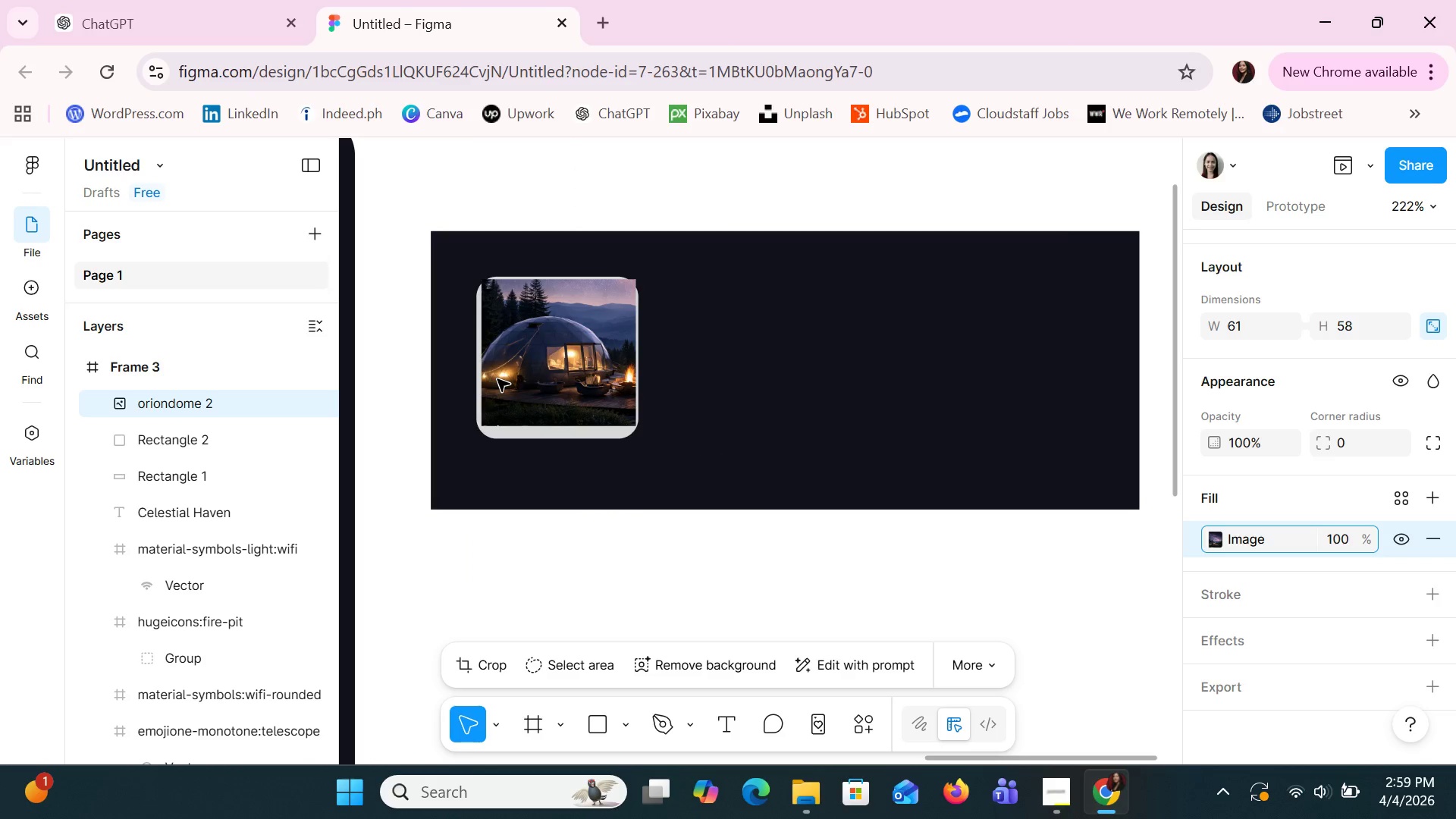 
key(ArrowDown)
 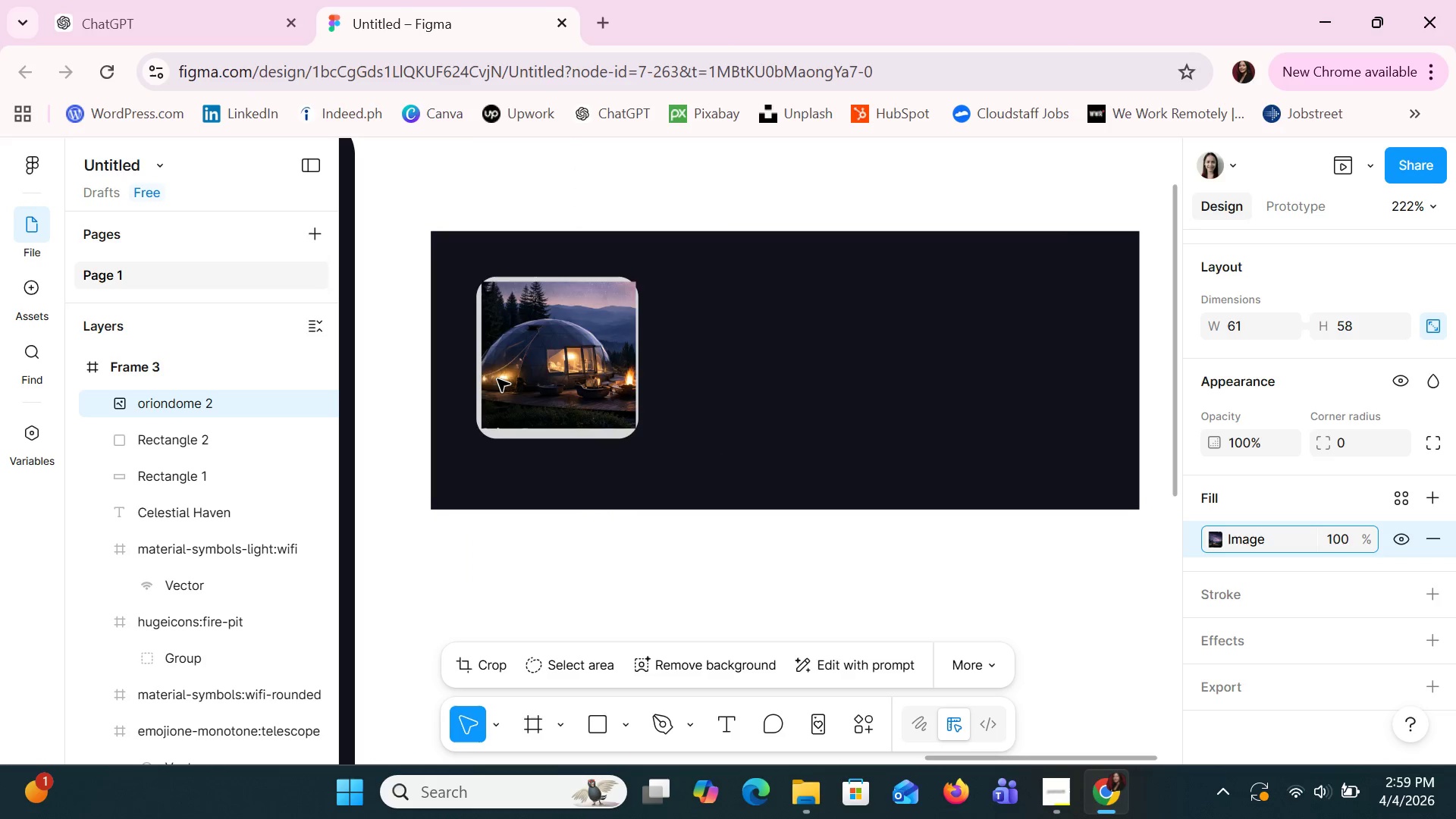 
key(ArrowDown)
 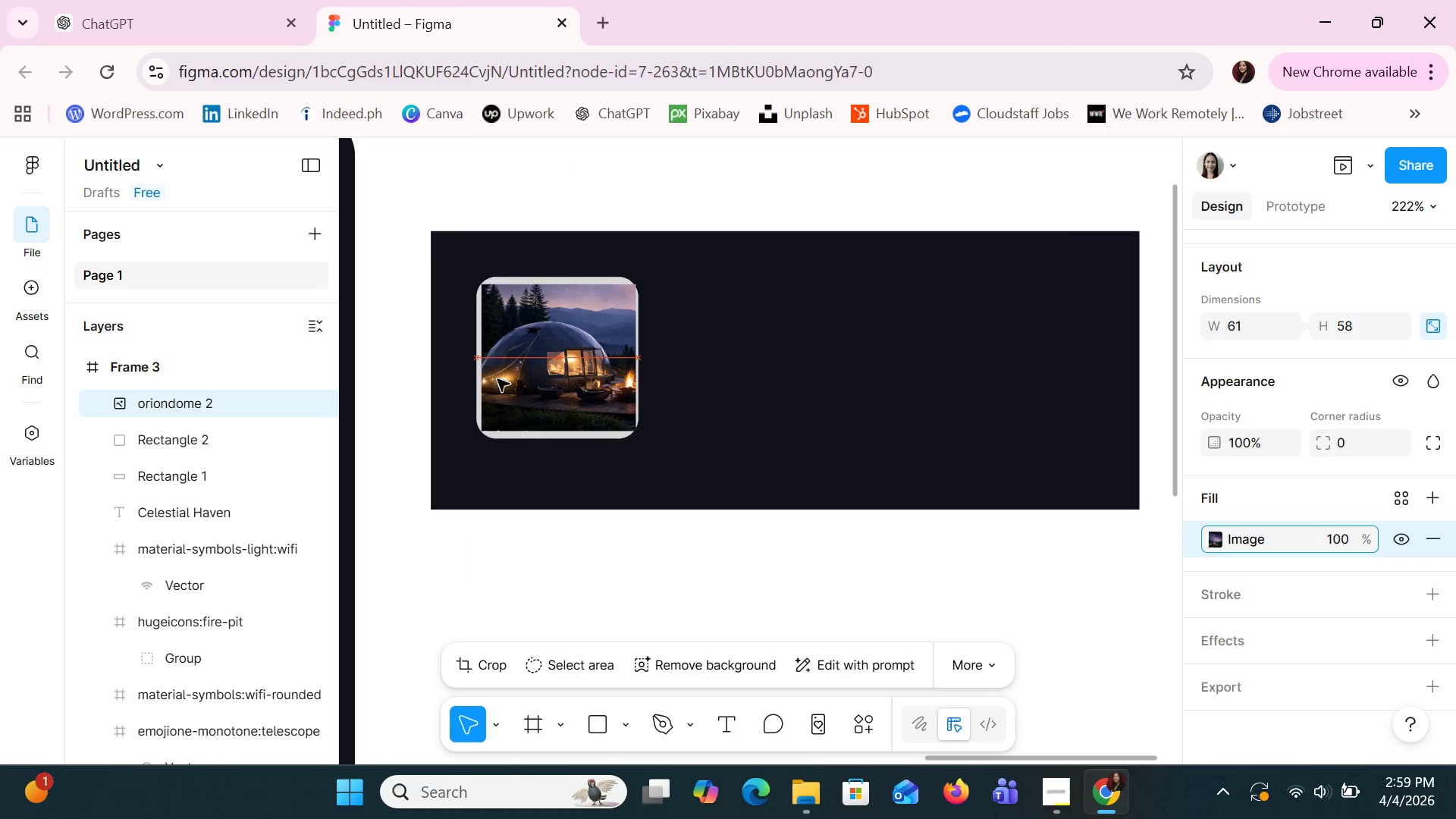 
key(ArrowDown)
 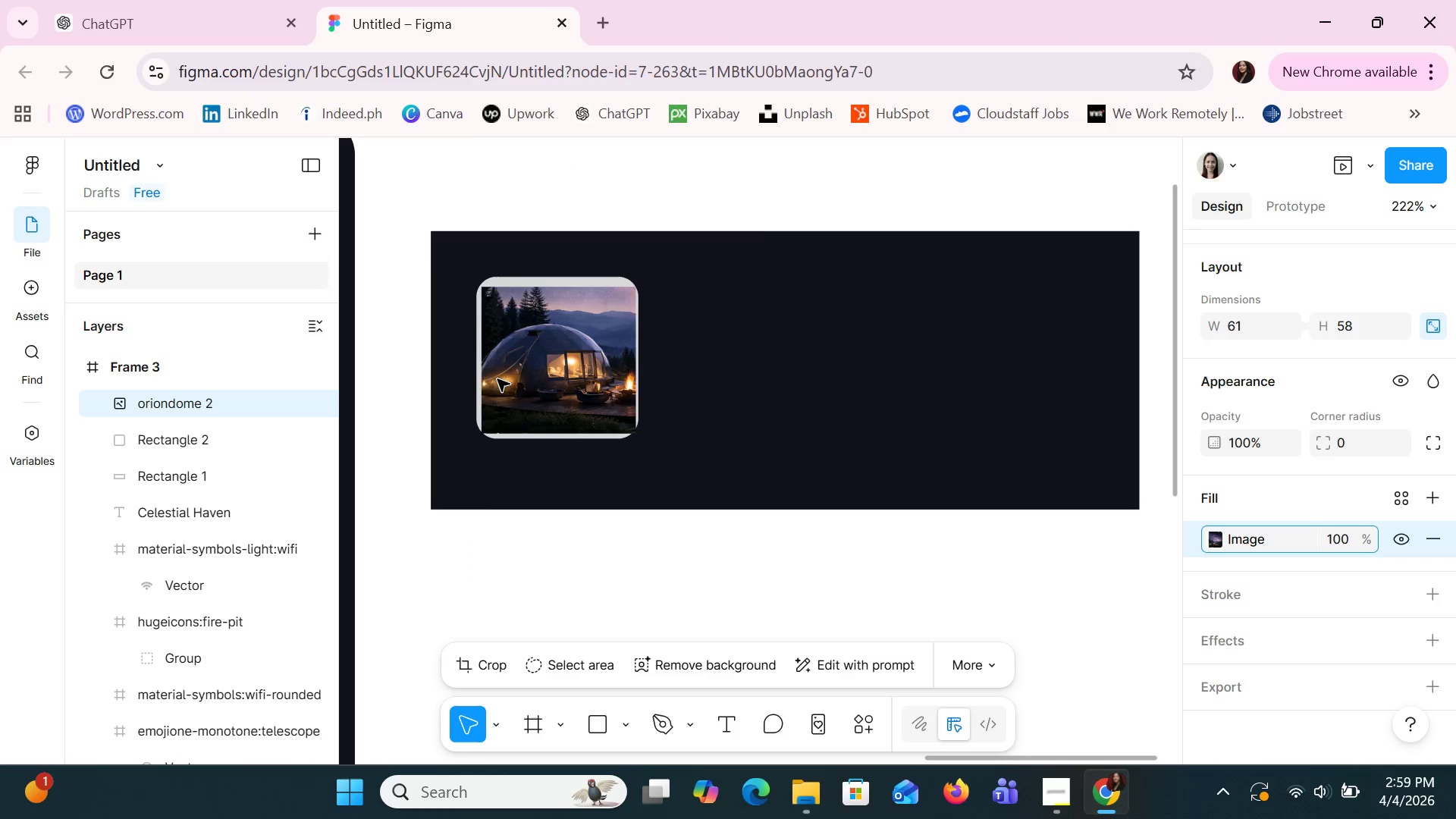 
key(ArrowLeft)
 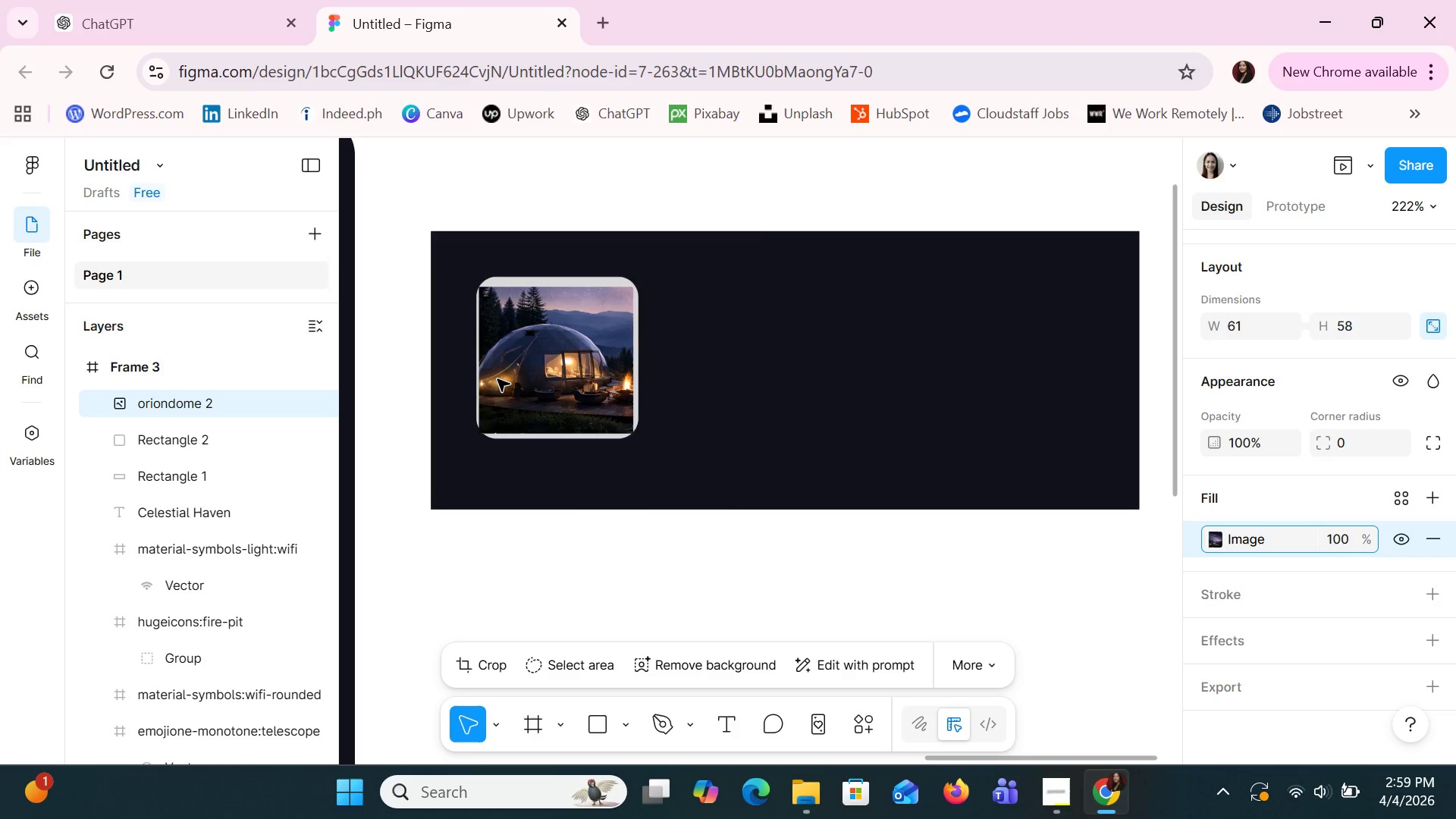 
key(ArrowUp)
 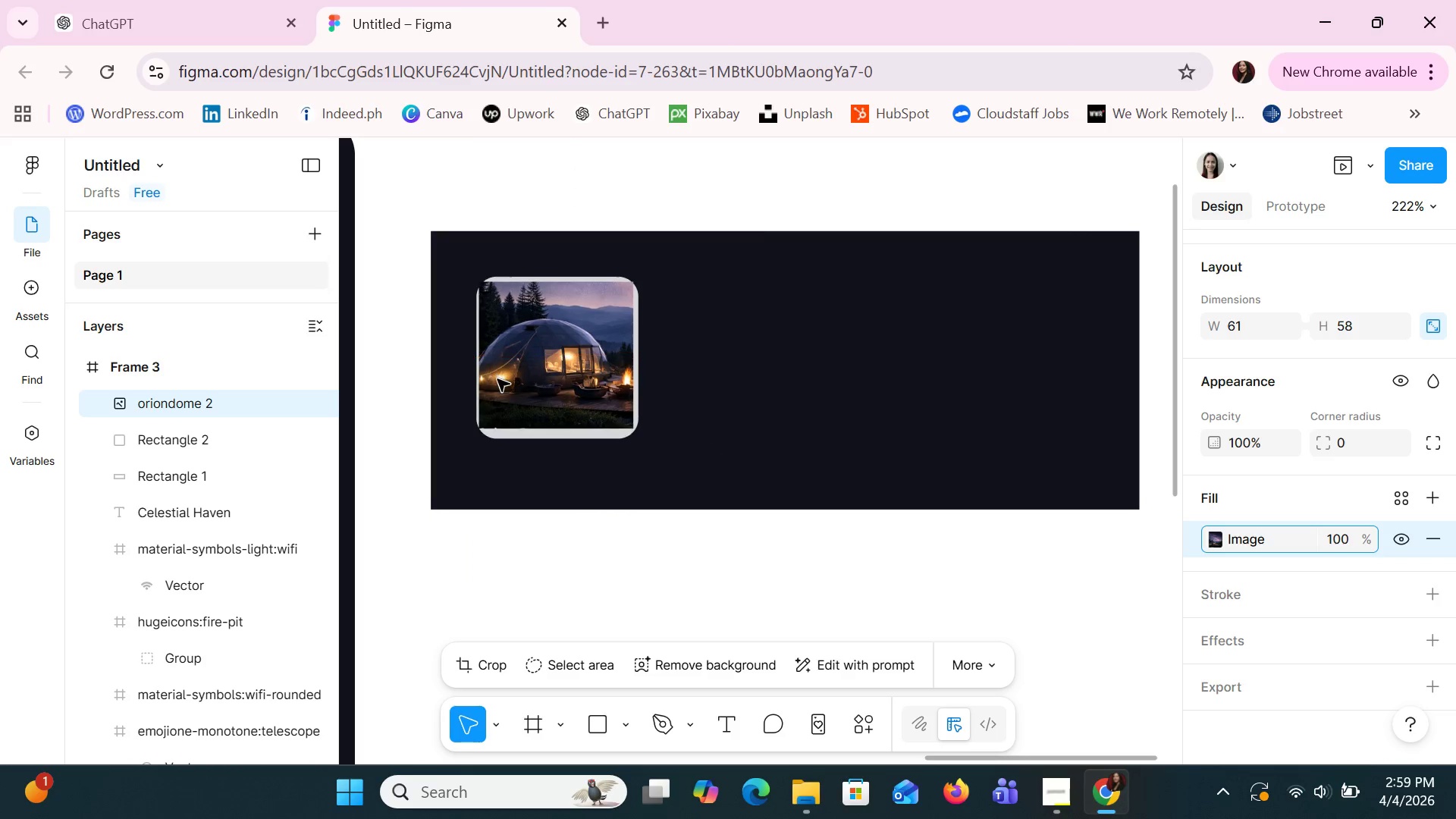 
key(ArrowUp)
 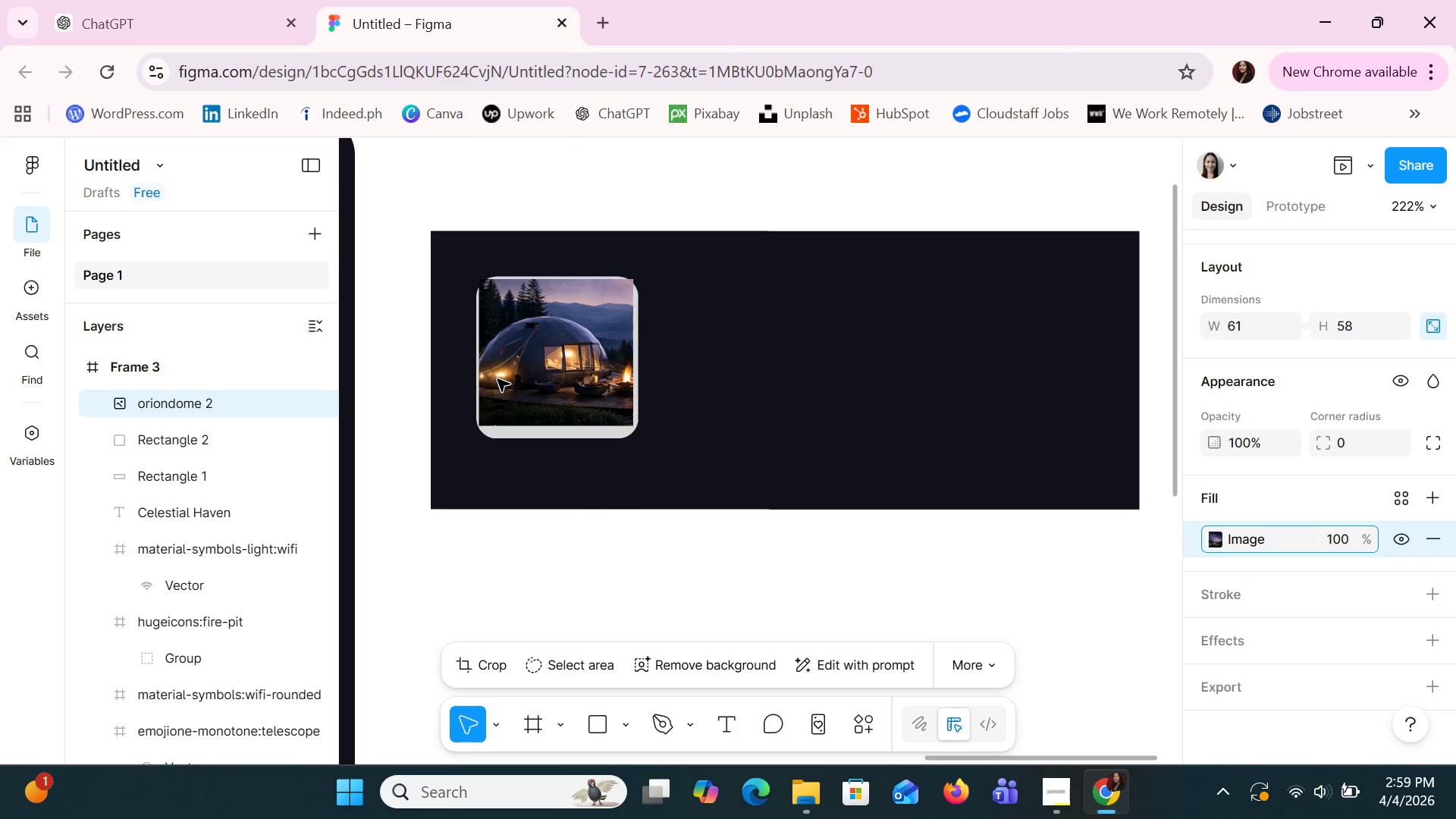 
key(ArrowUp)
 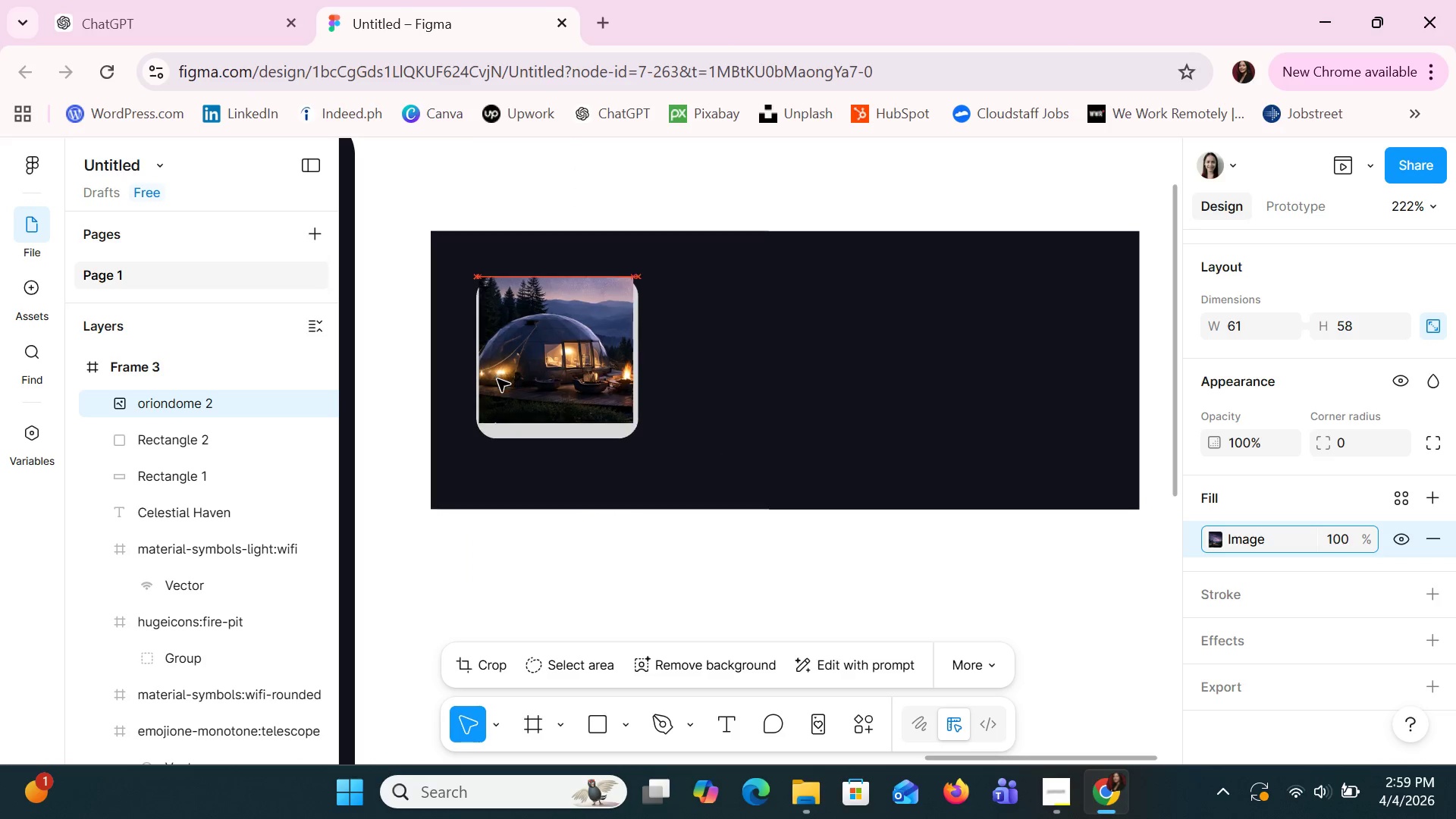 
key(ArrowUp)
 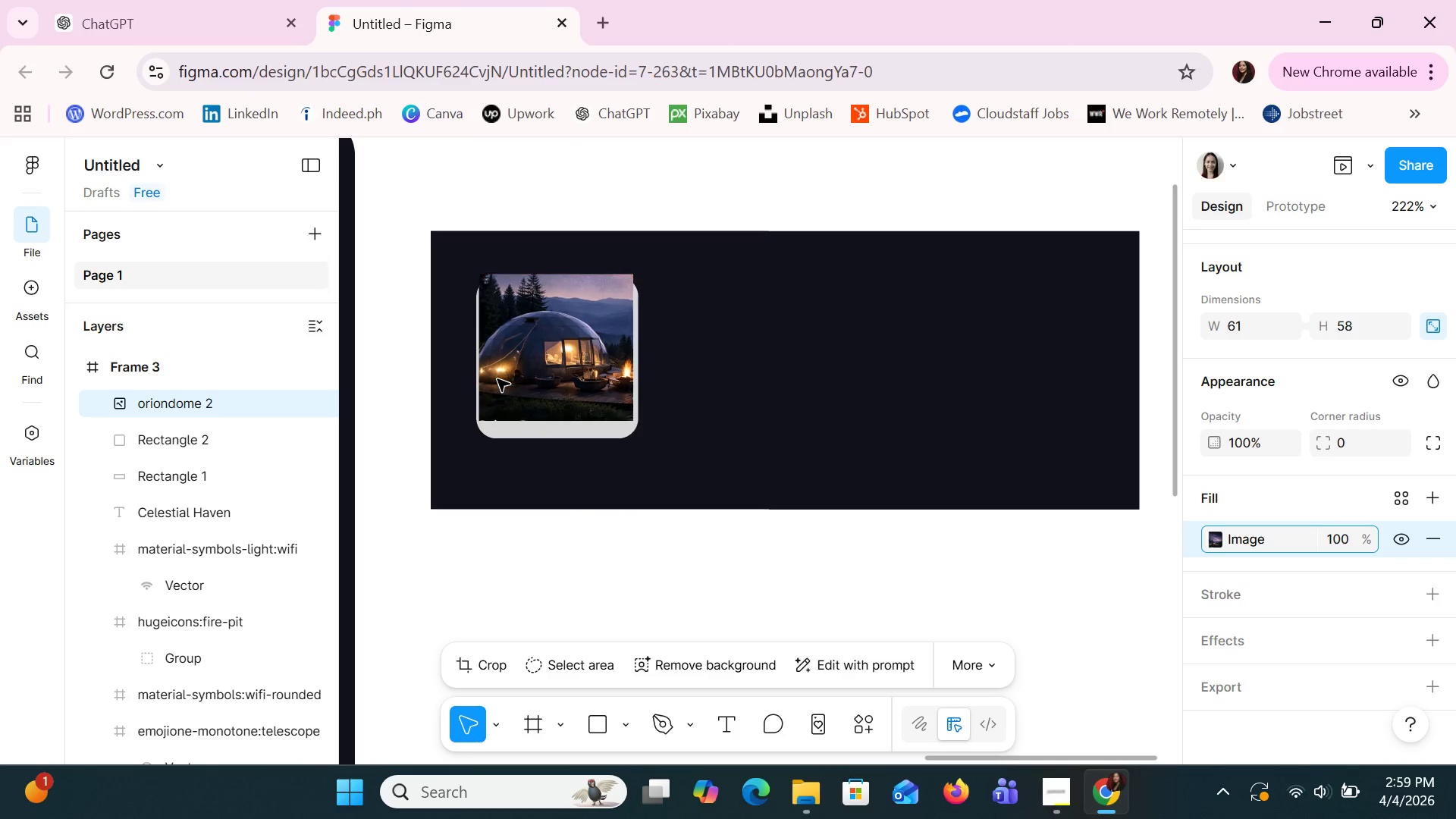 
key(ArrowUp)
 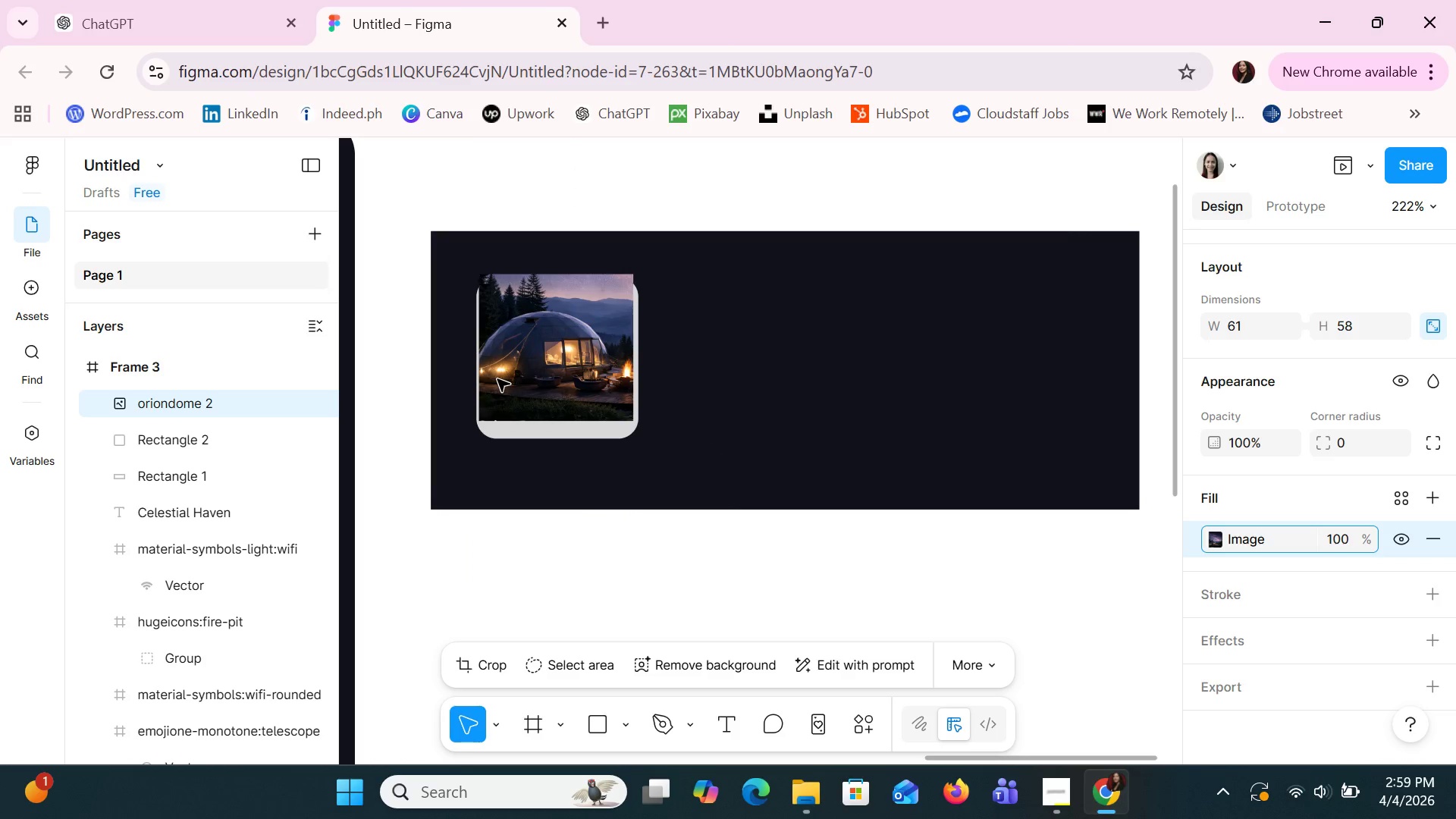 
key(ArrowLeft)
 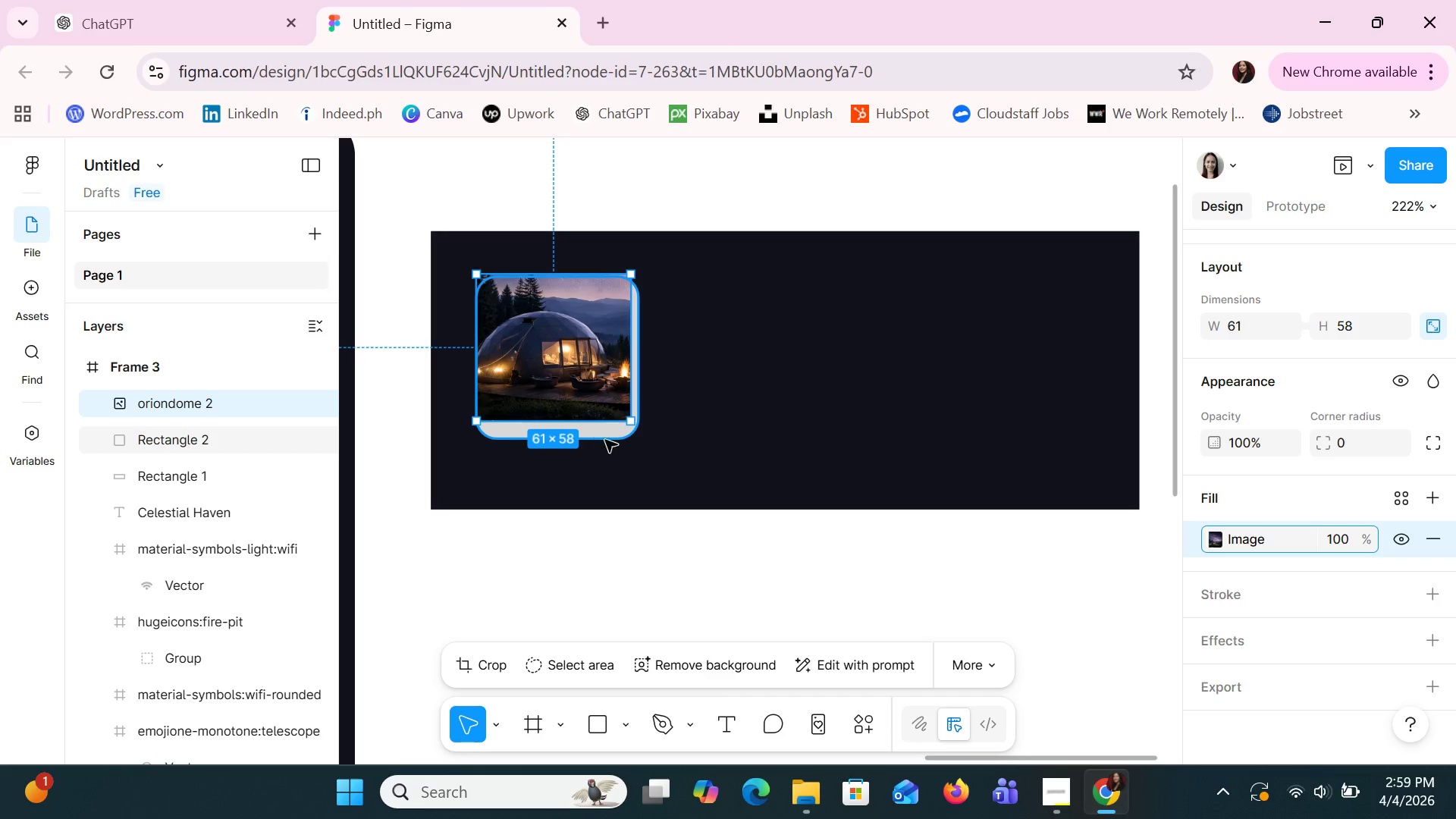 
left_click_drag(start_coordinate=[599, 399], to_coordinate=[606, 413])
 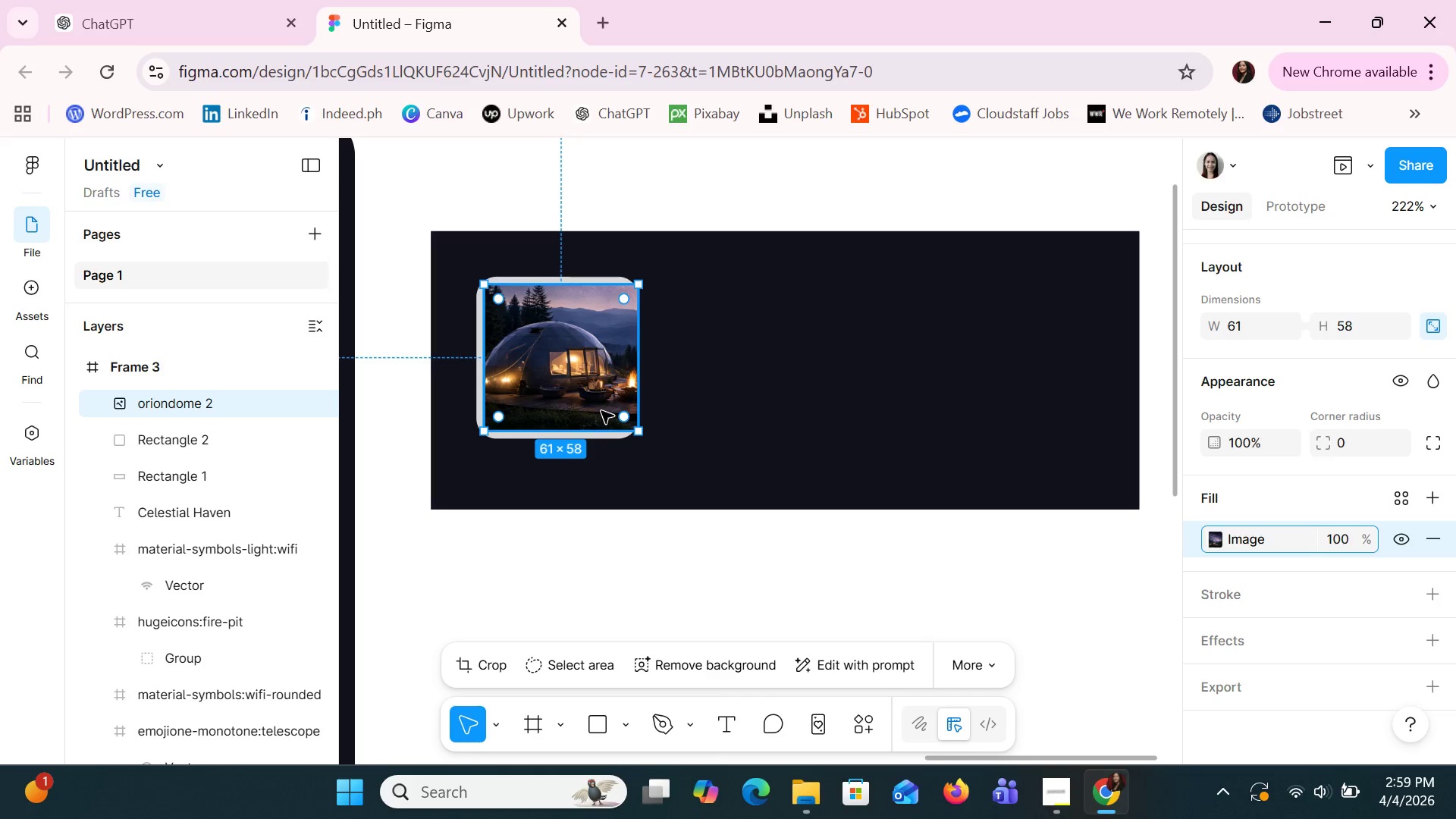 
left_click_drag(start_coordinate=[601, 411], to_coordinate=[598, 412])
 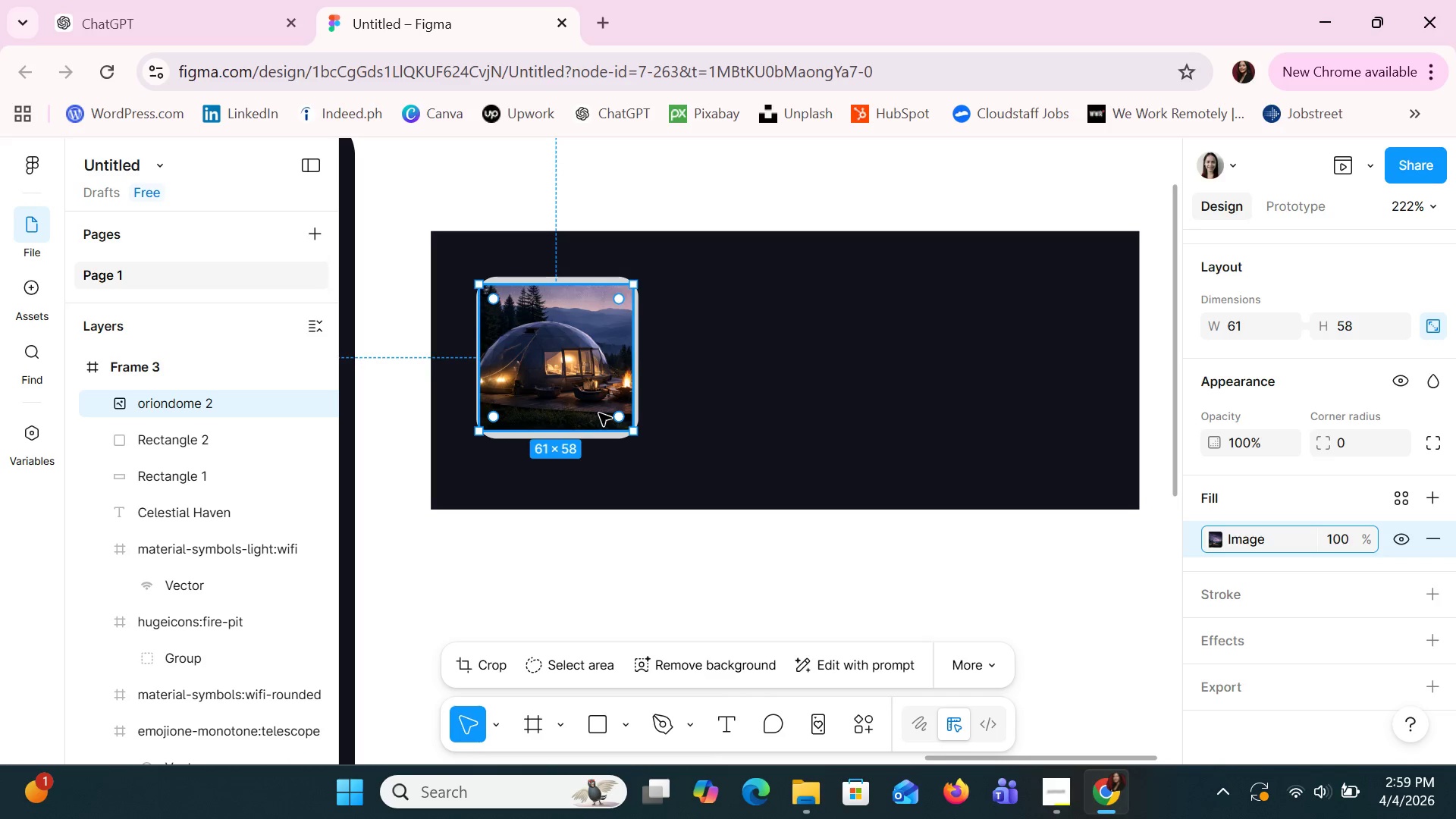 
key(ArrowRight)
 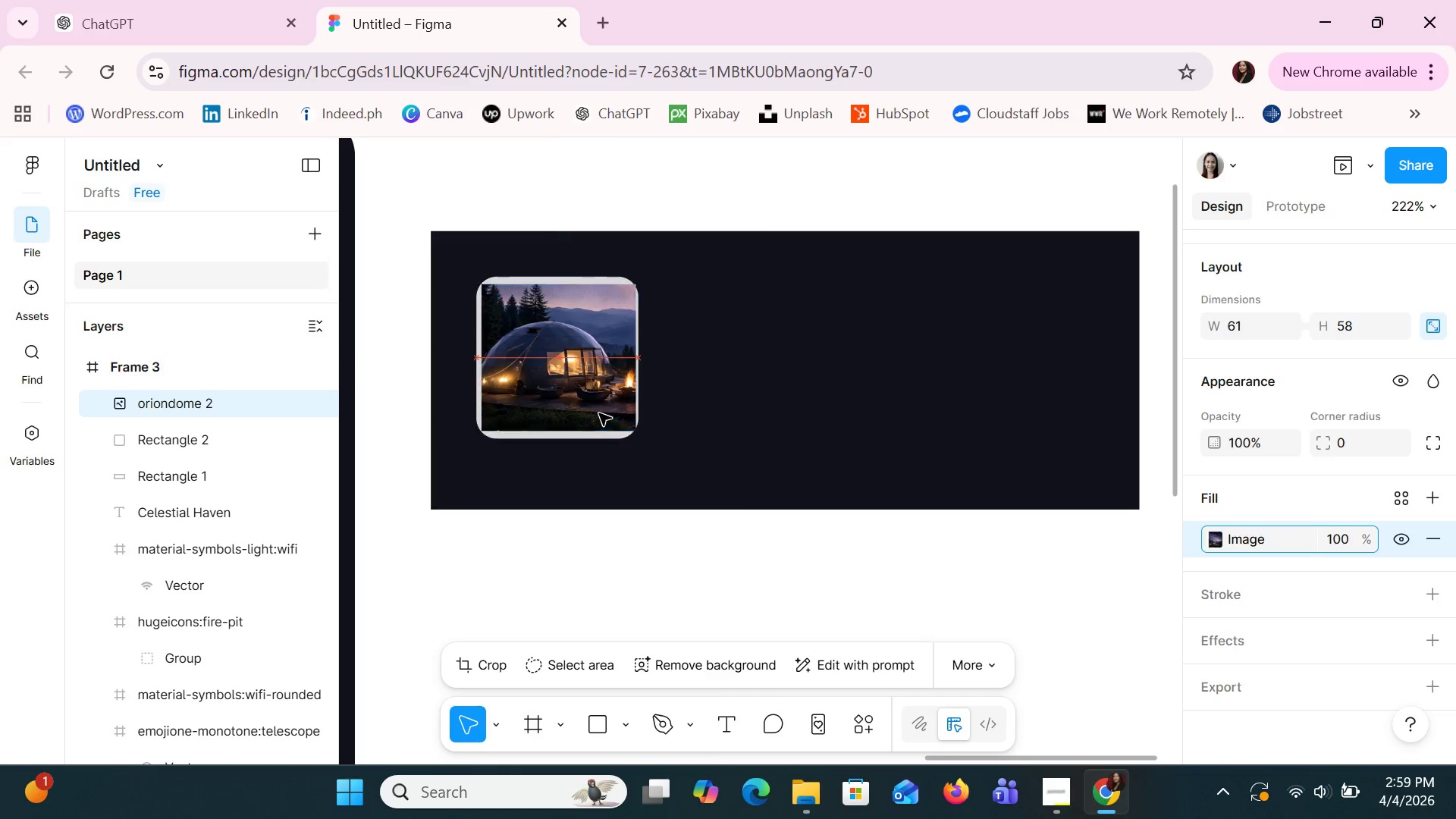 
key(ArrowRight)
 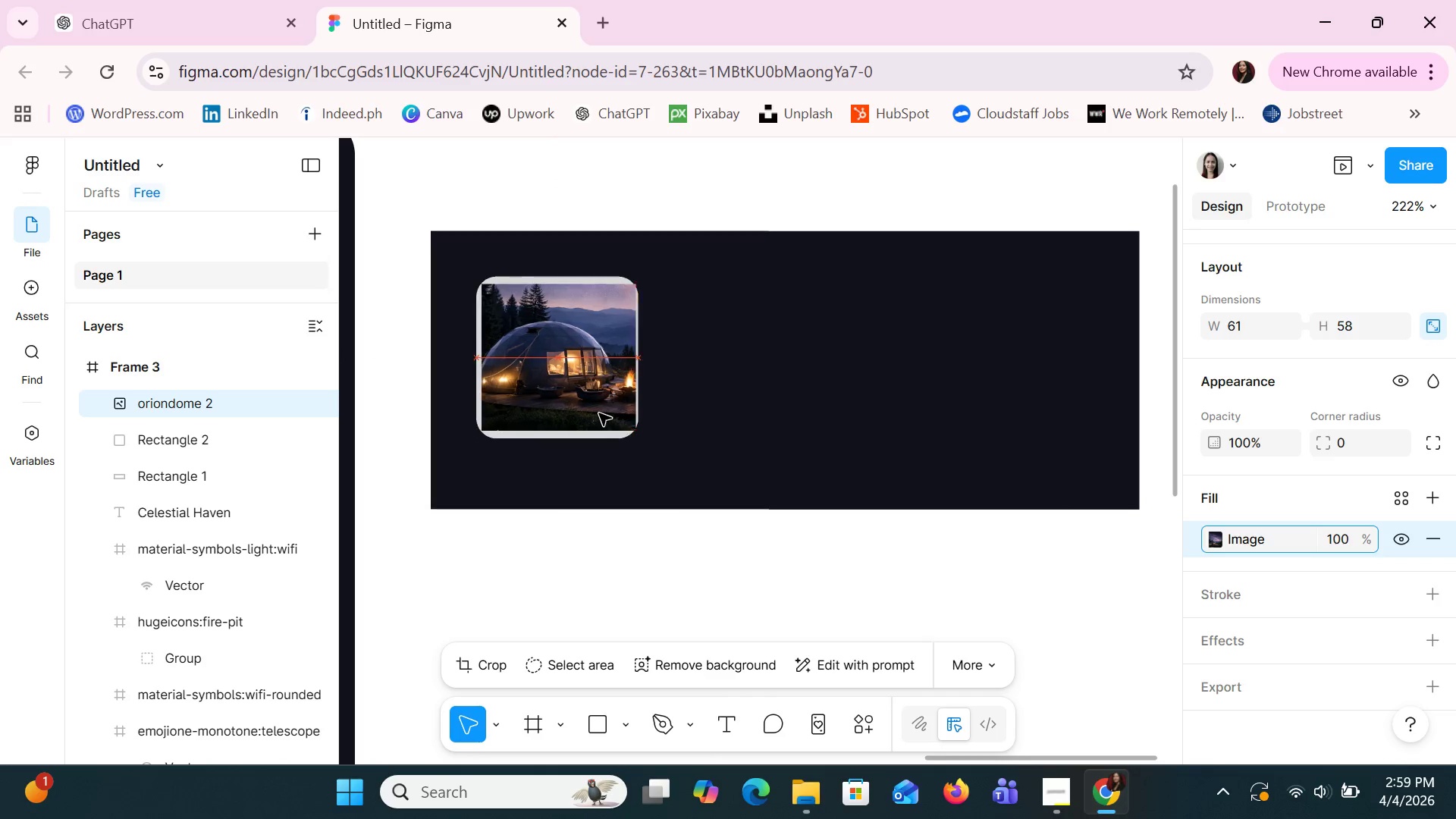 
key(ArrowLeft)
 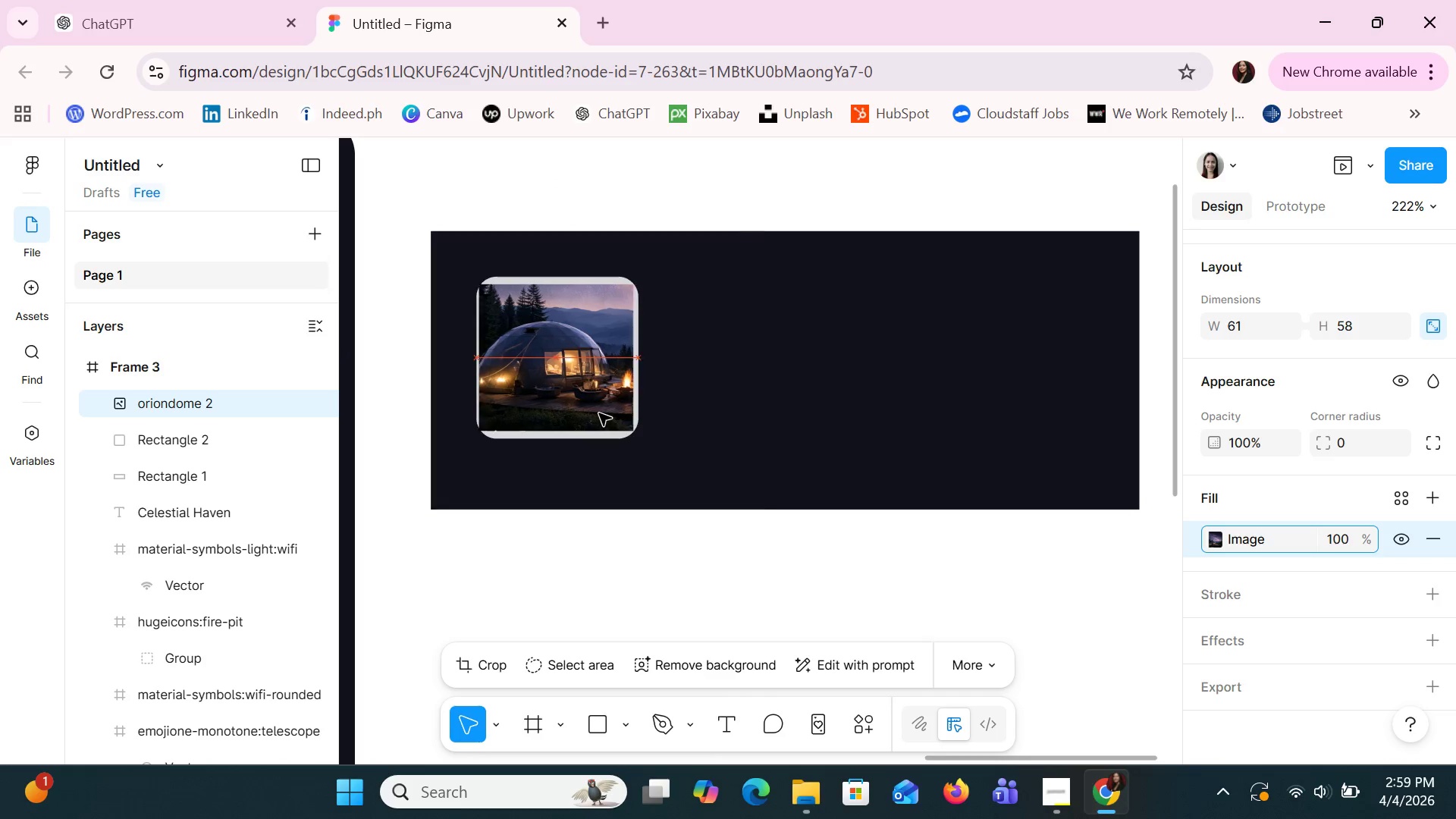 
key(ArrowLeft)
 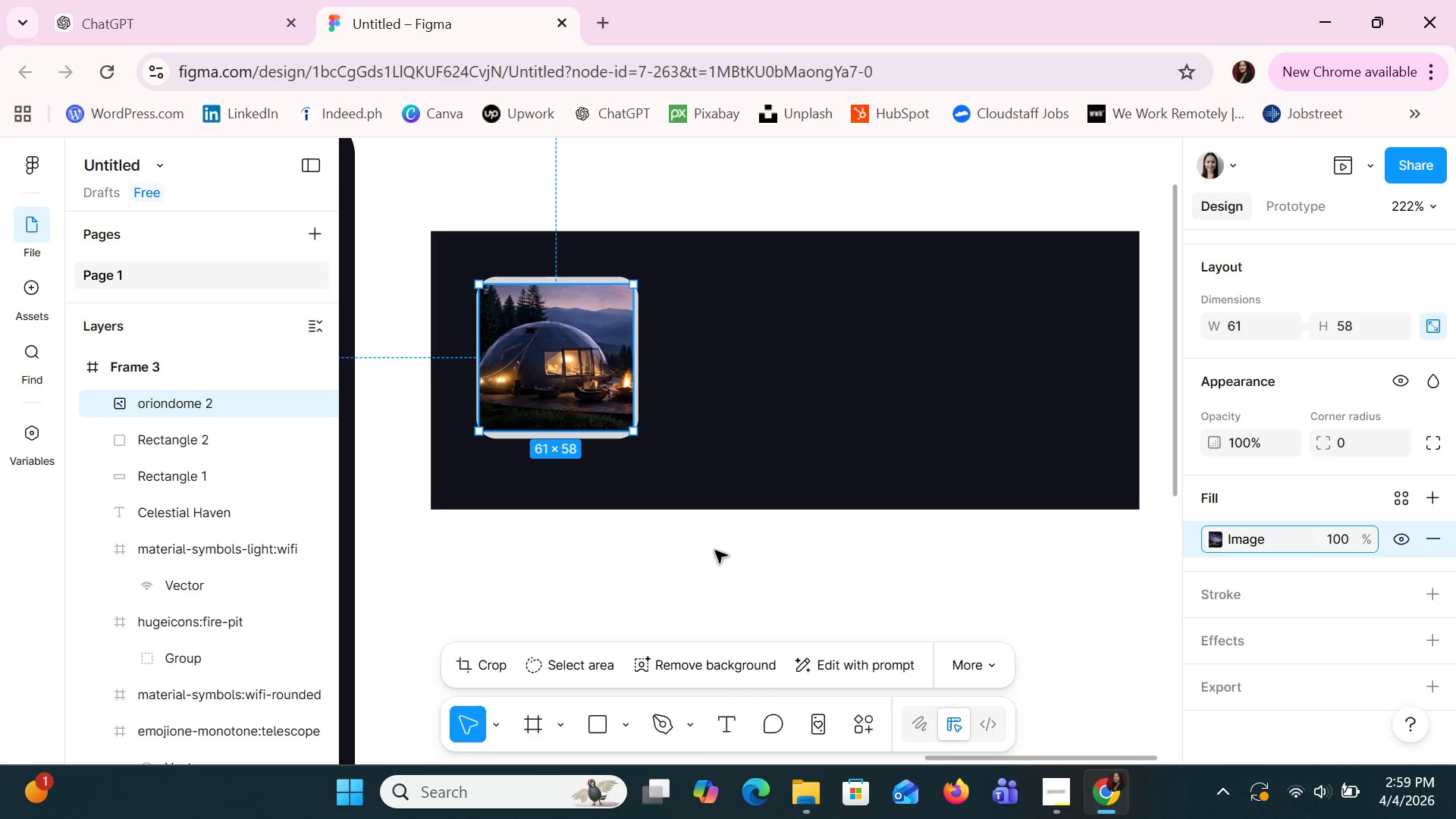 
left_click([588, 413])
 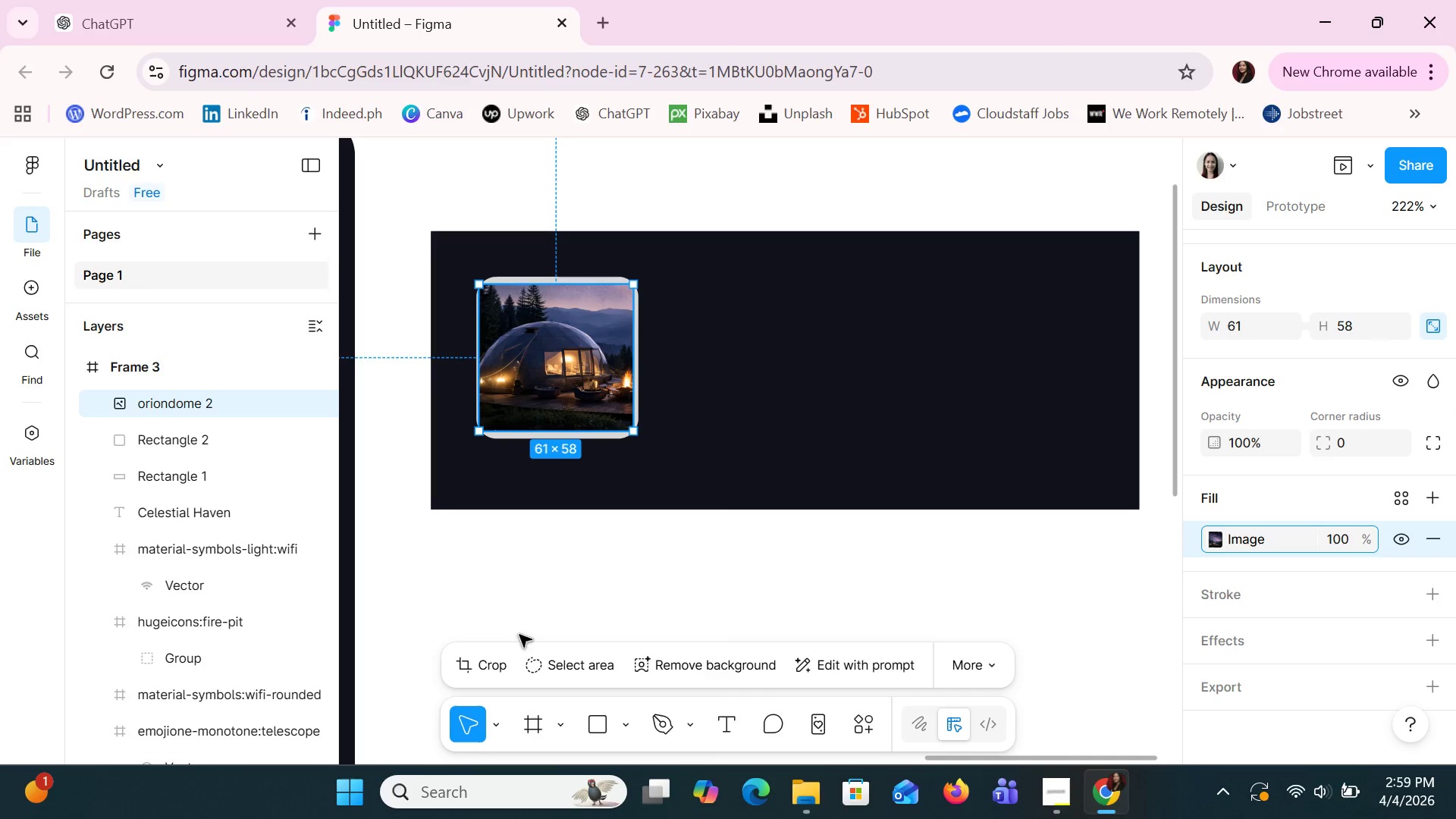 
wait(6.25)
 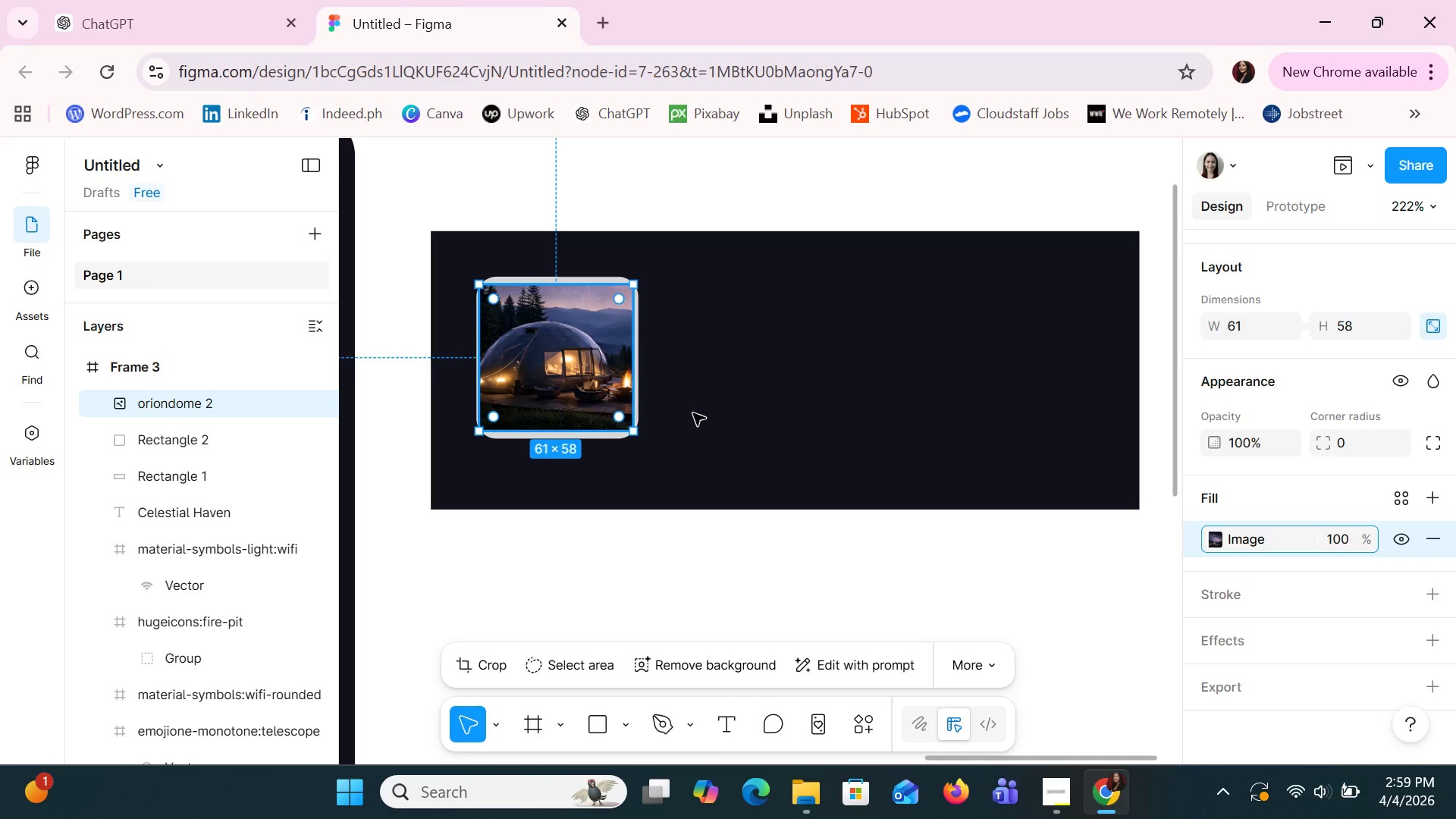 
left_click([499, 661])
 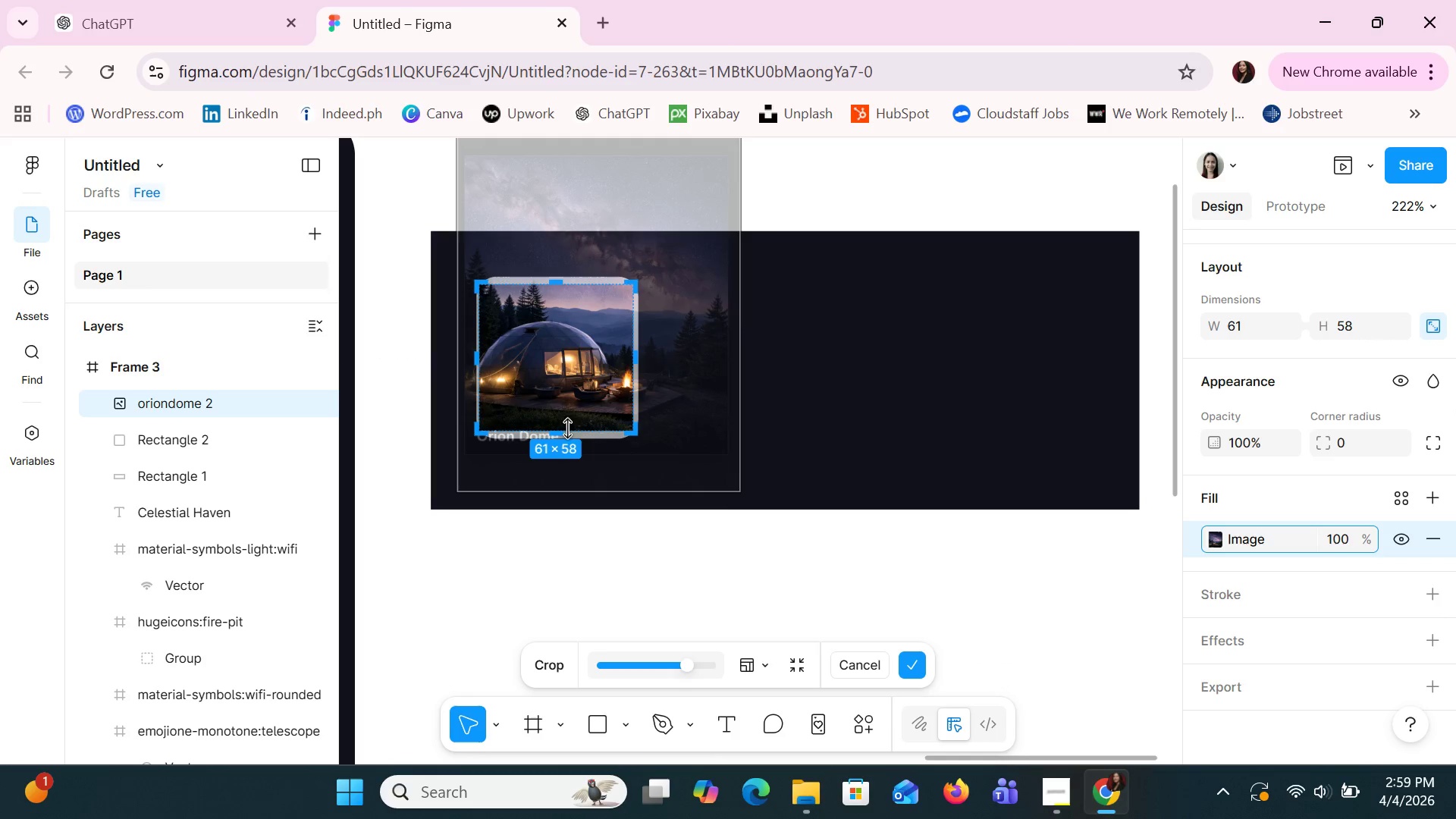 
left_click_drag(start_coordinate=[563, 428], to_coordinate=[563, 438])
 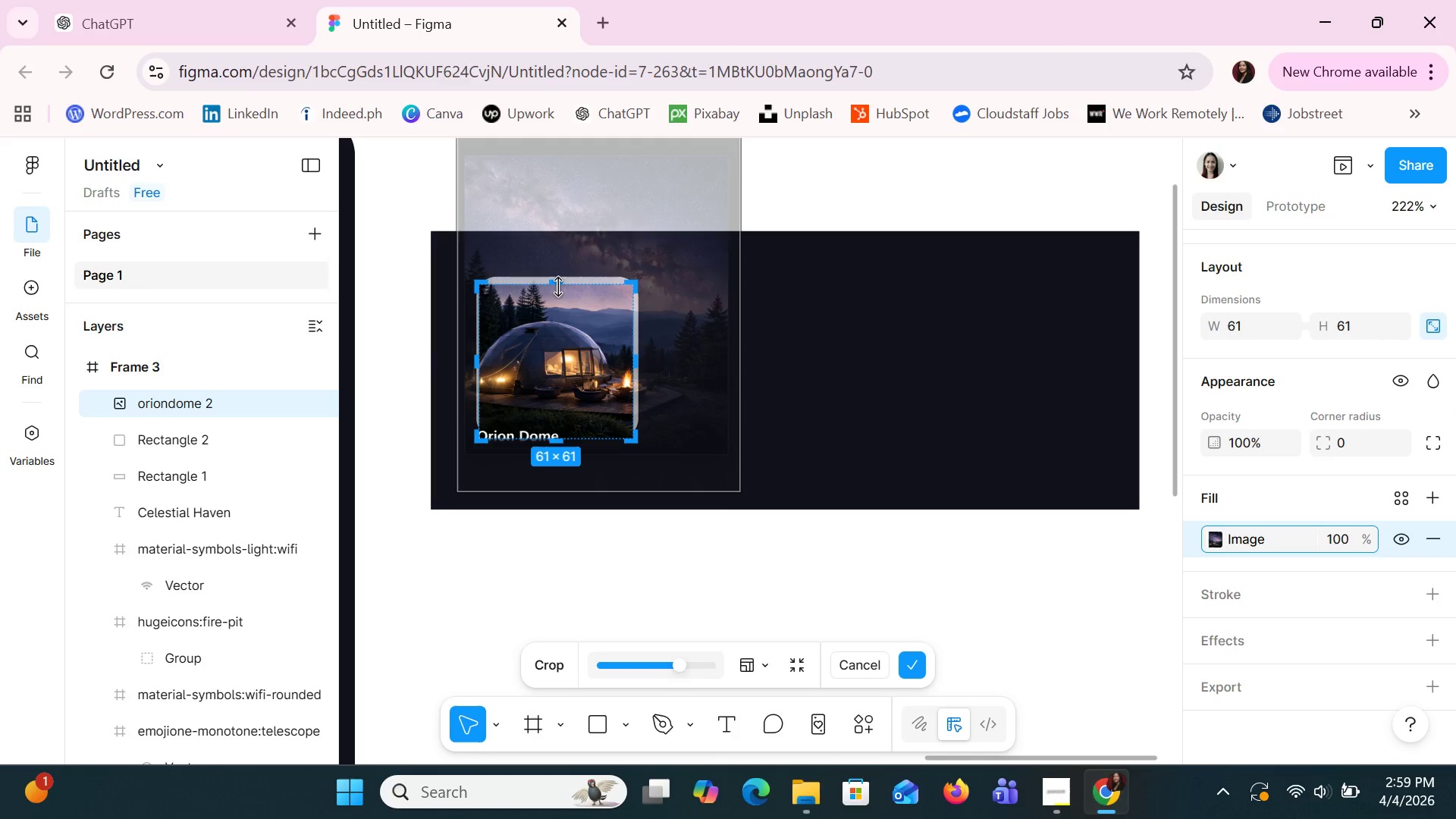 
left_click_drag(start_coordinate=[559, 287], to_coordinate=[559, 277])
 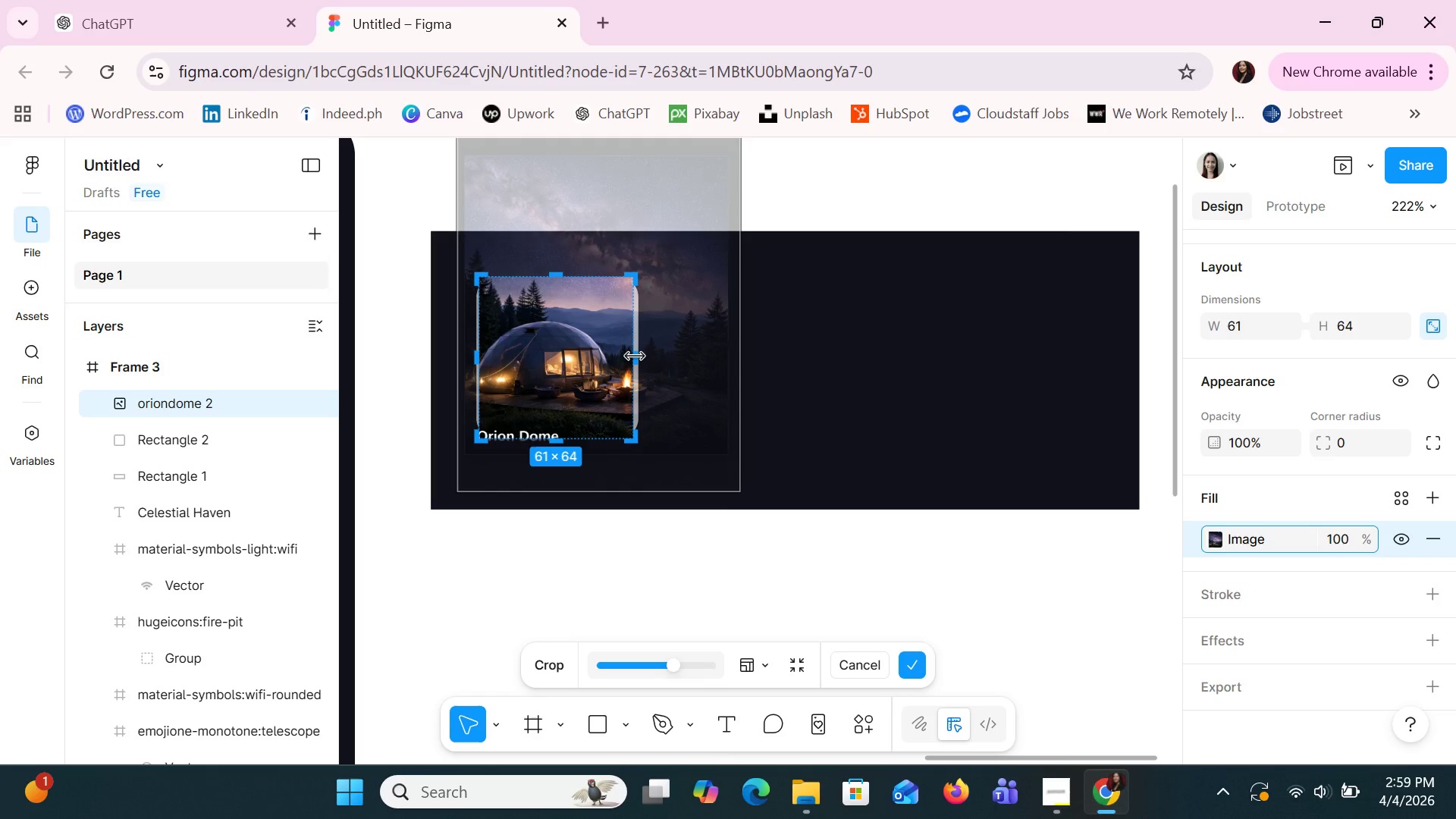 
left_click_drag(start_coordinate=[635, 356], to_coordinate=[642, 362])
 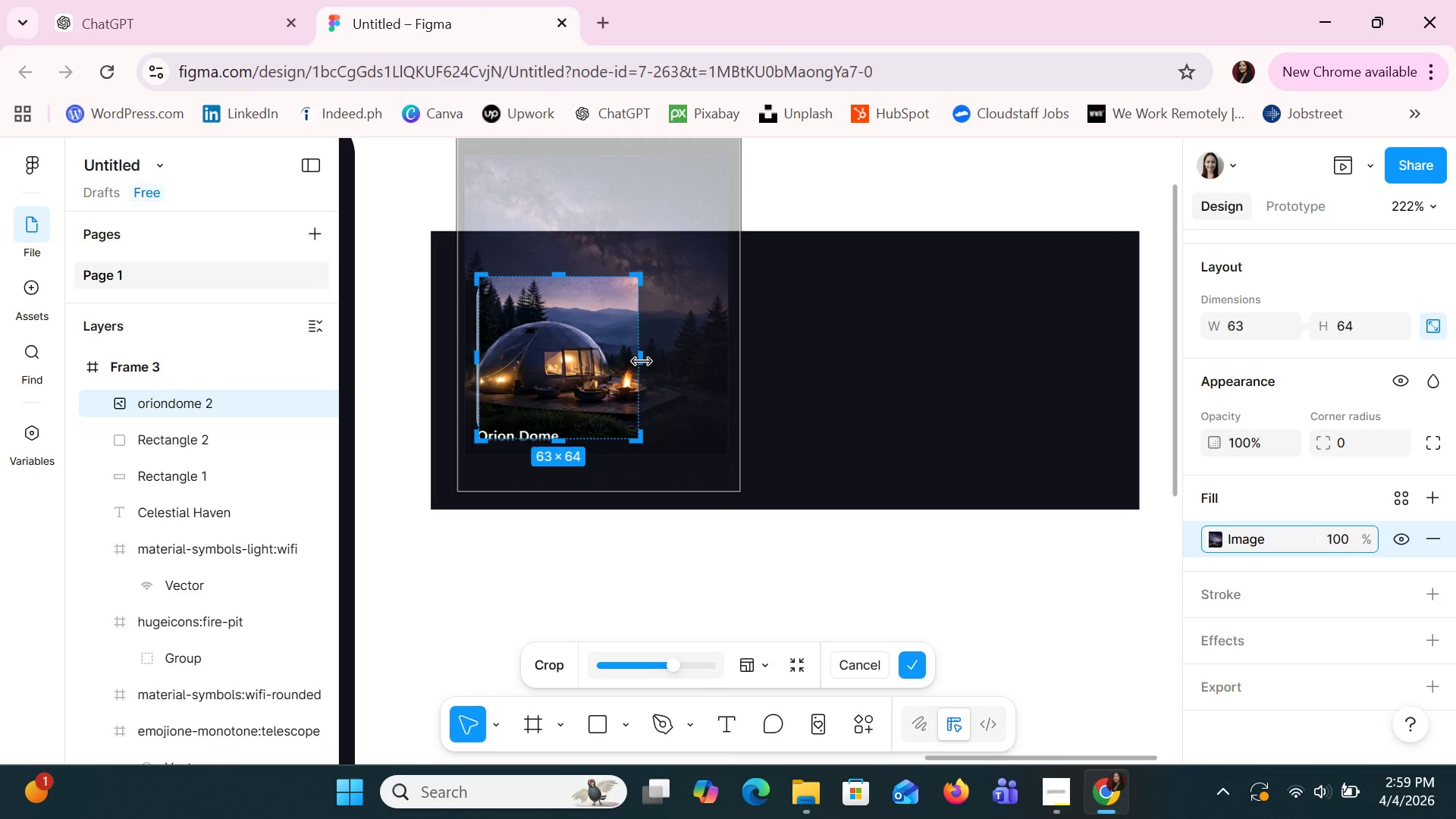 
key(Enter)
 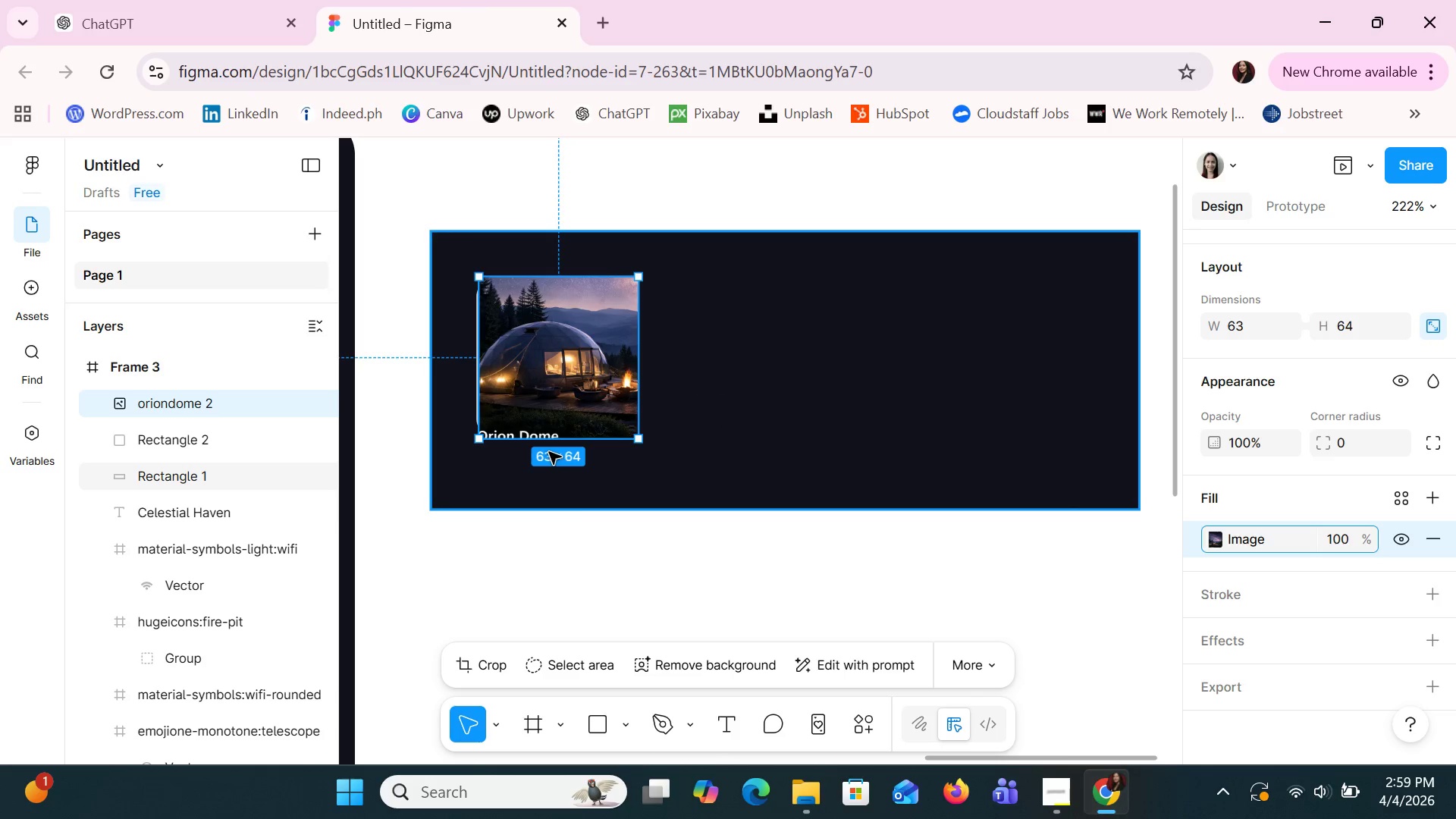 
left_click_drag(start_coordinate=[537, 390], to_coordinate=[600, 373])
 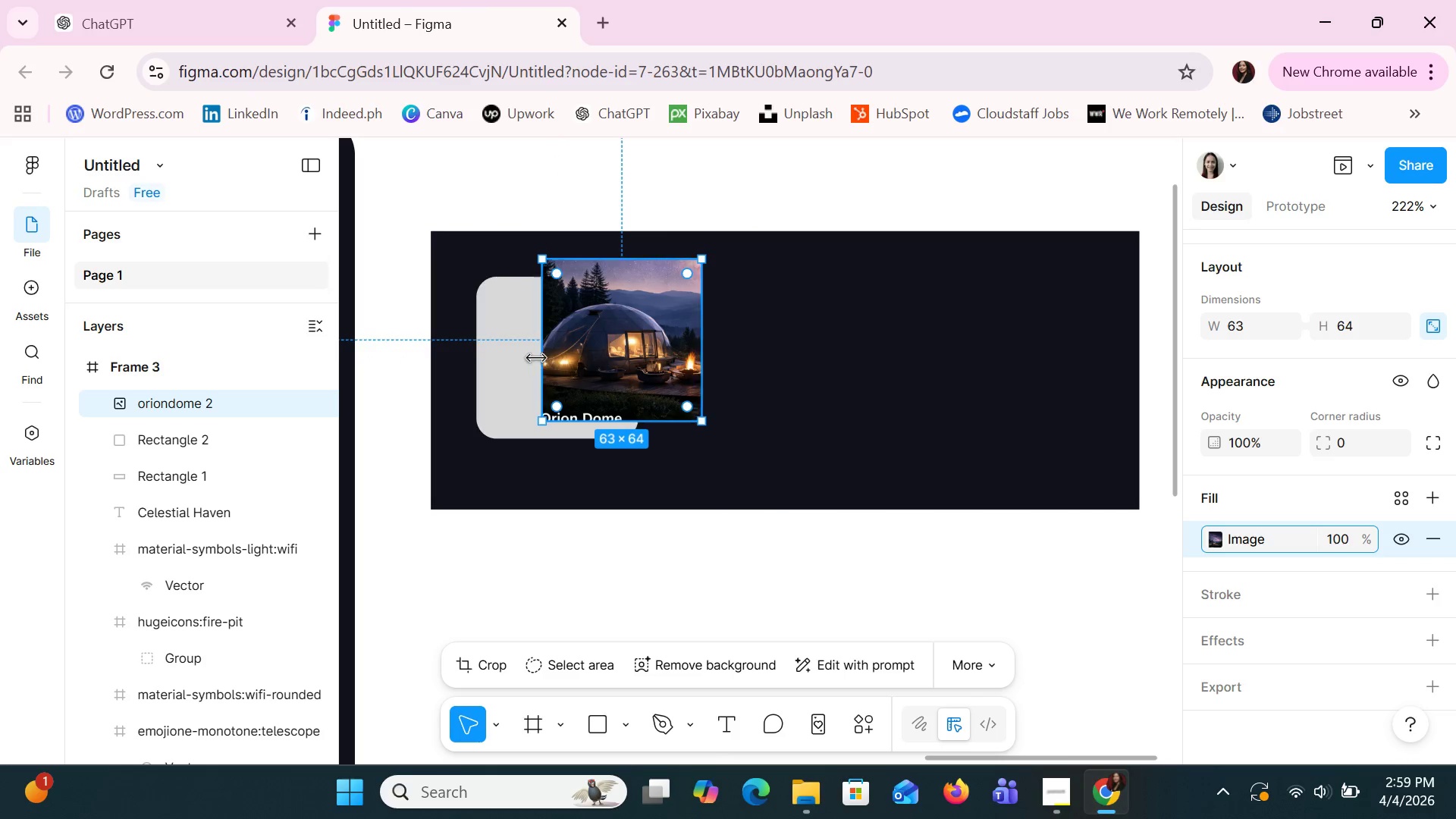 
left_click([508, 357])
 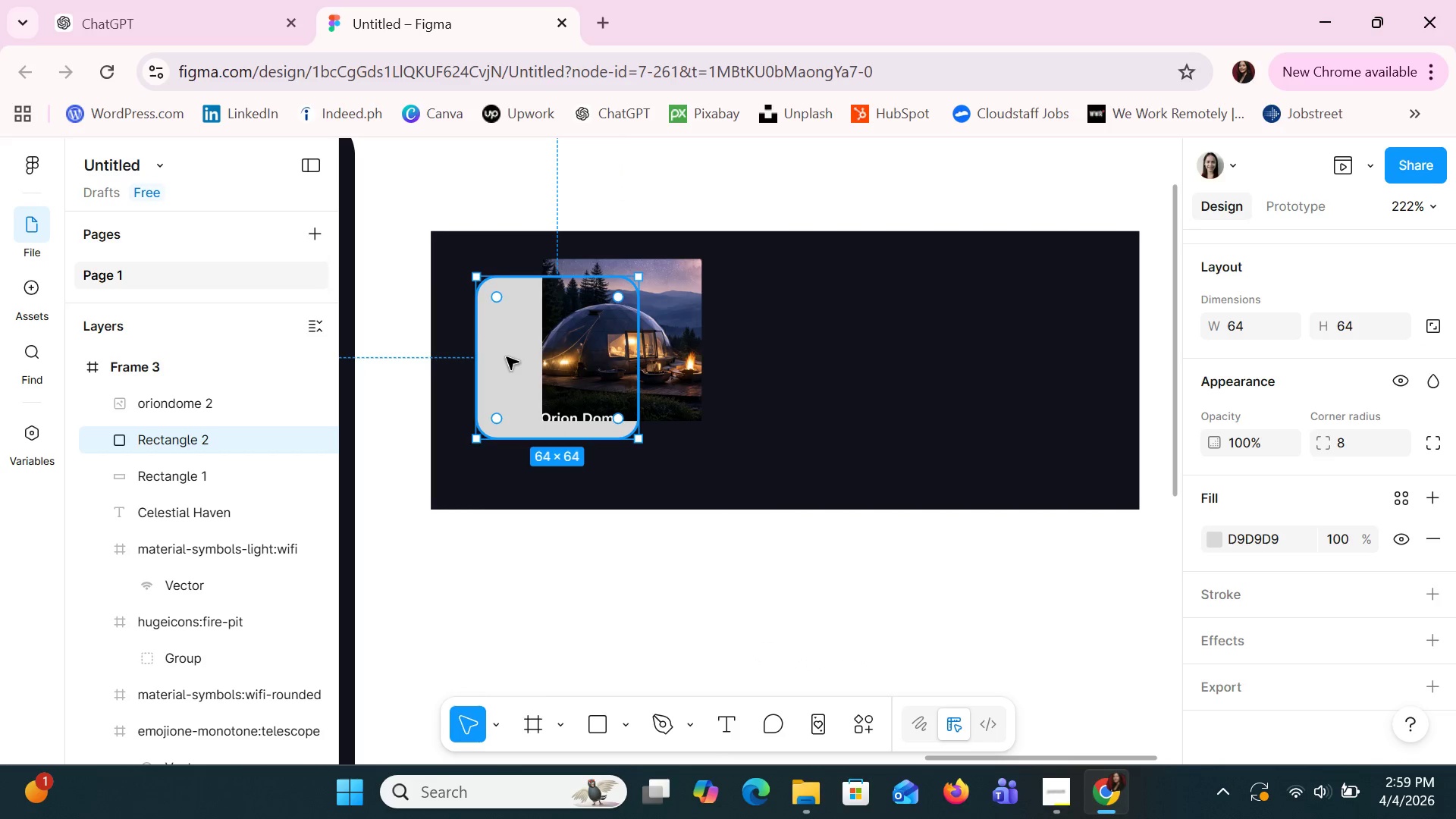 
left_click([573, 371])
 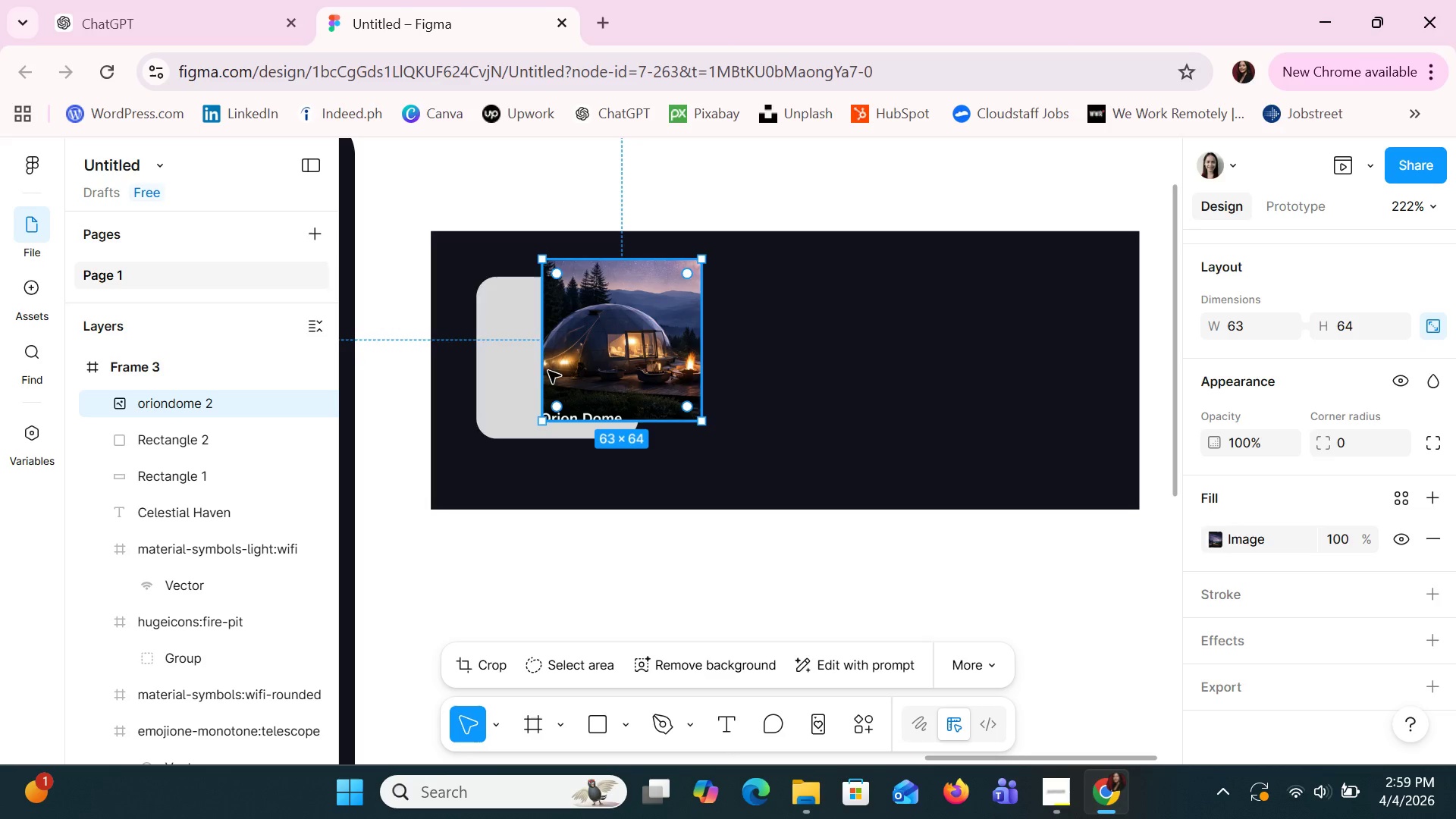 
left_click([502, 359])
 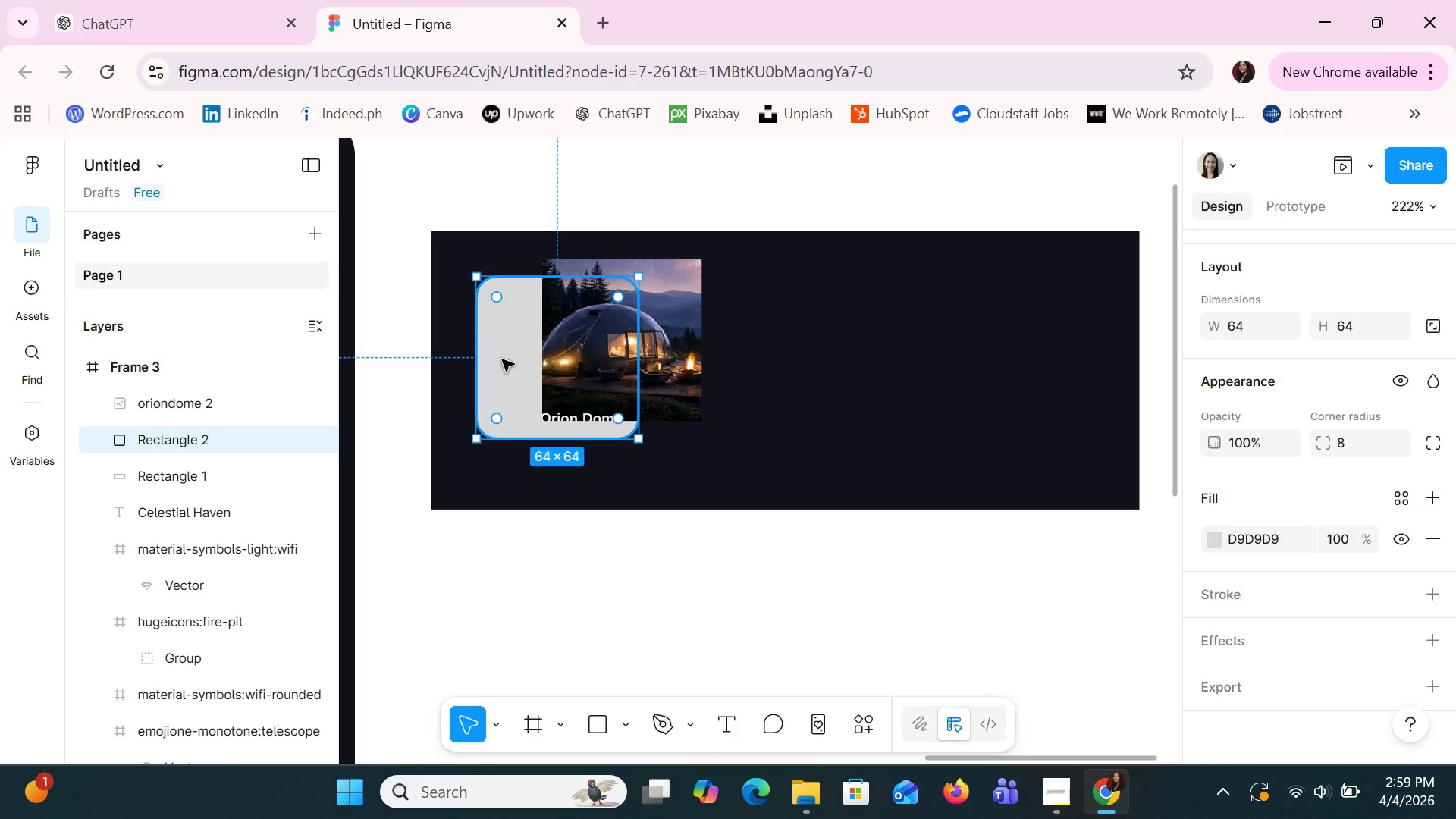 
key(Delete)
 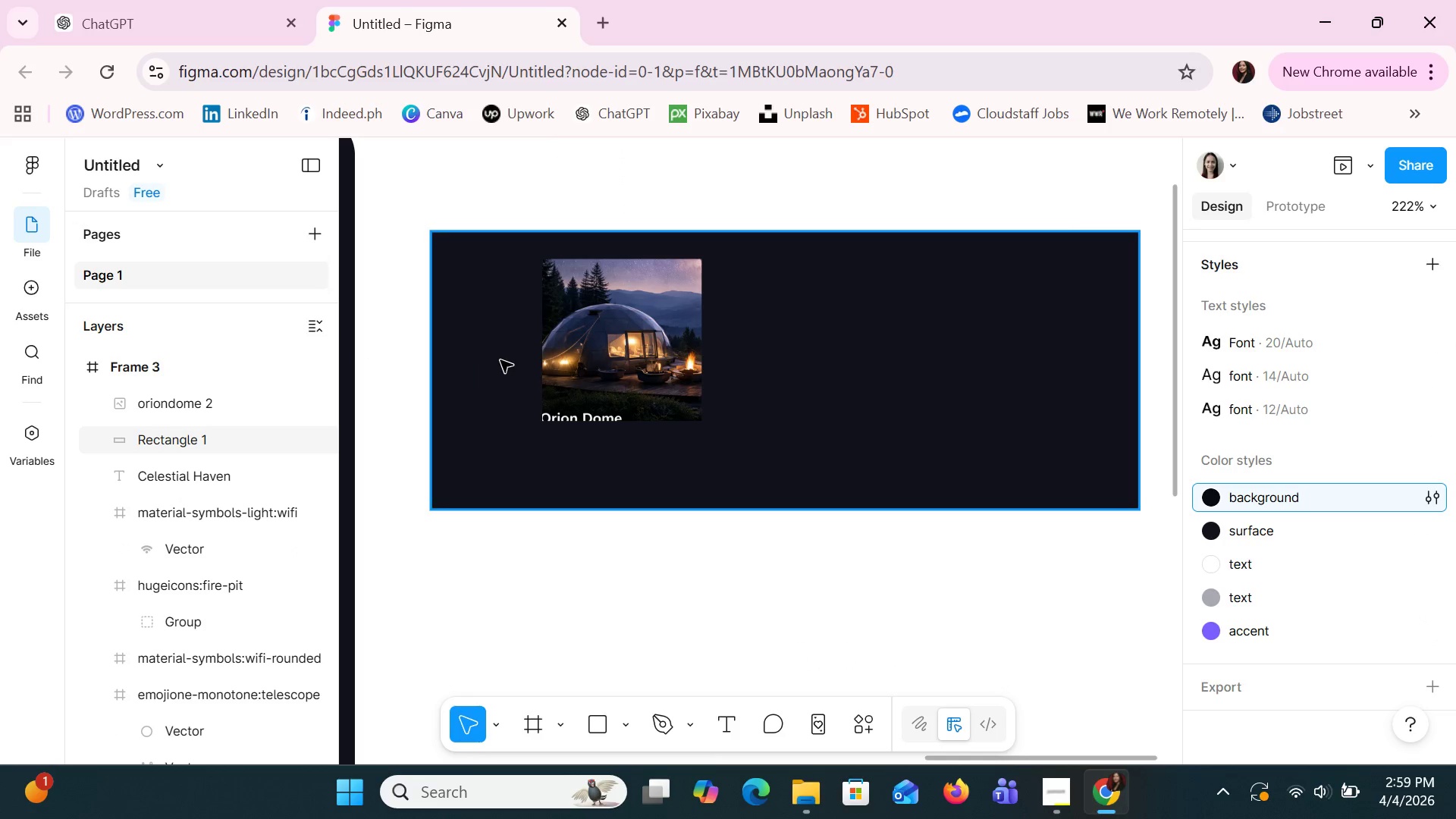 
left_click([563, 344])
 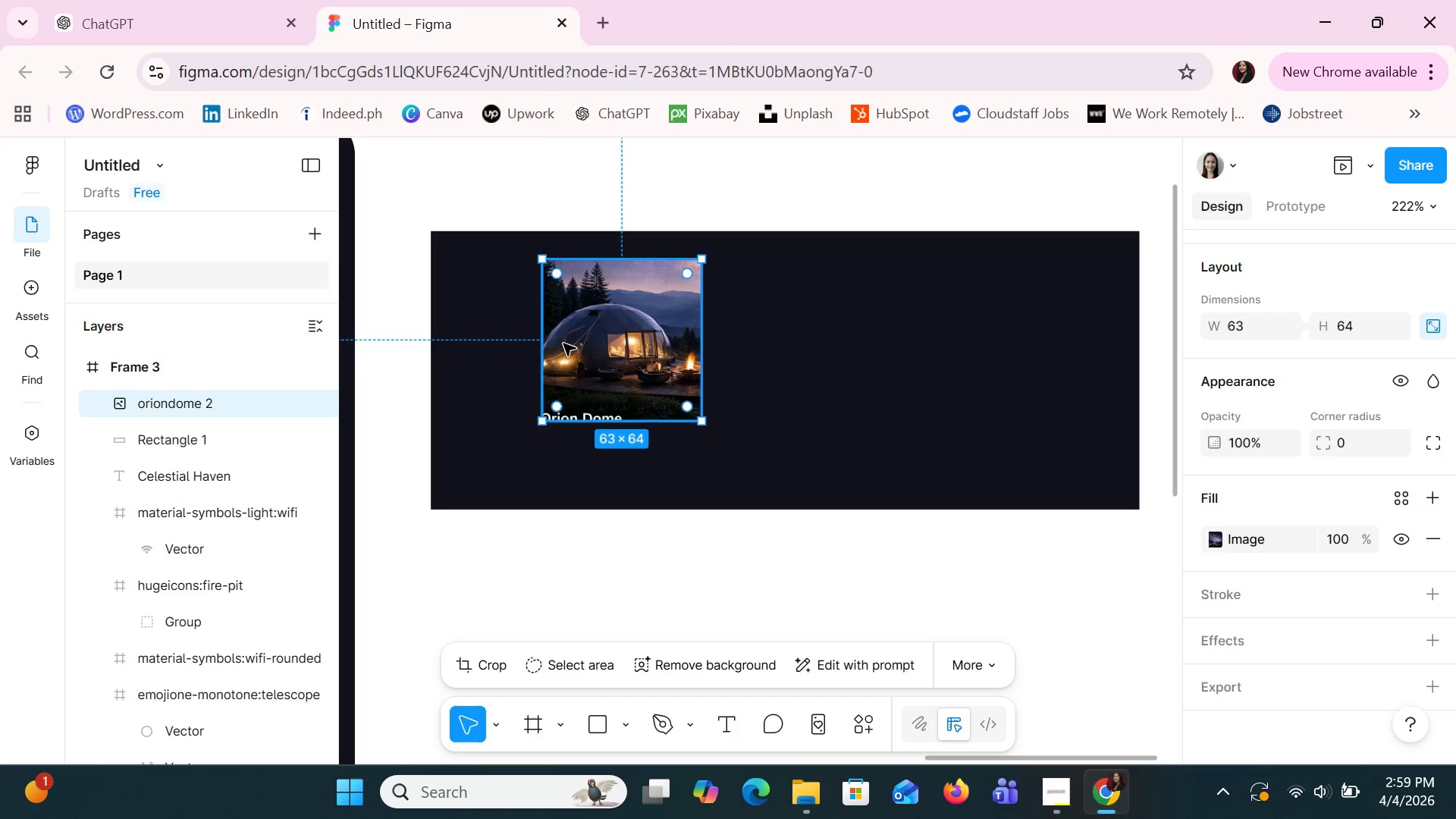 
left_click_drag(start_coordinate=[563, 344], to_coordinate=[502, 352])
 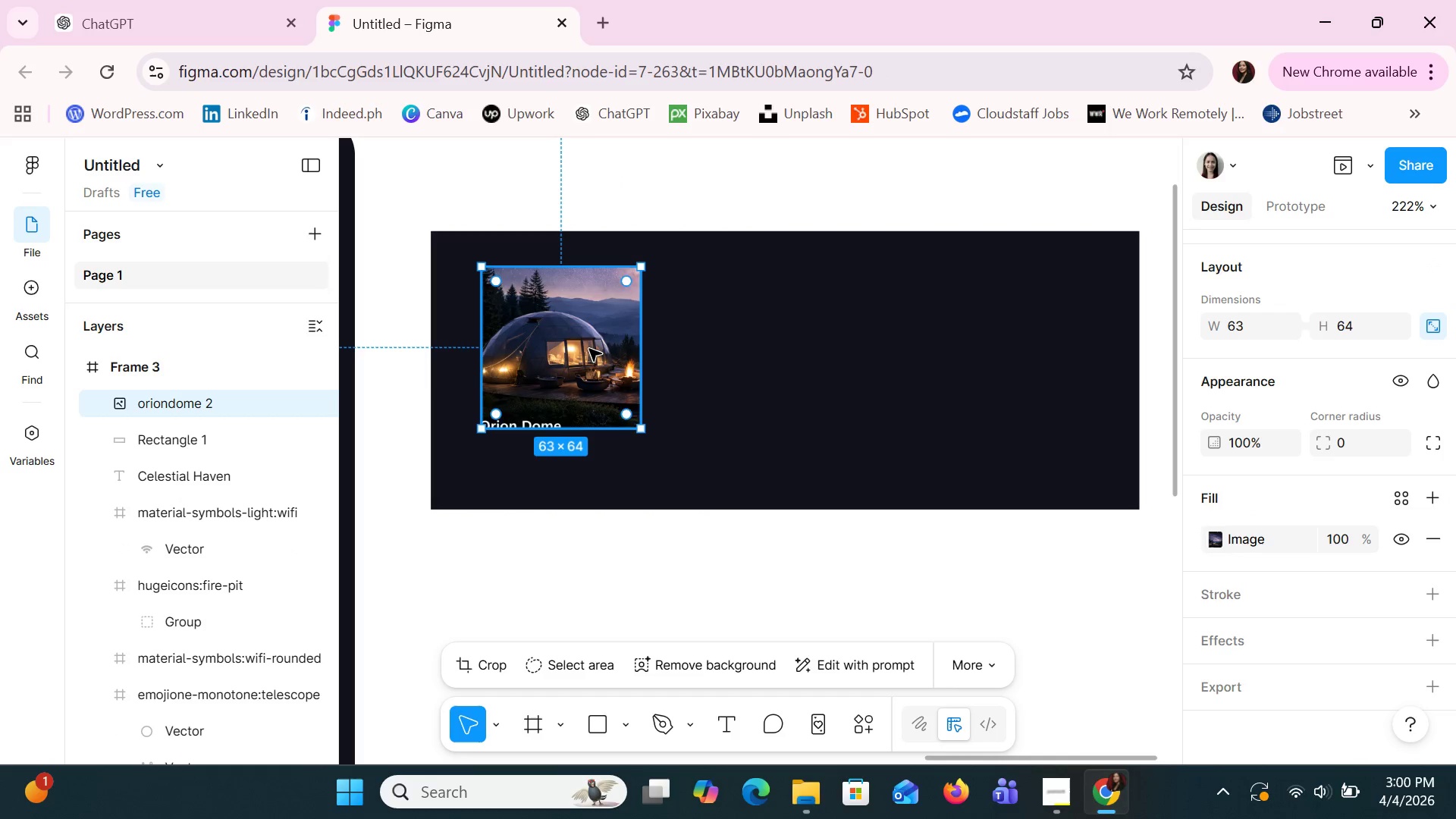 
left_click([589, 349])
 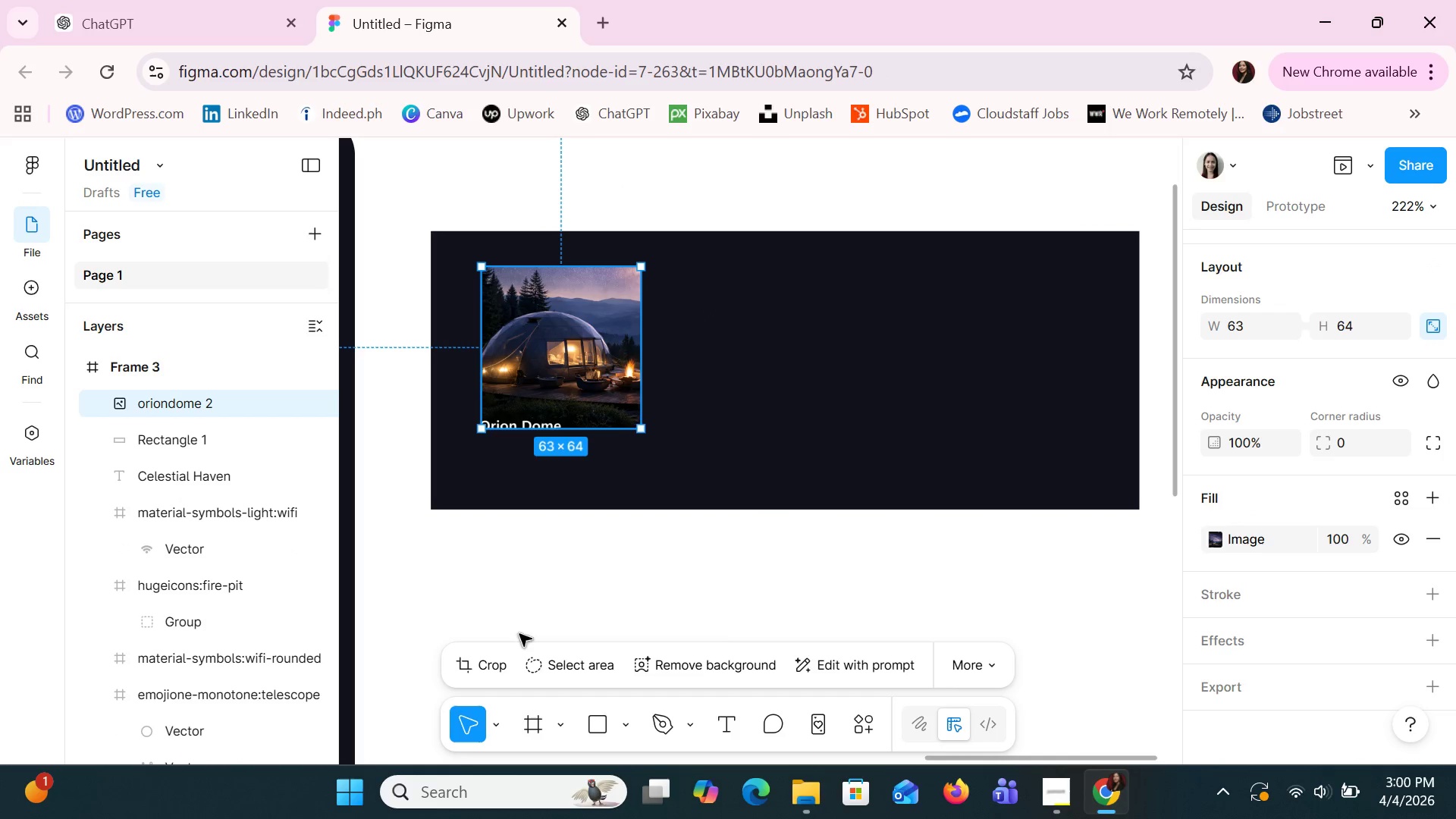 
left_click([504, 667])
 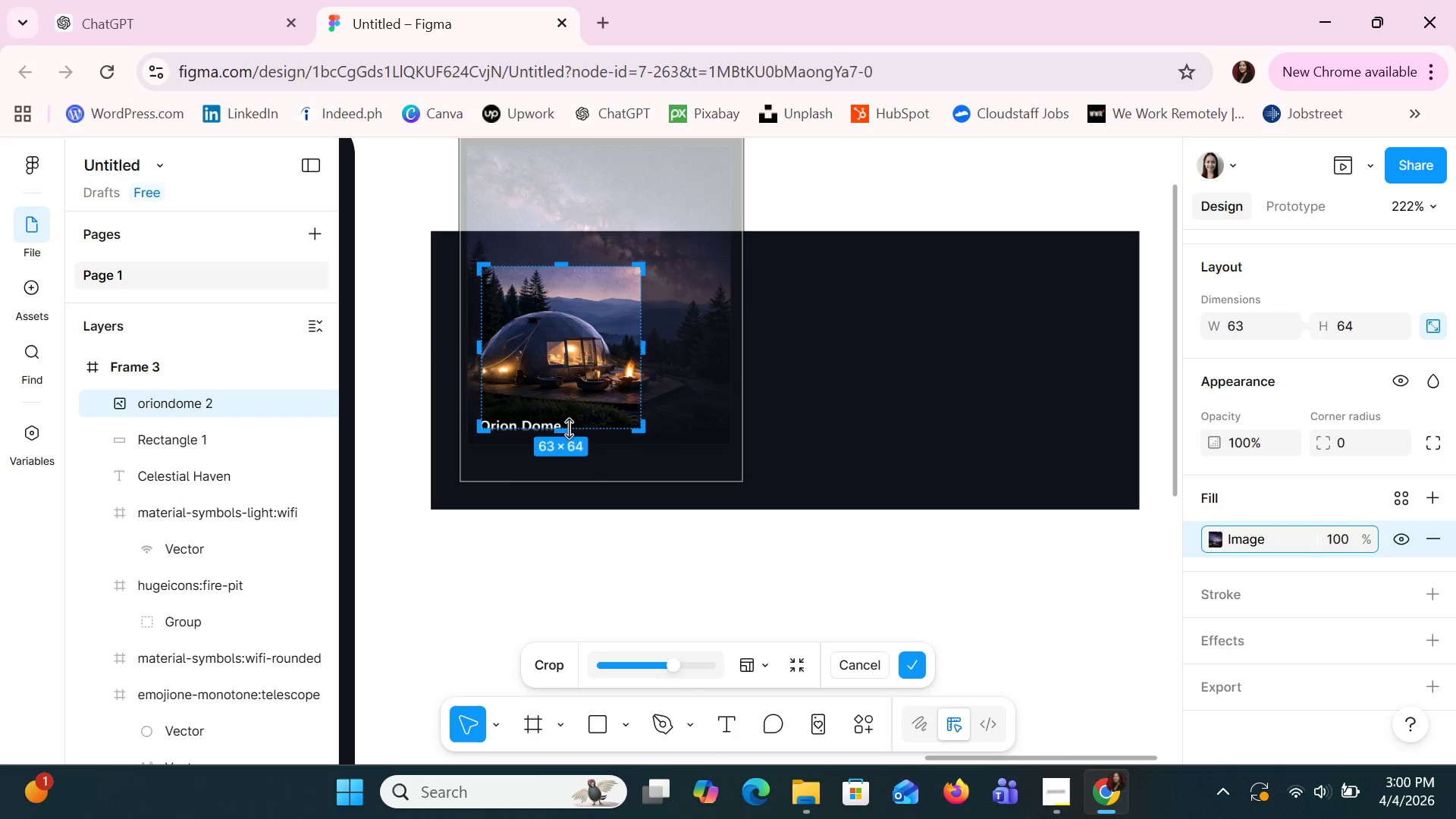 
left_click_drag(start_coordinate=[561, 425], to_coordinate=[556, 416])
 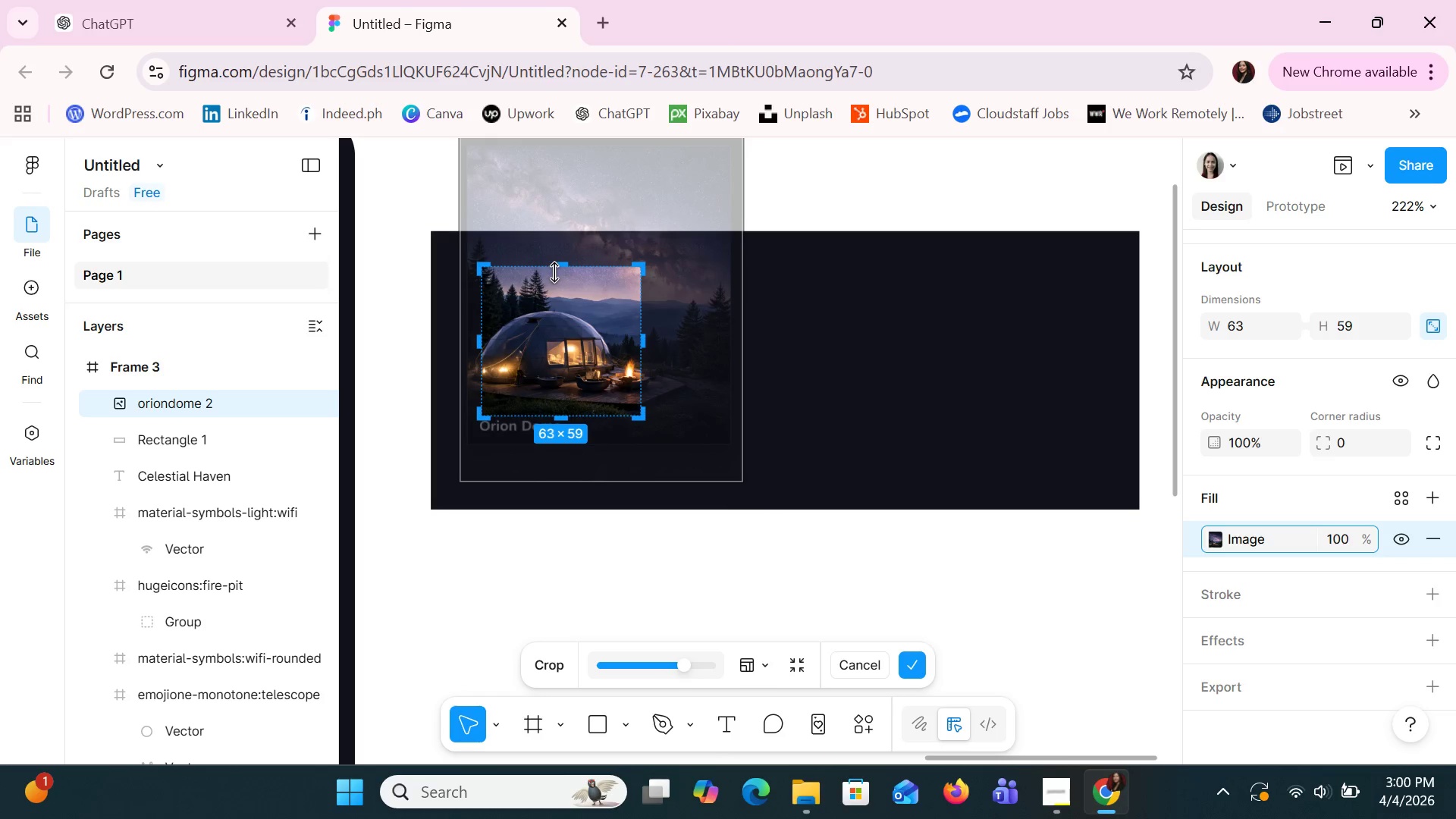 
left_click_drag(start_coordinate=[555, 272], to_coordinate=[560, 258])
 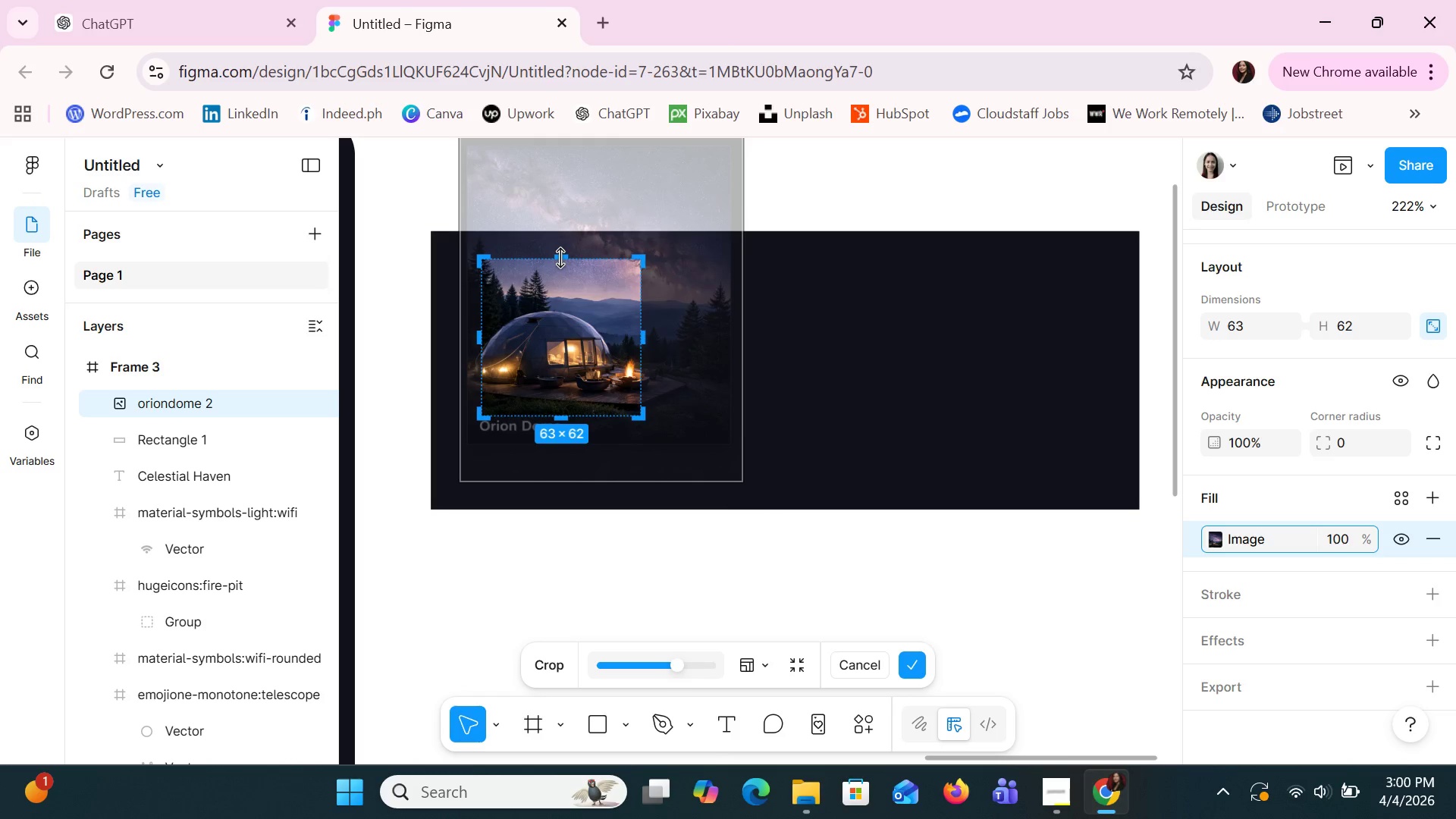 
key(Enter)
 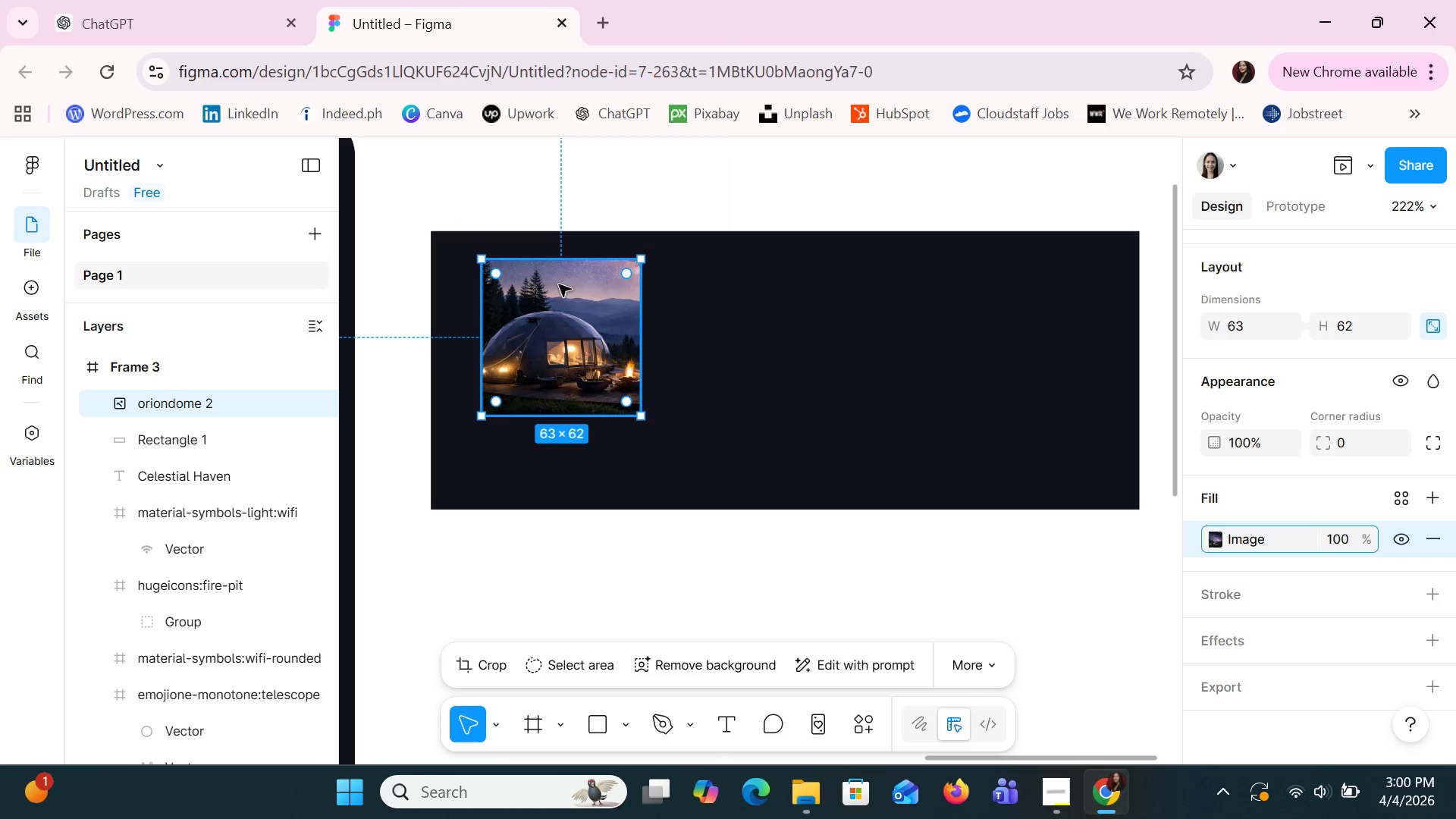 
left_click_drag(start_coordinate=[574, 341], to_coordinate=[563, 354])
 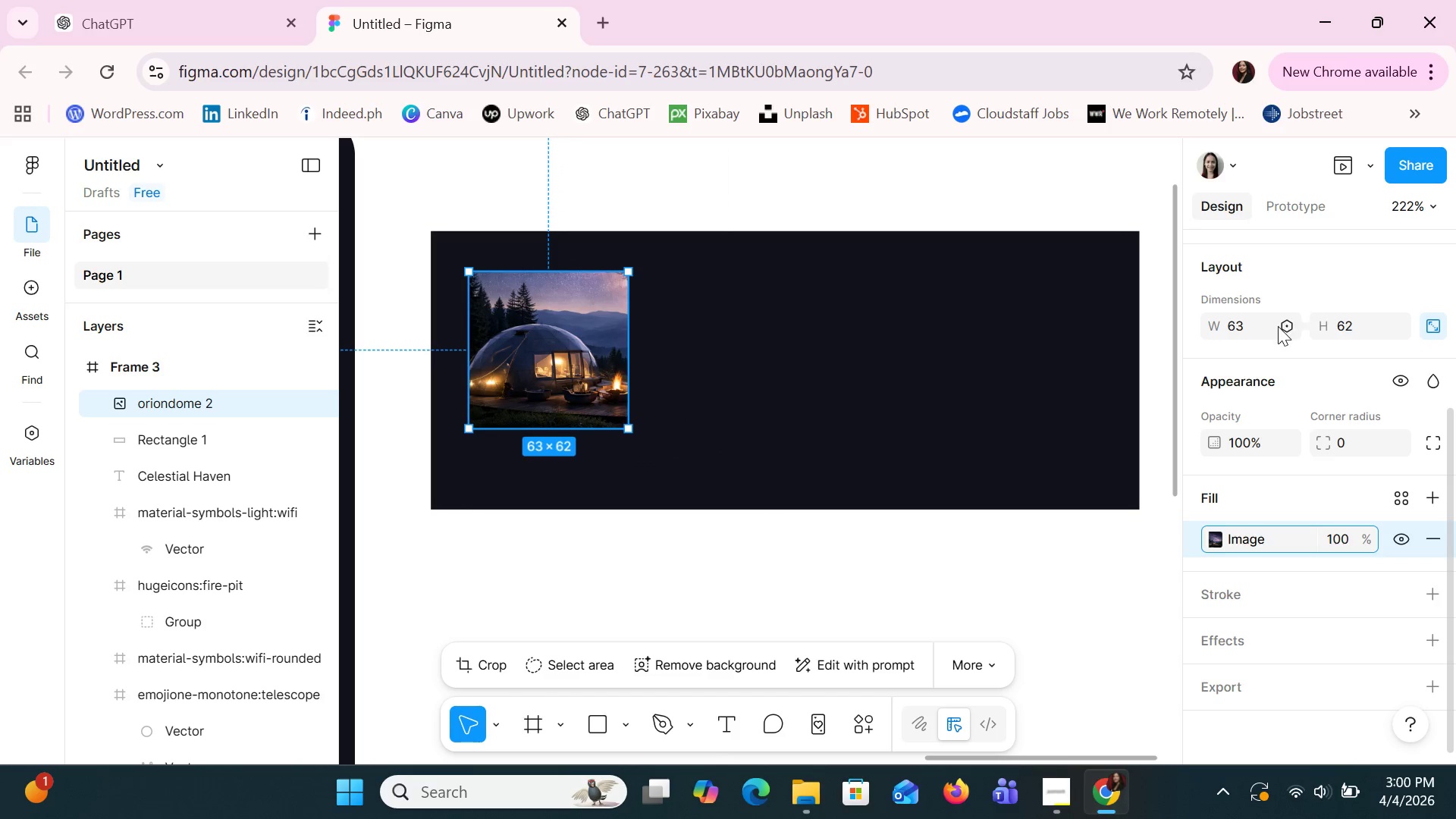 
left_click_drag(start_coordinate=[1275, 329], to_coordinate=[1269, 331])
 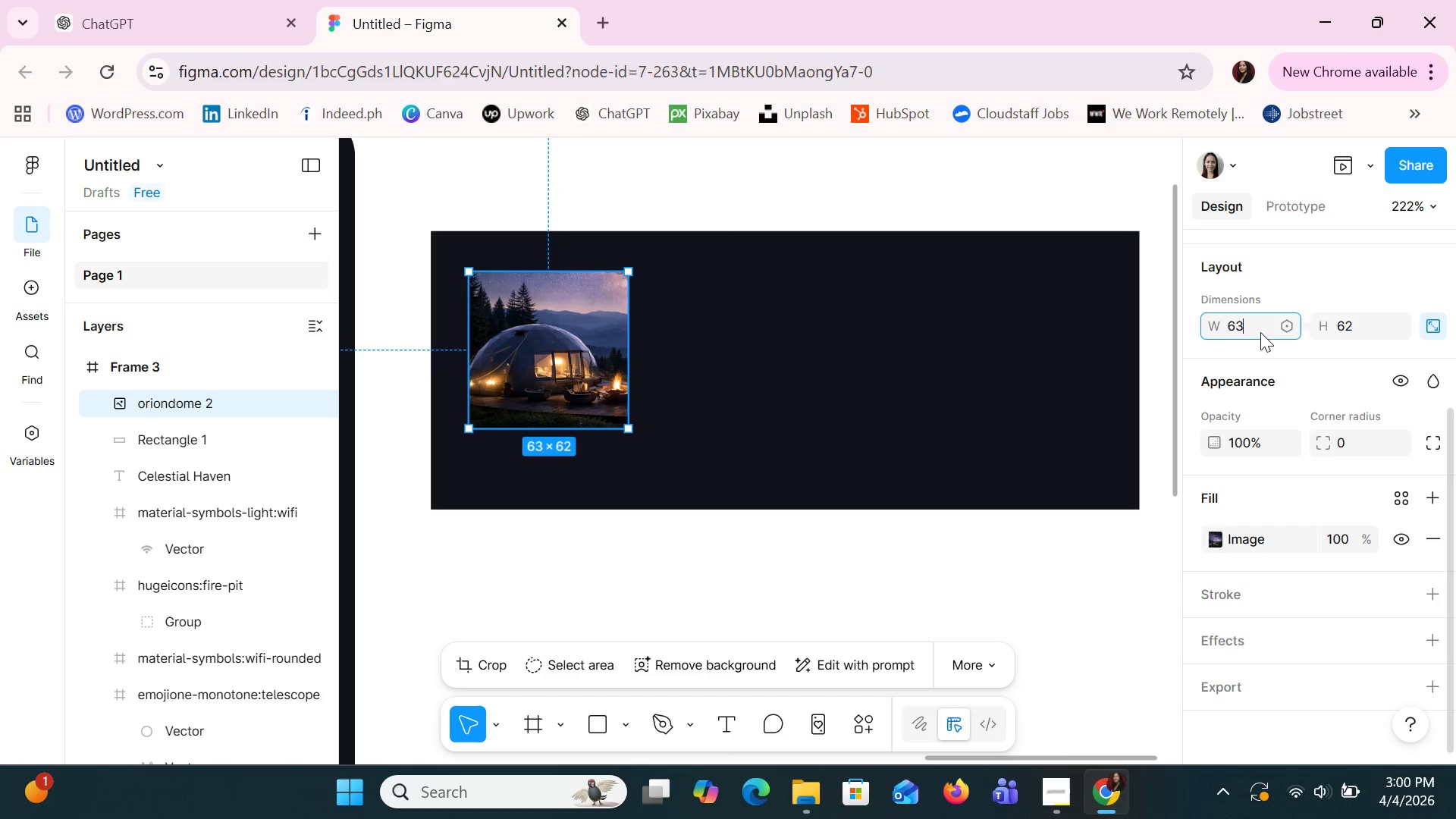 
left_click([1260, 332])
 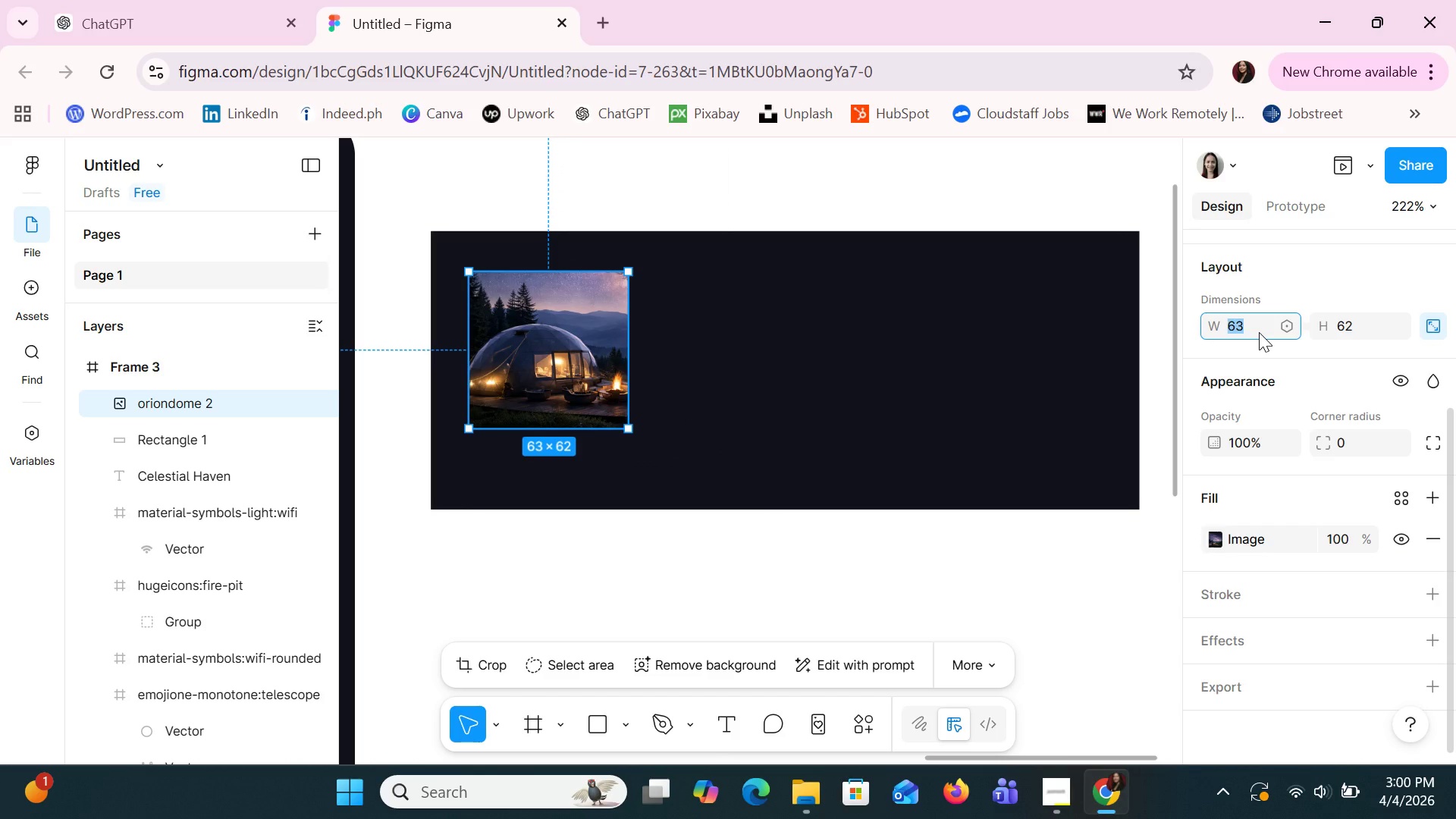 
type(64)
 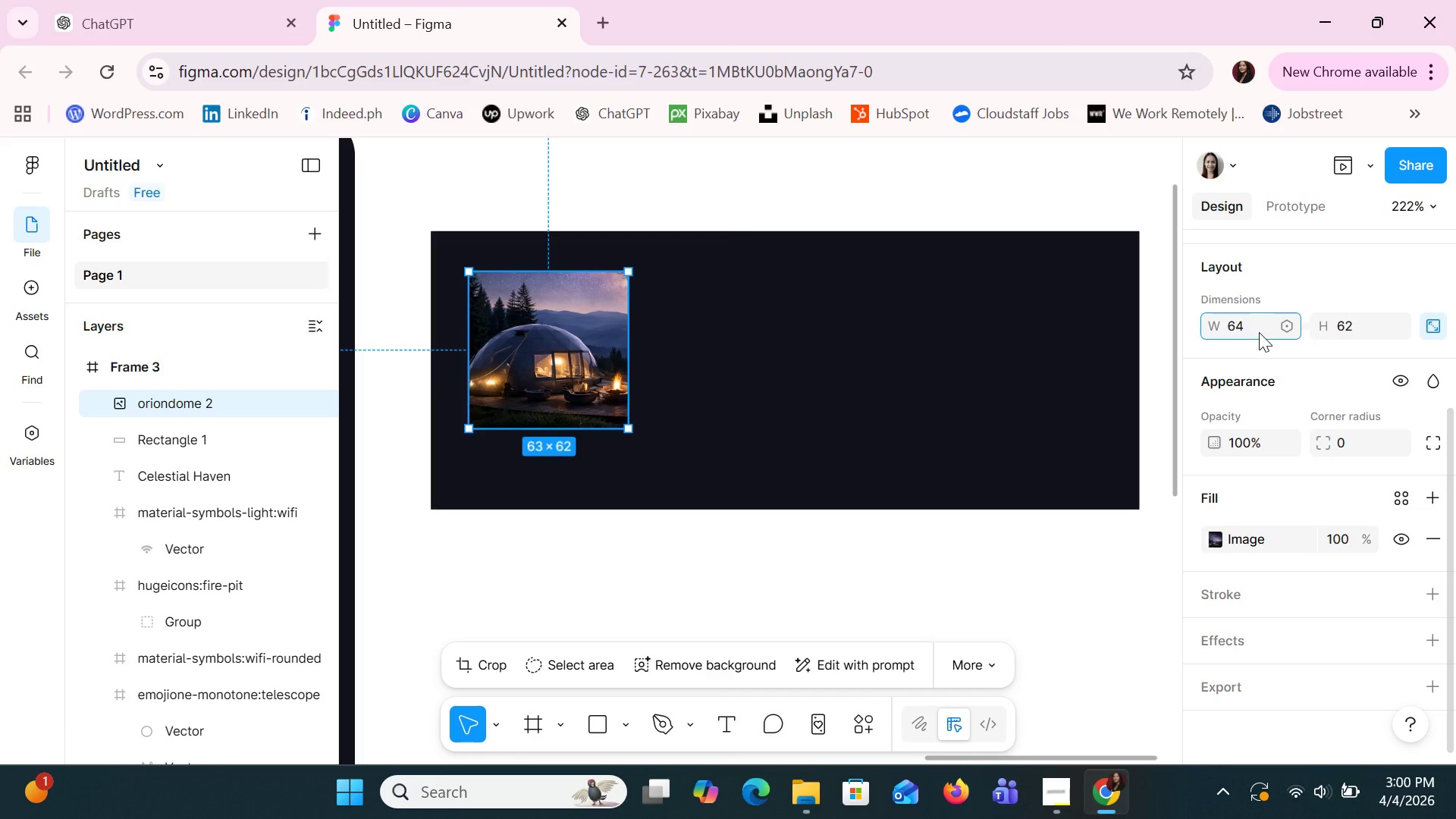 
key(Enter)
 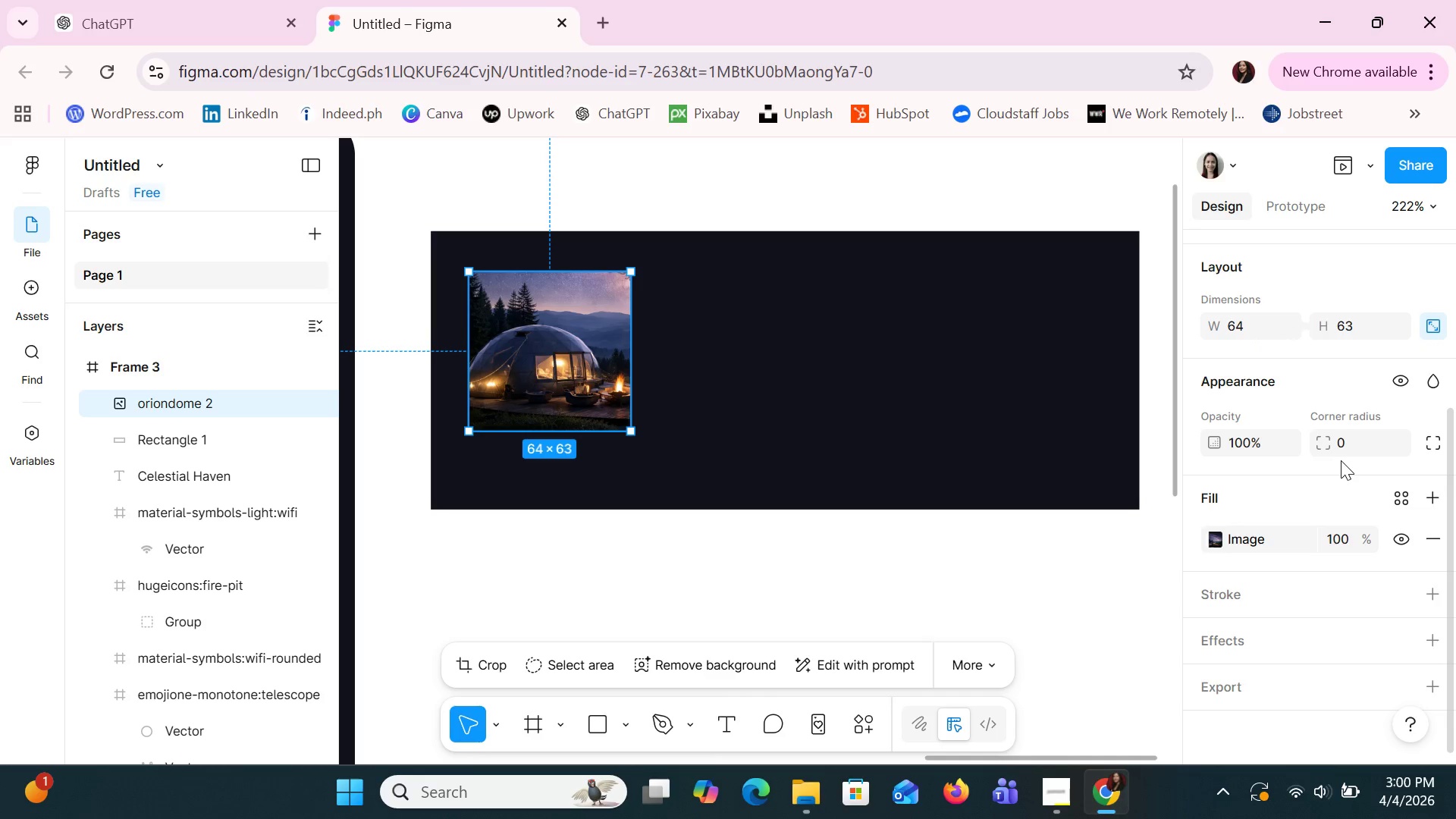 
left_click([1350, 447])
 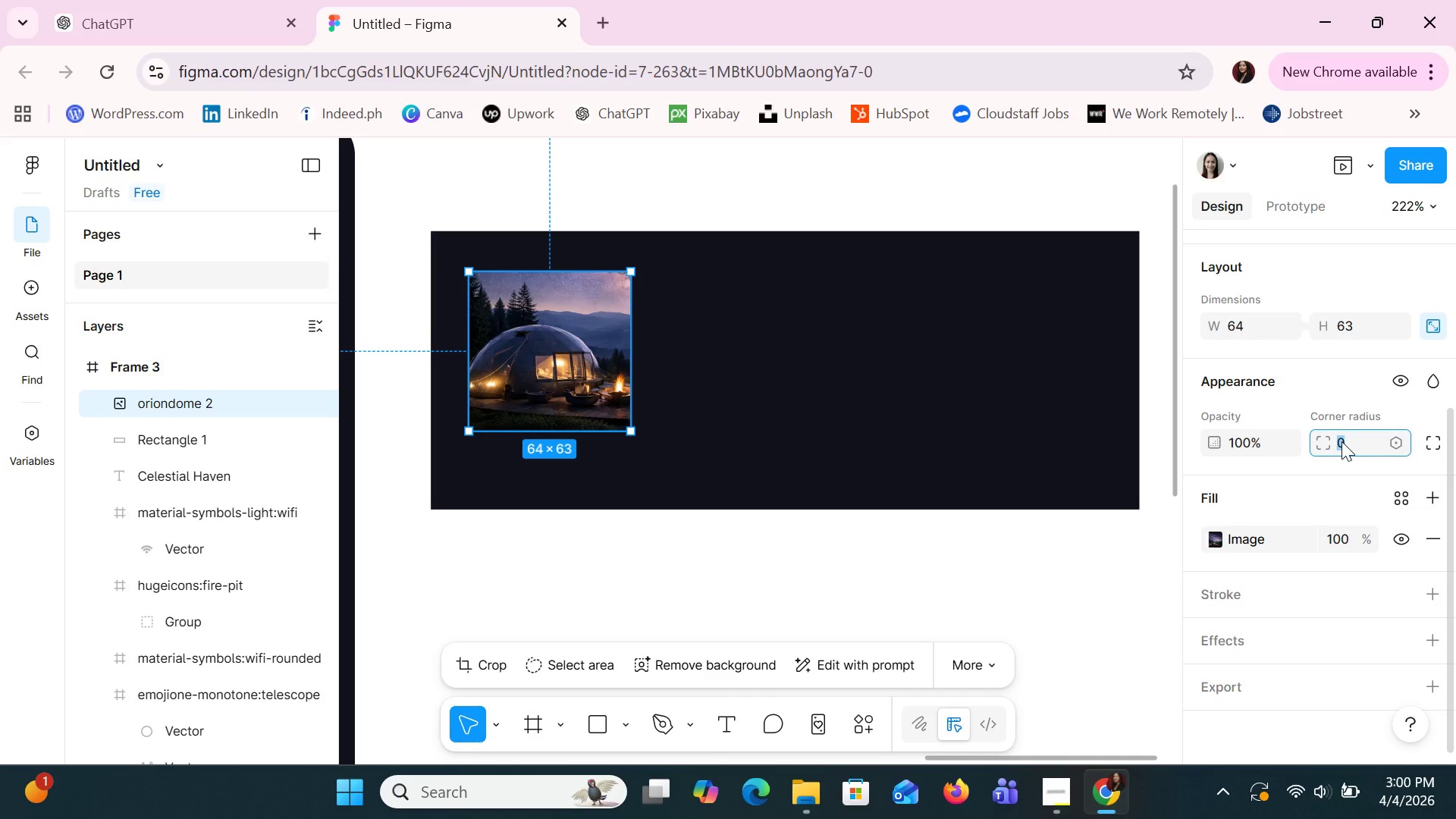 
wait(8.61)
 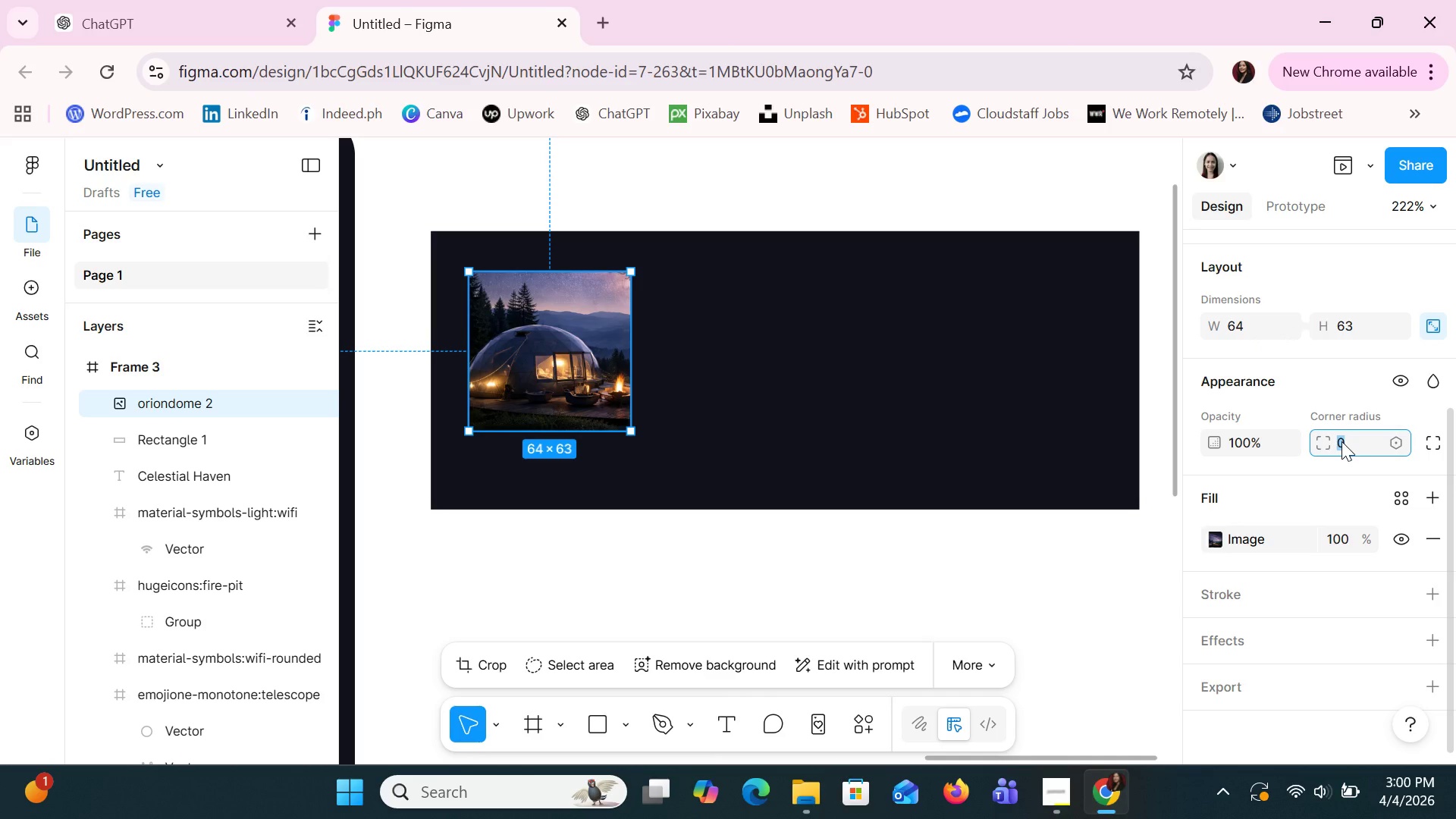 
key(8)
 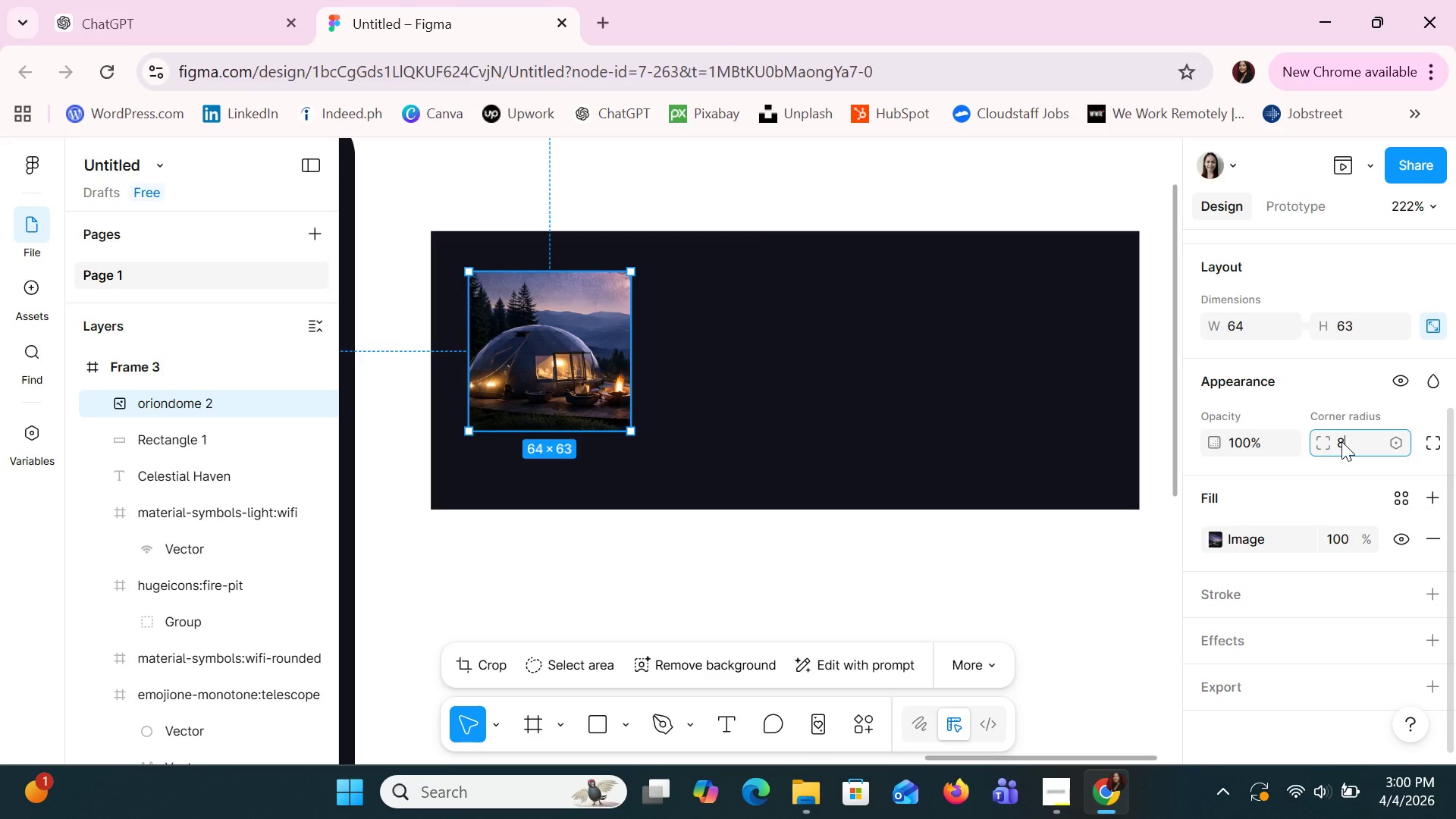 
key(Enter)
 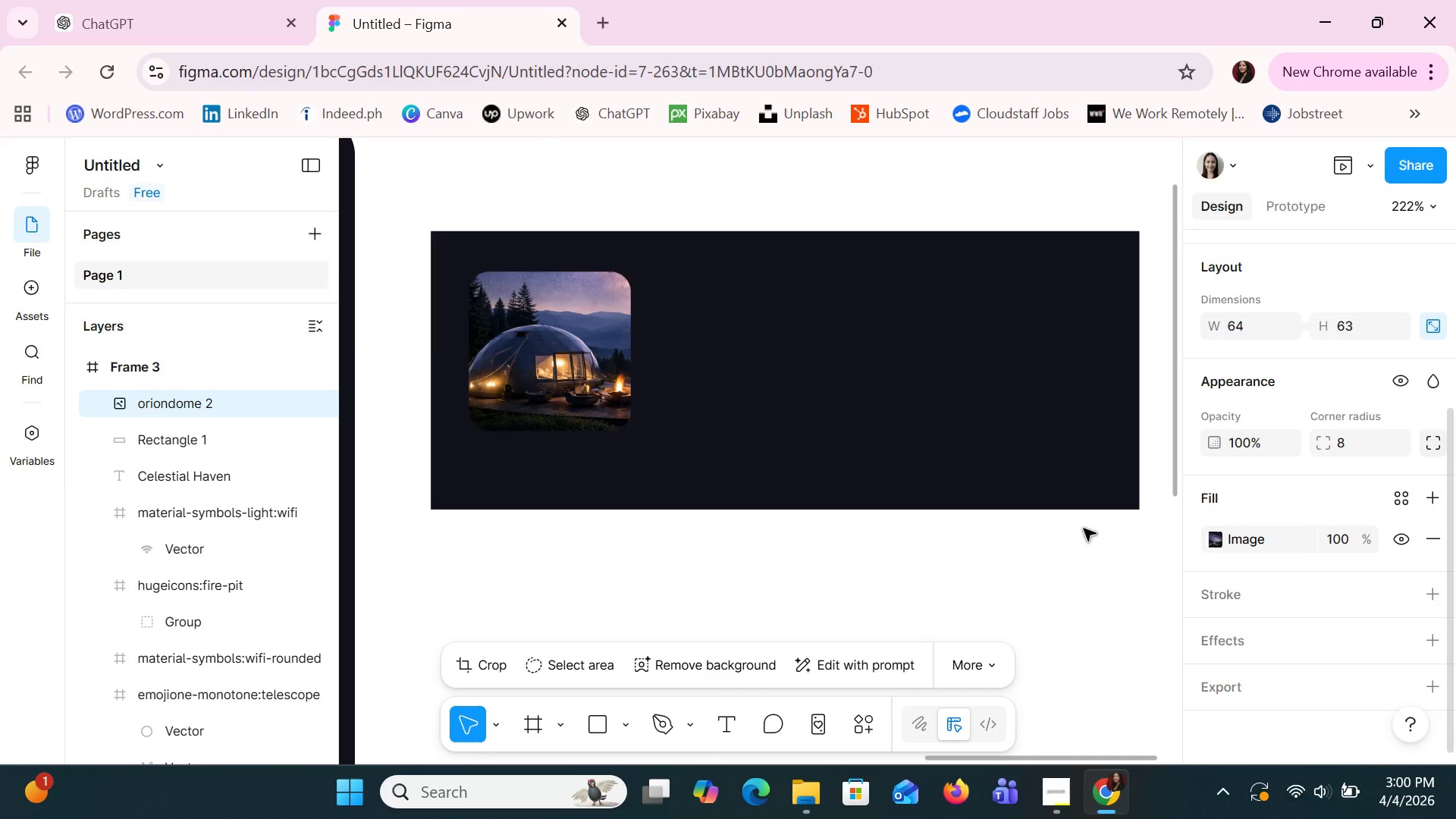 
left_click([956, 413])
 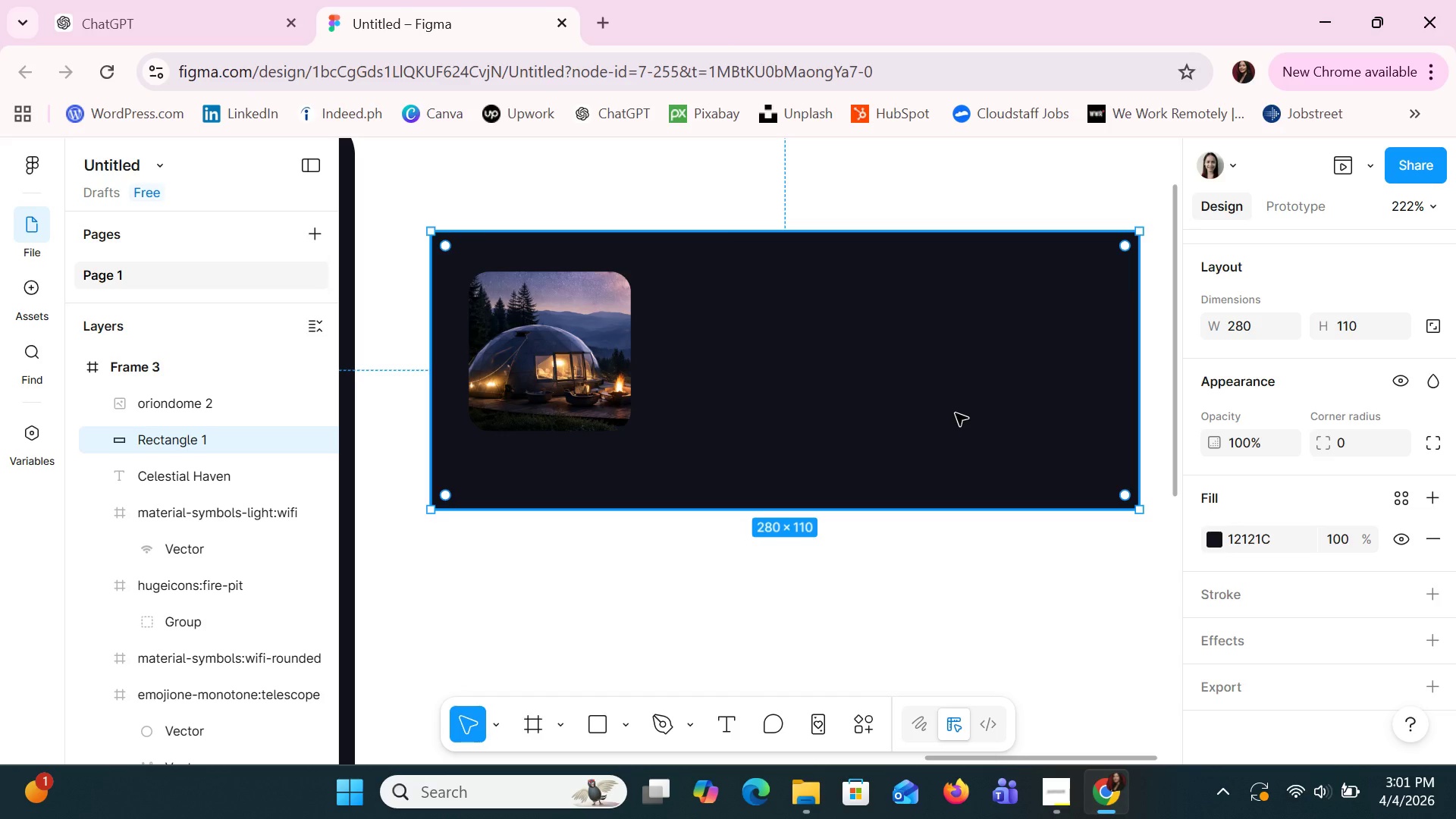 
wait(35.2)
 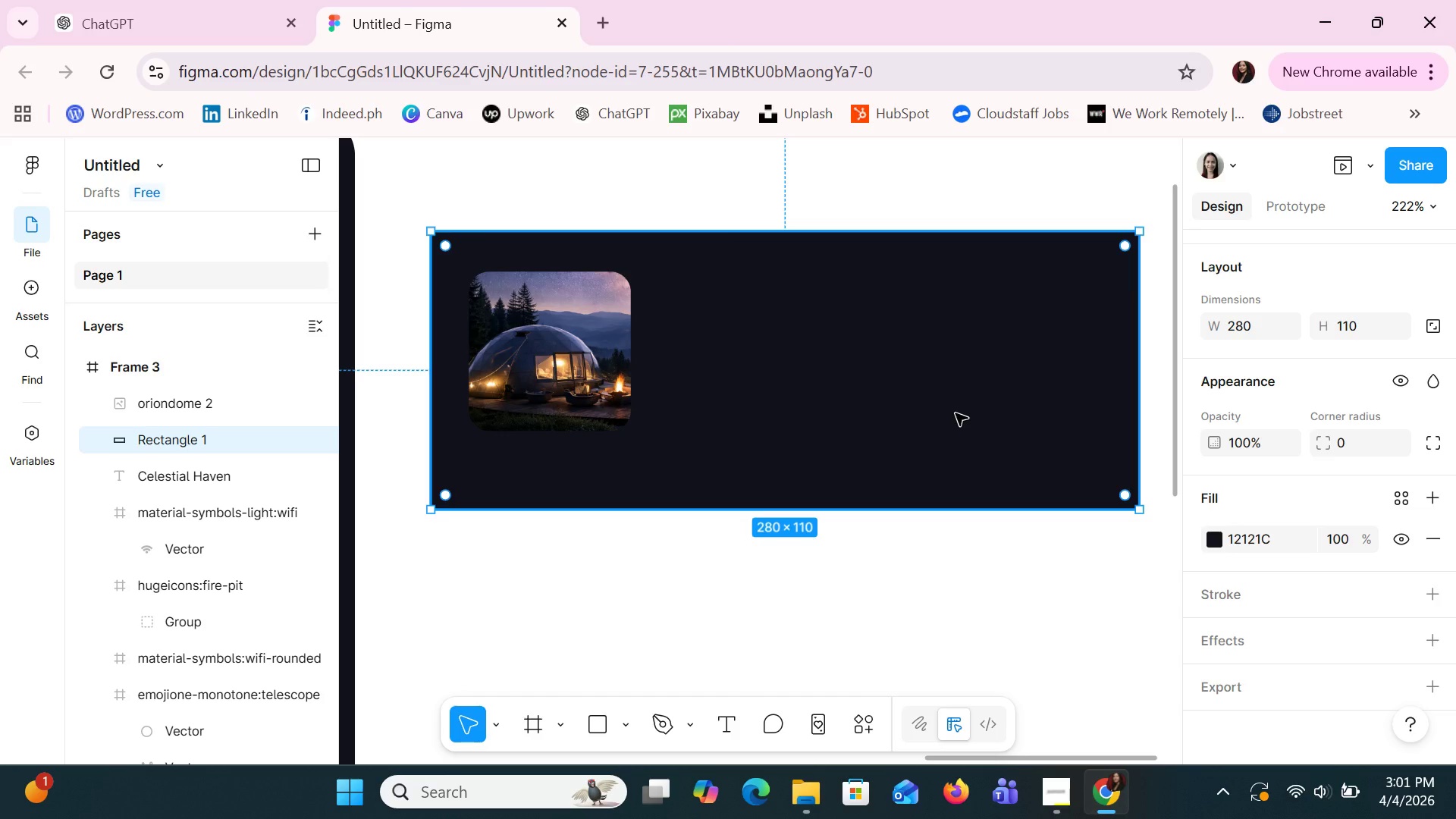 
left_click([975, 394])
 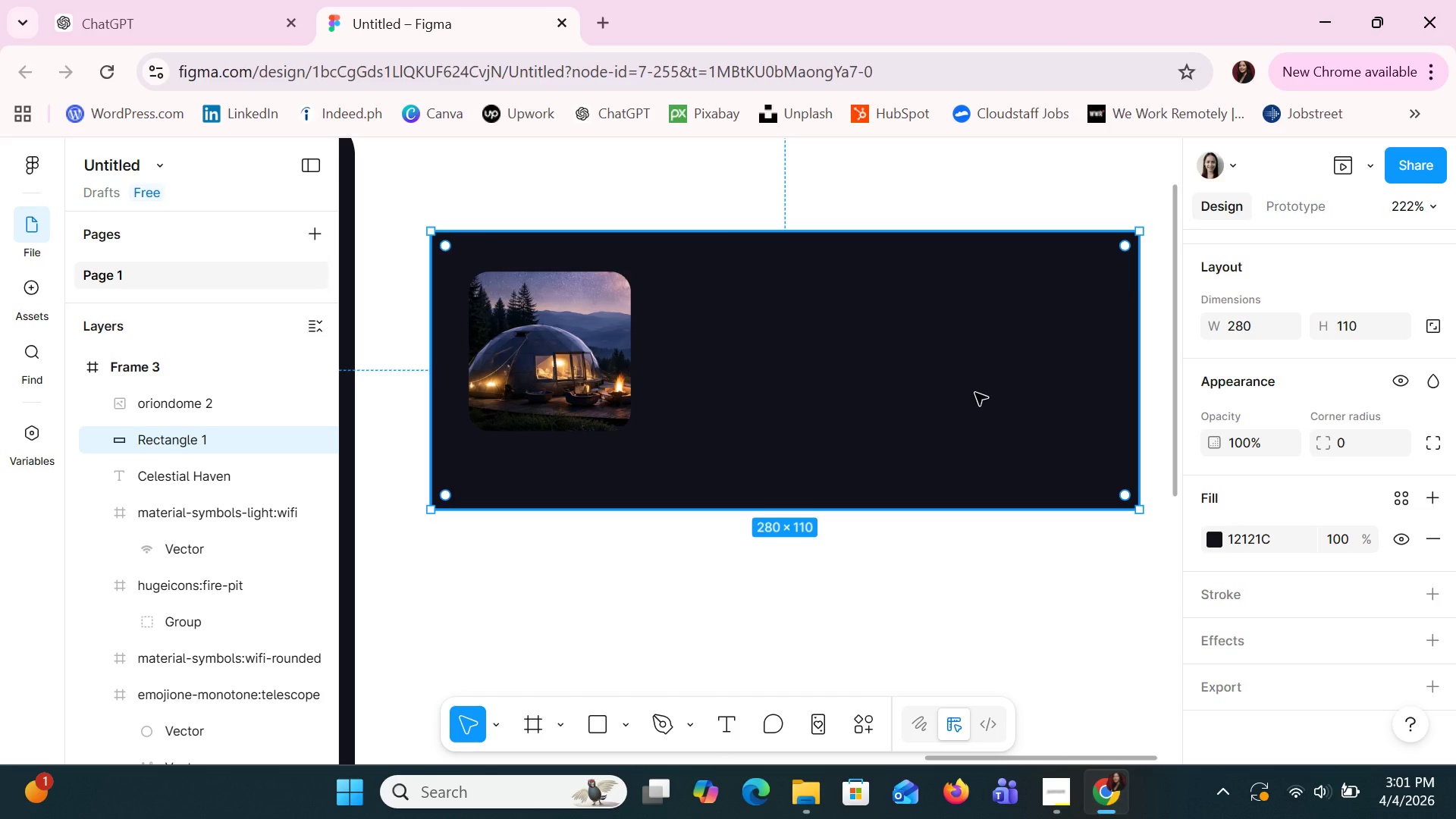 
left_click([975, 393])
 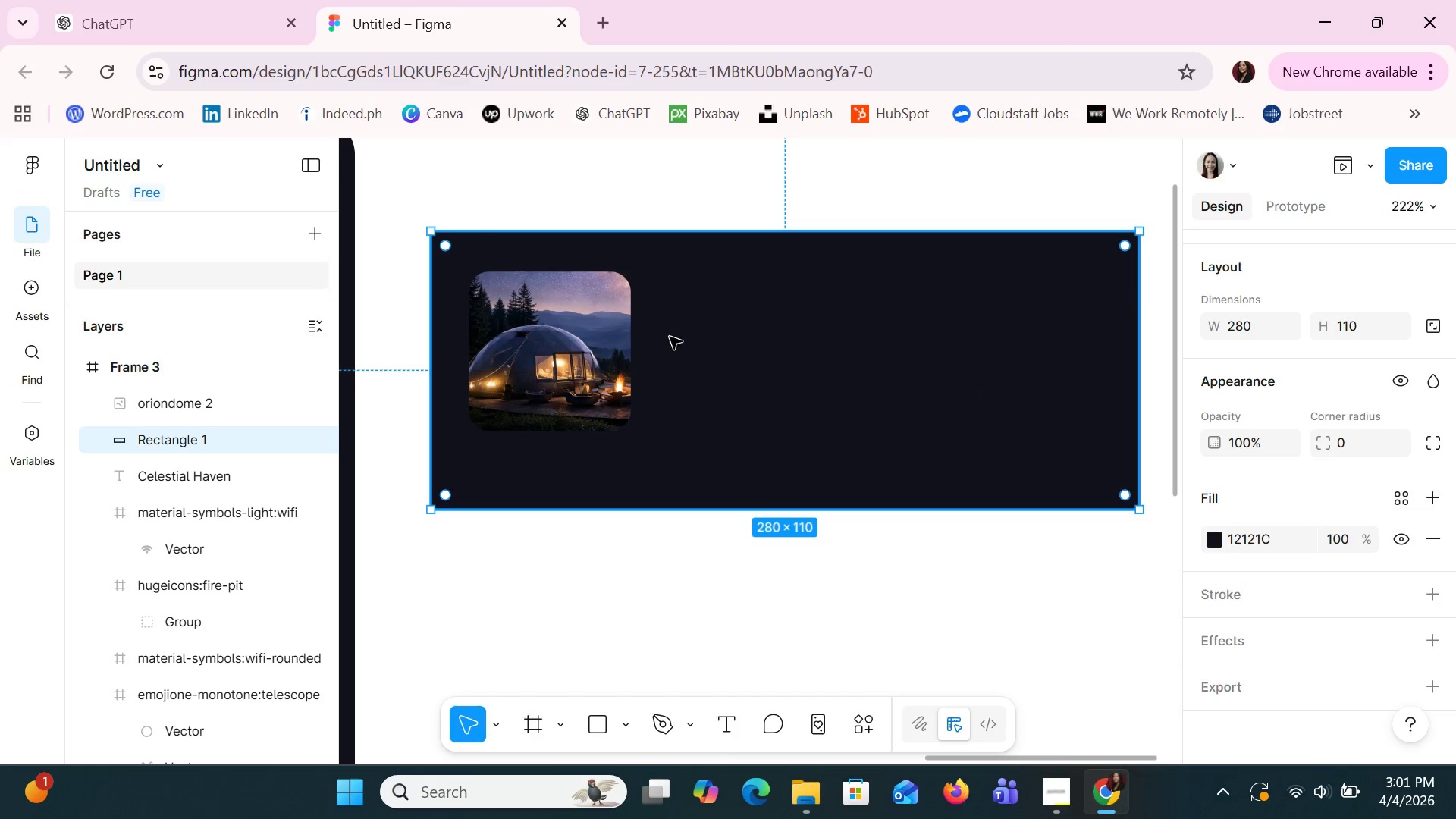 
left_click_drag(start_coordinate=[519, 334], to_coordinate=[494, 331])
 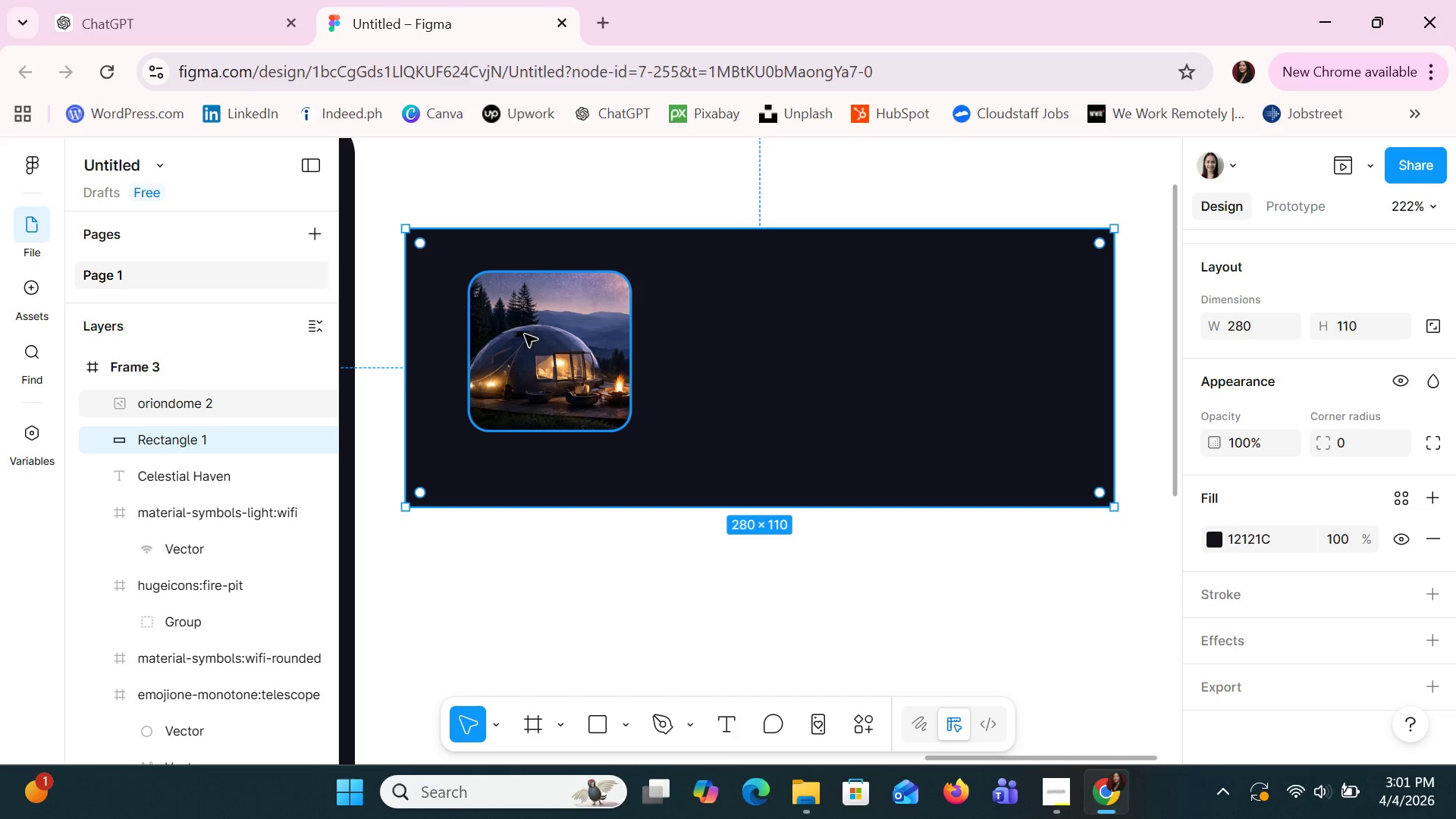 
left_click([969, 353])
 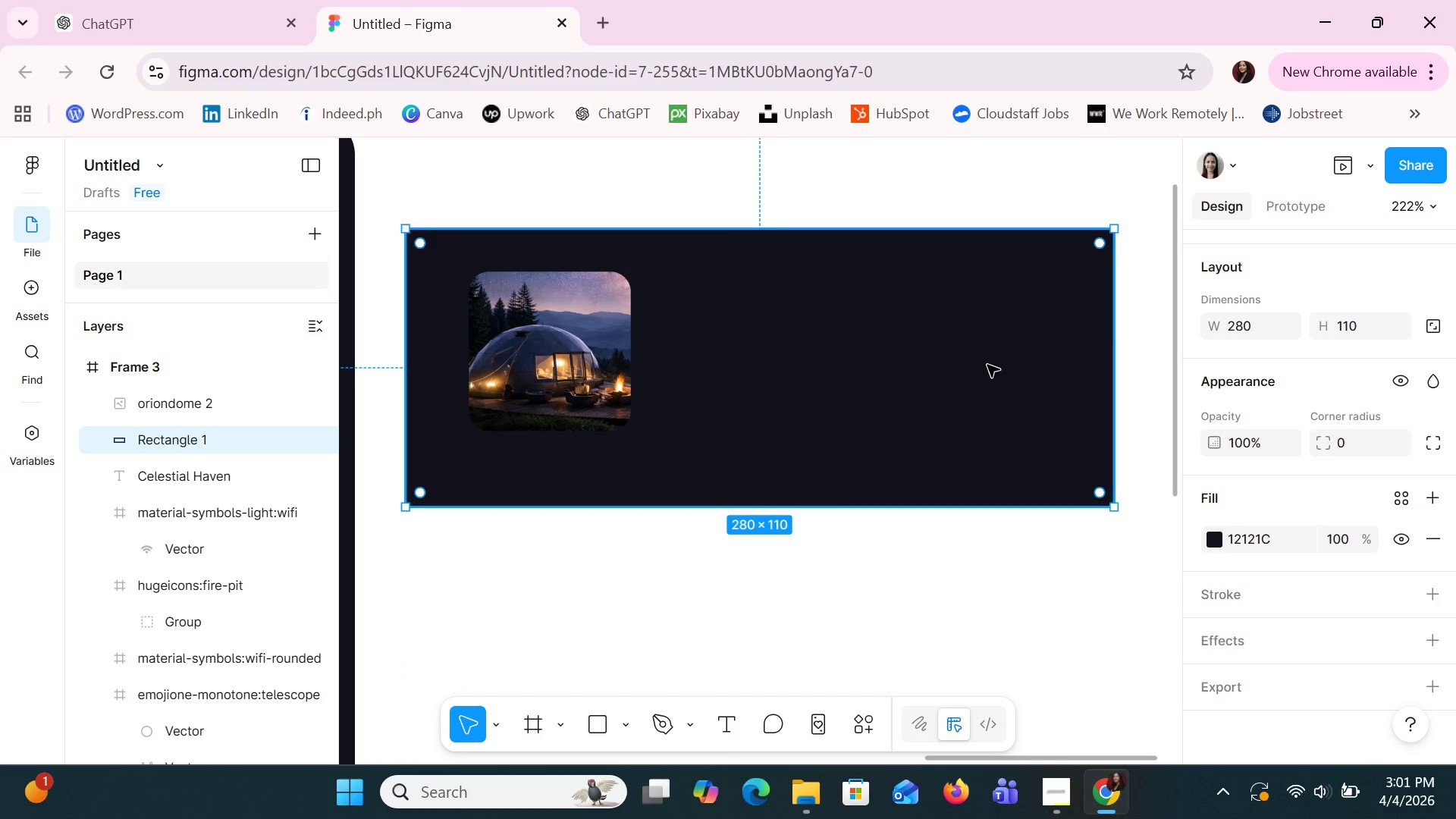 
wait(5.56)
 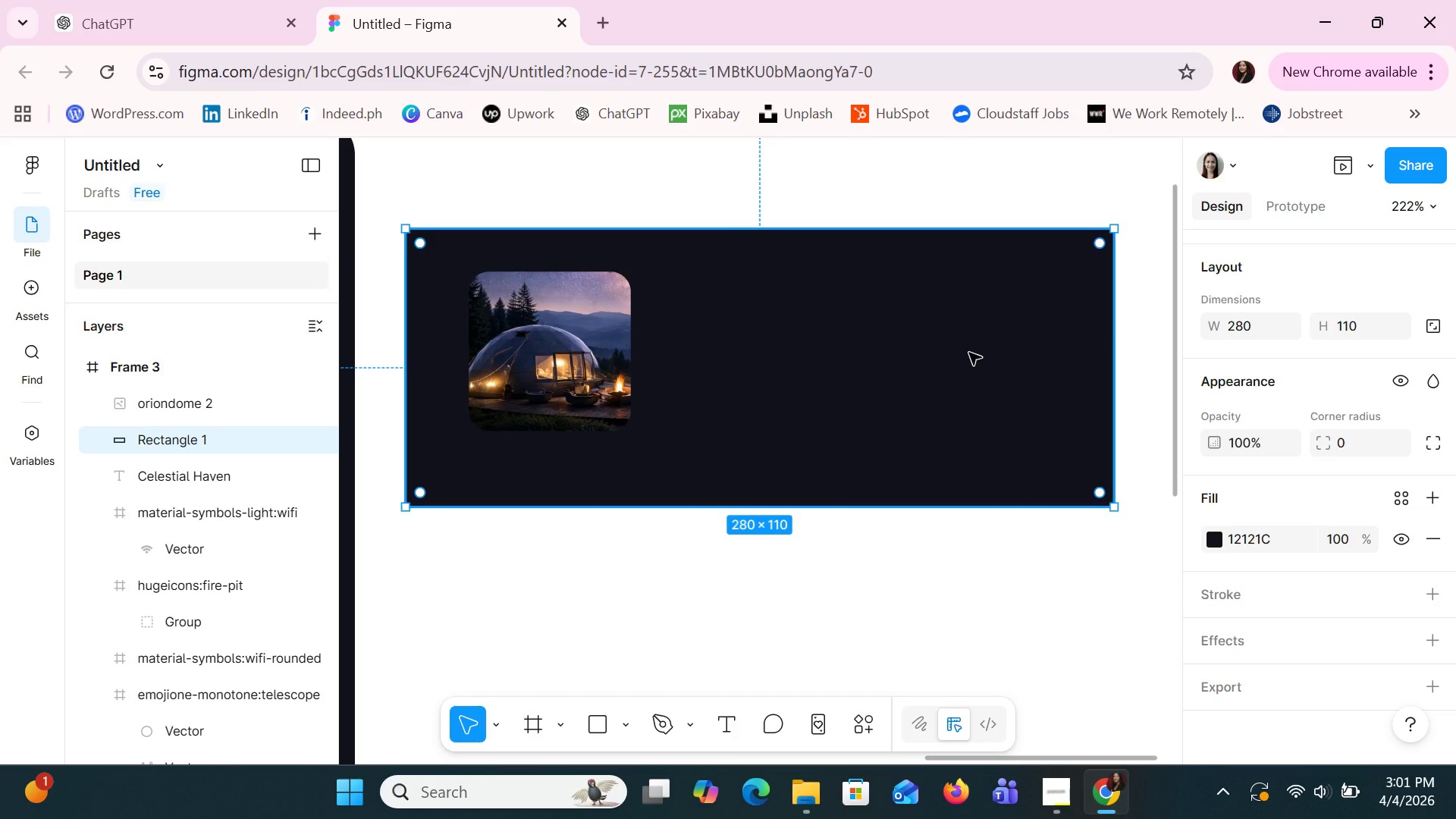 
left_click([1031, 482])
 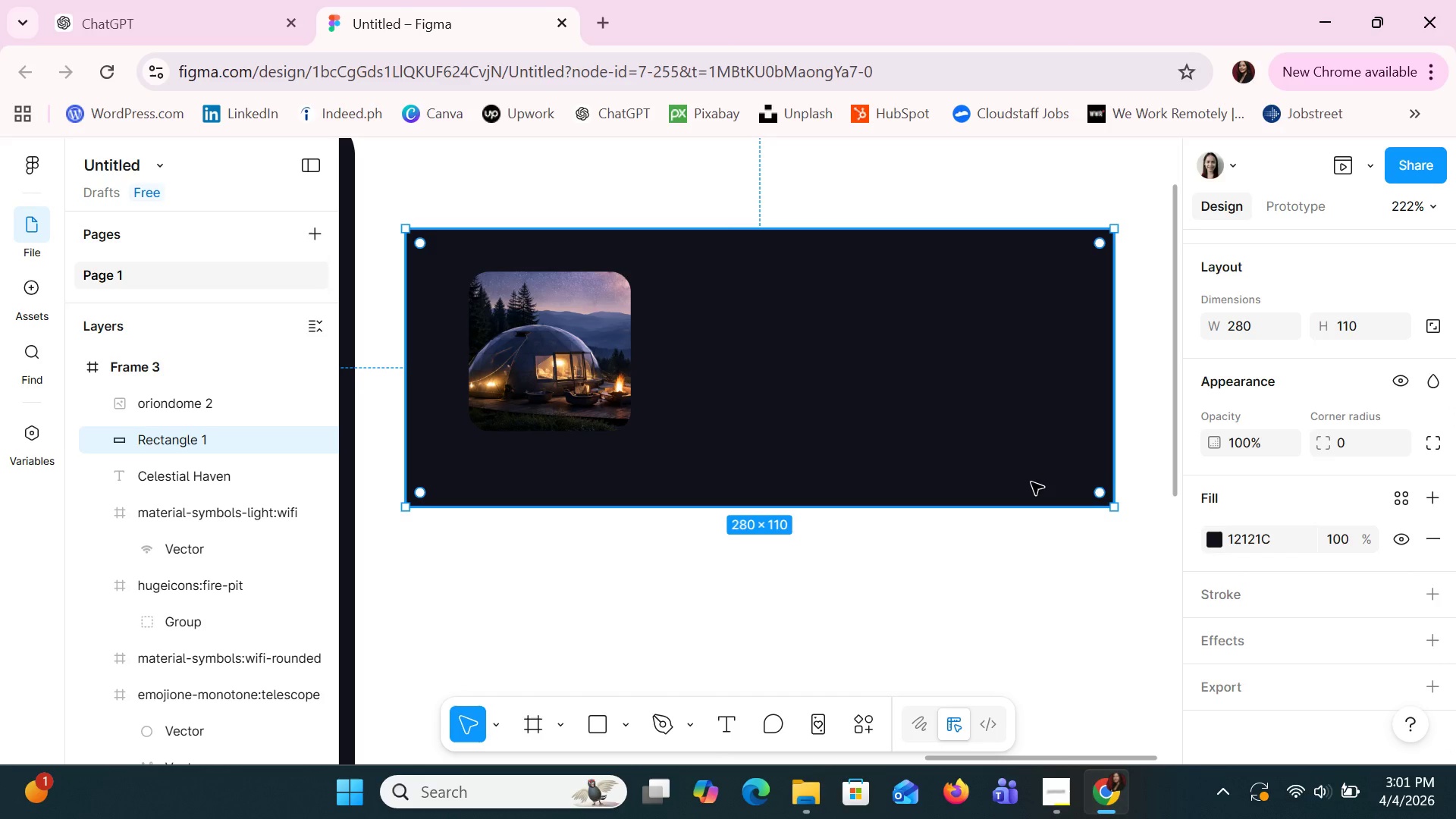 
key(Shift+A)
 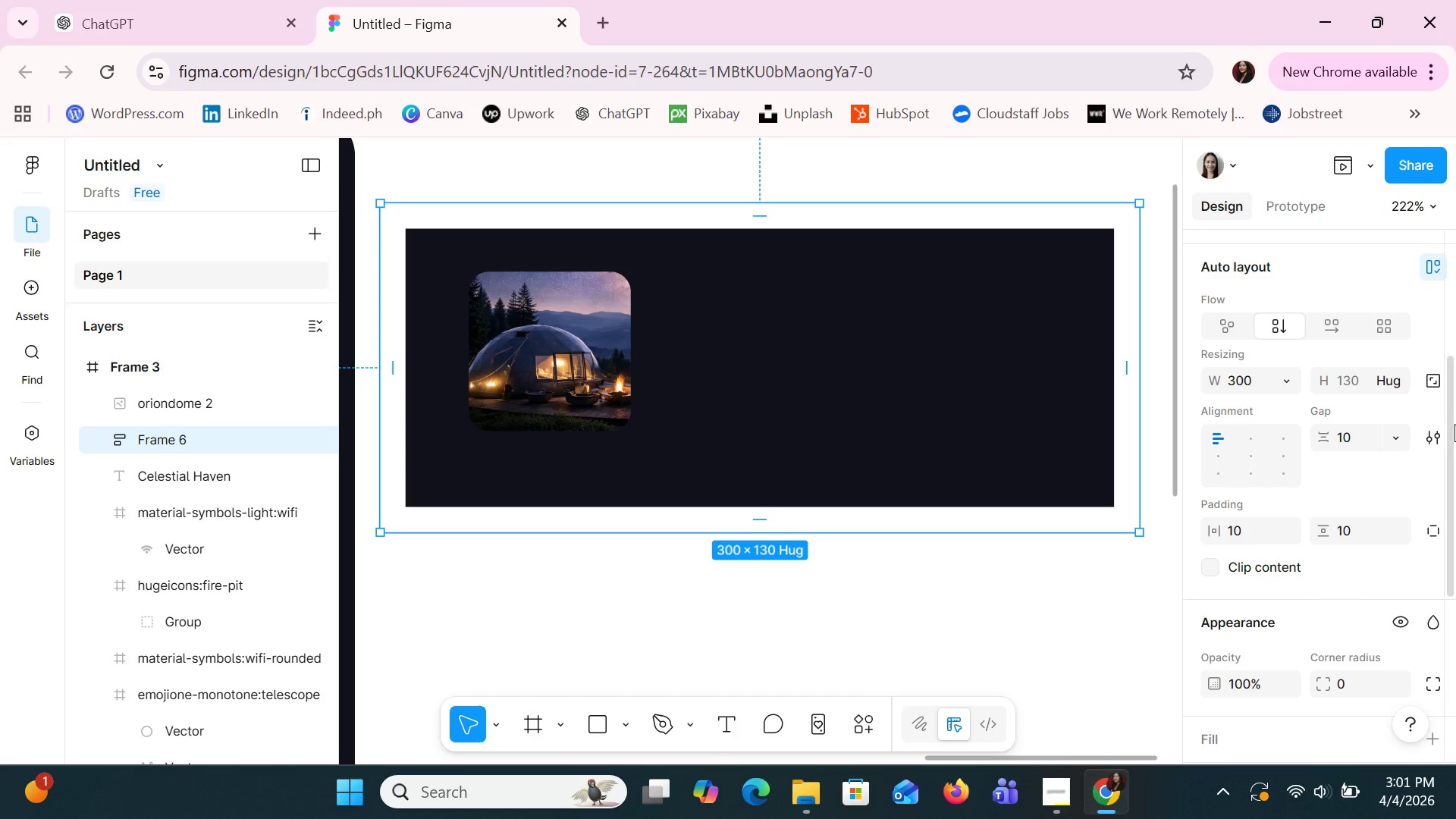 
scroll: coordinate [1454, 424], scroll_direction: up, amount: 5.0
 